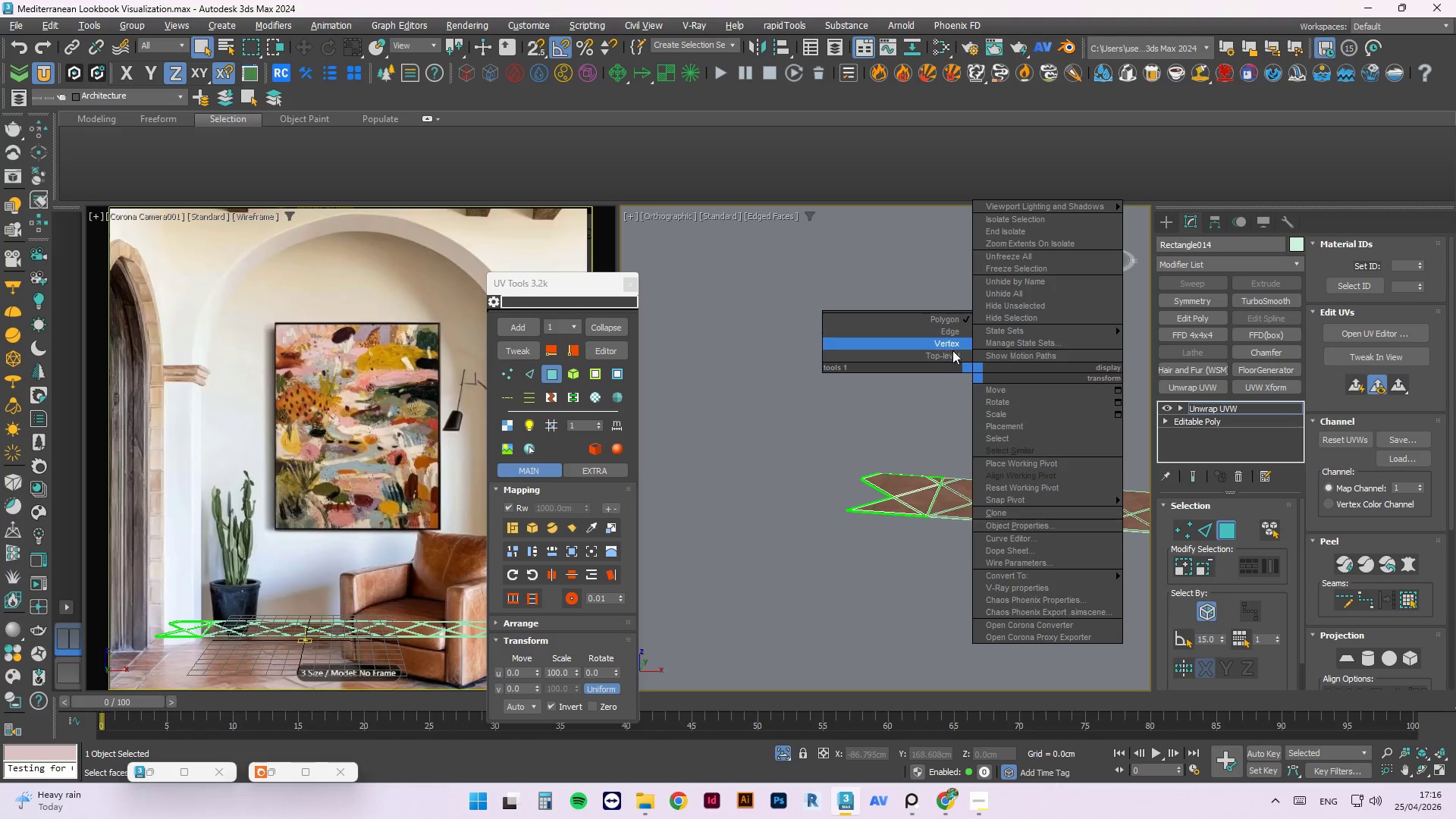 
left_click([952, 352])
 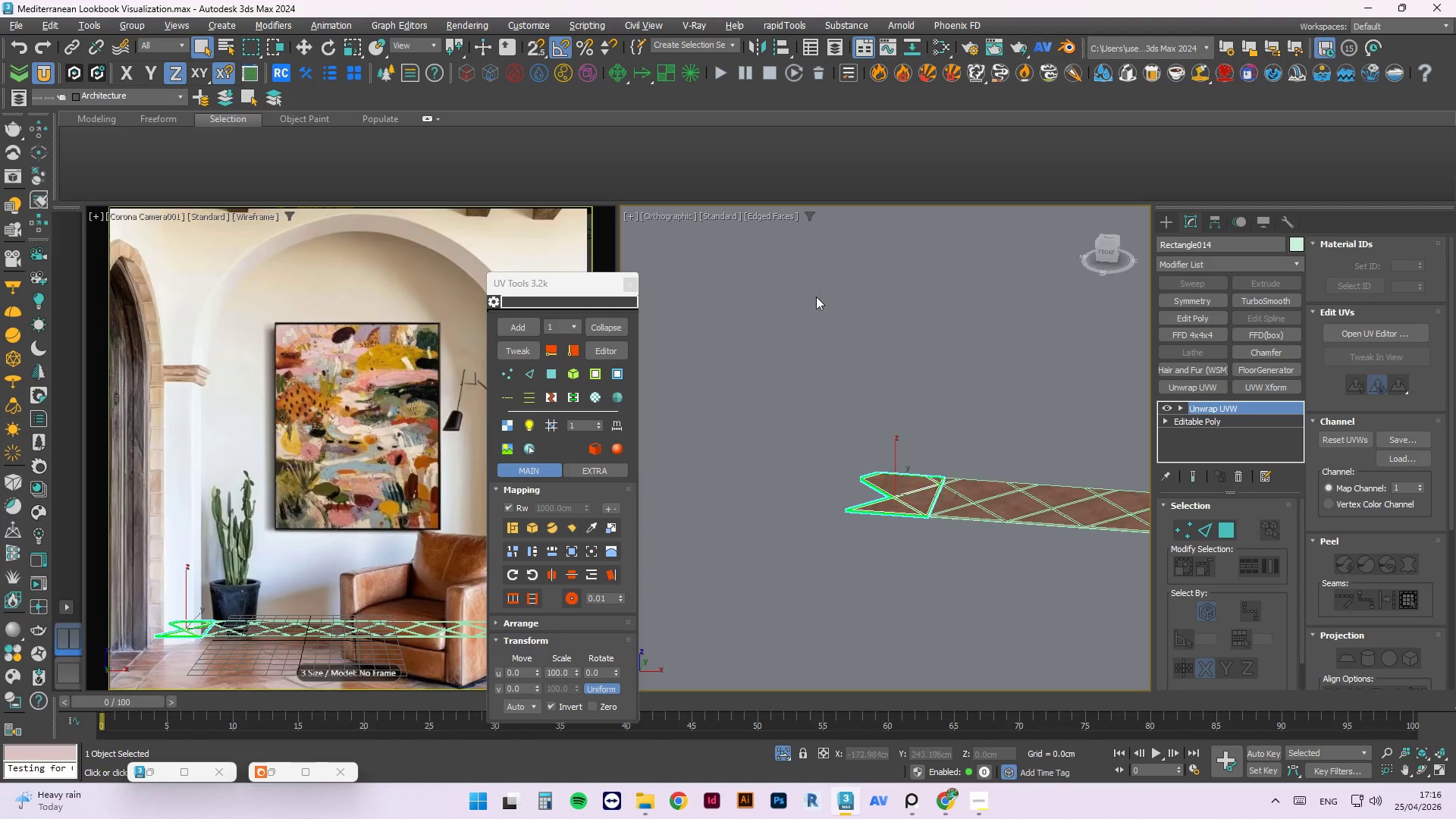 
key(Control+ControlLeft)
 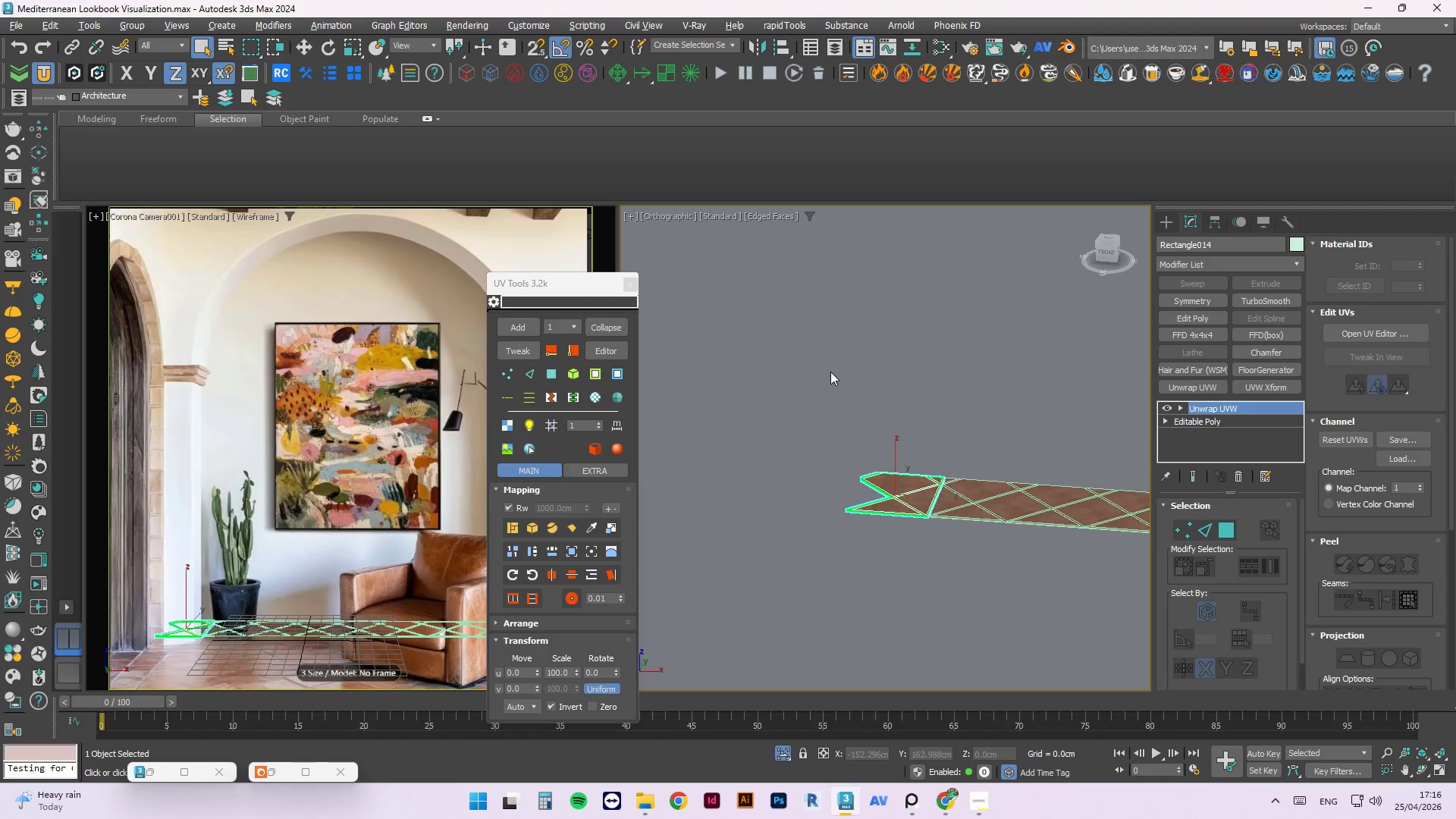 
key(Control+S)
 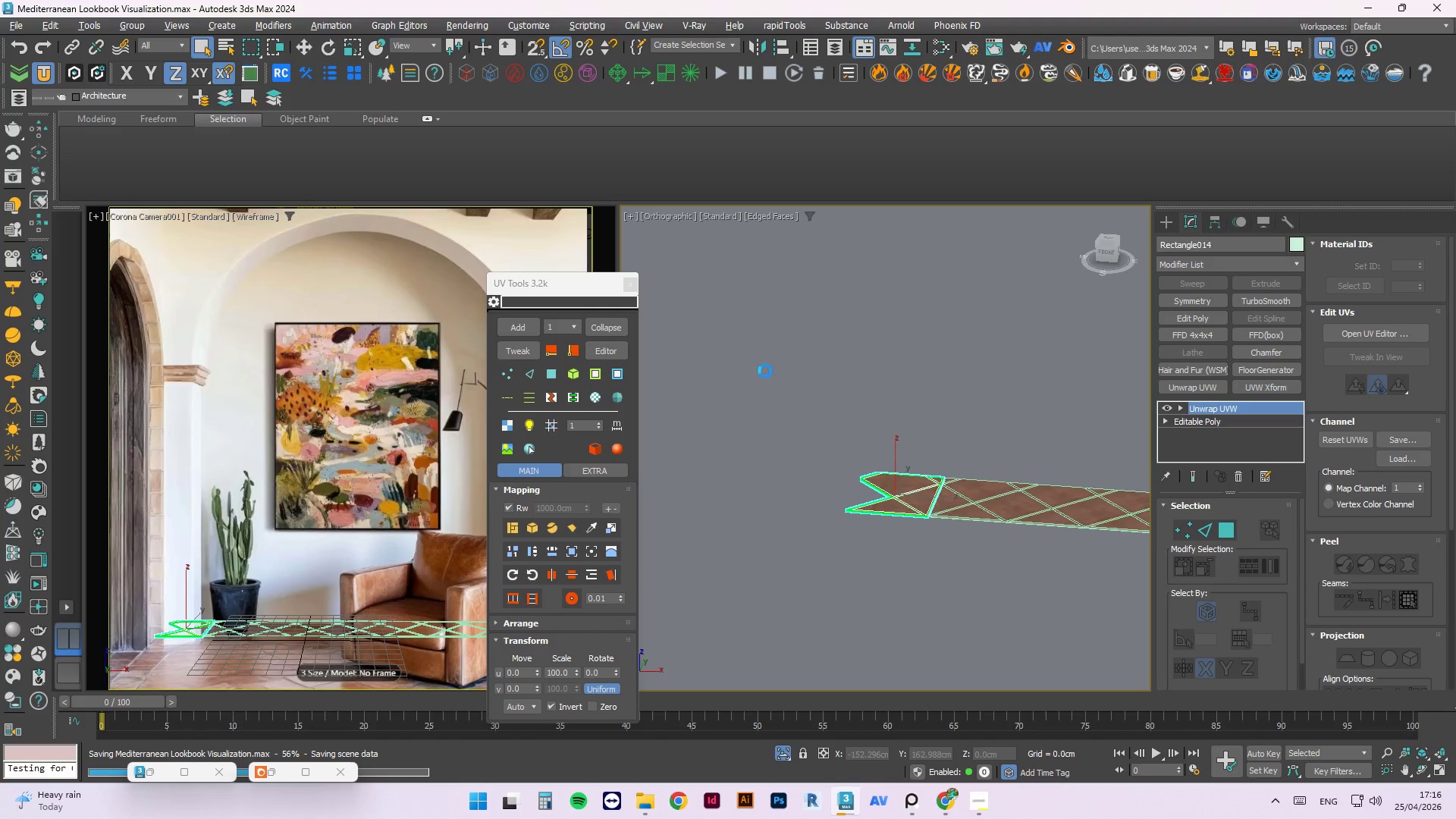 
scroll: coordinate [732, 403], scroll_direction: down, amount: 2.0
 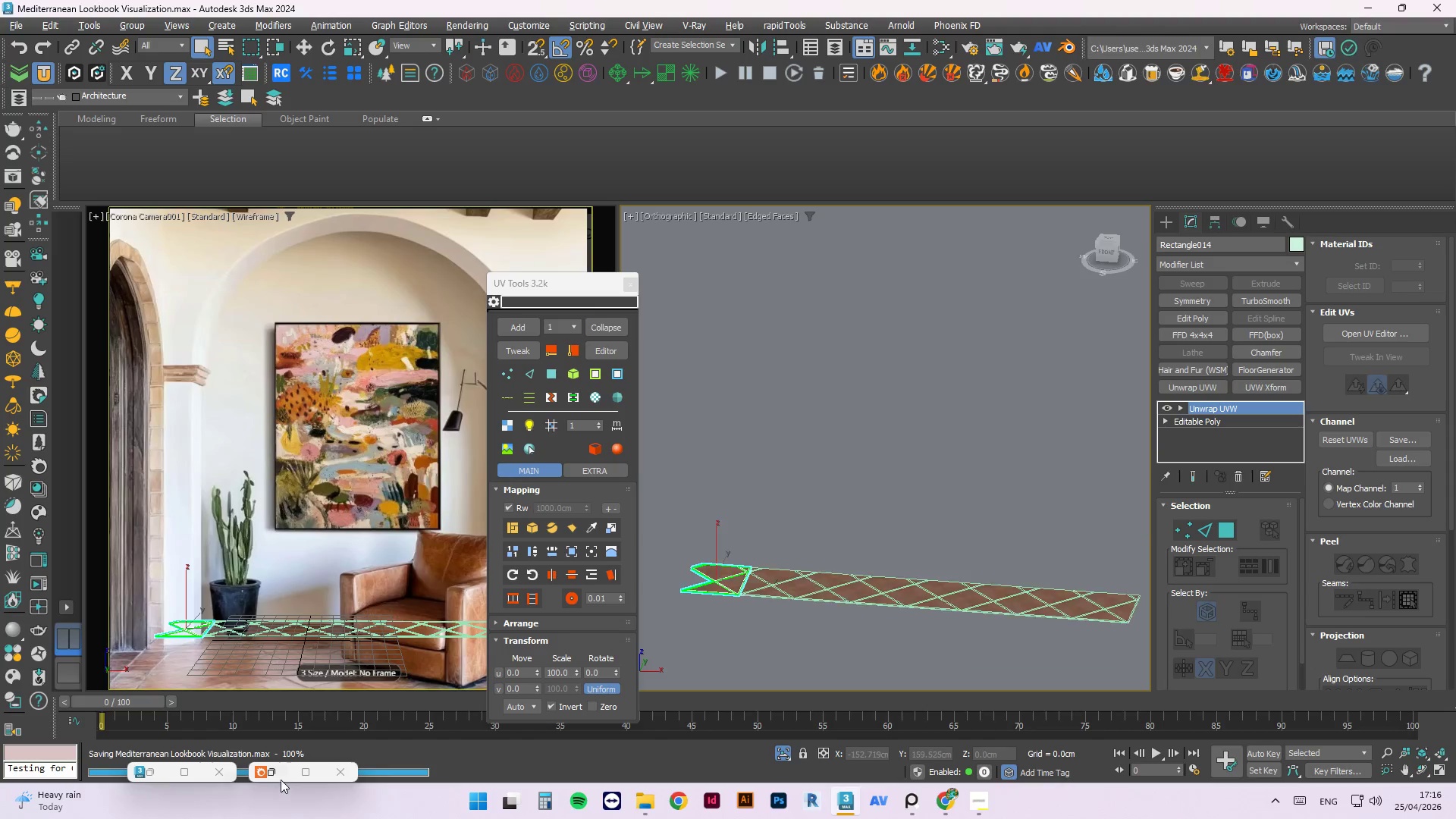 
left_click([276, 773])
 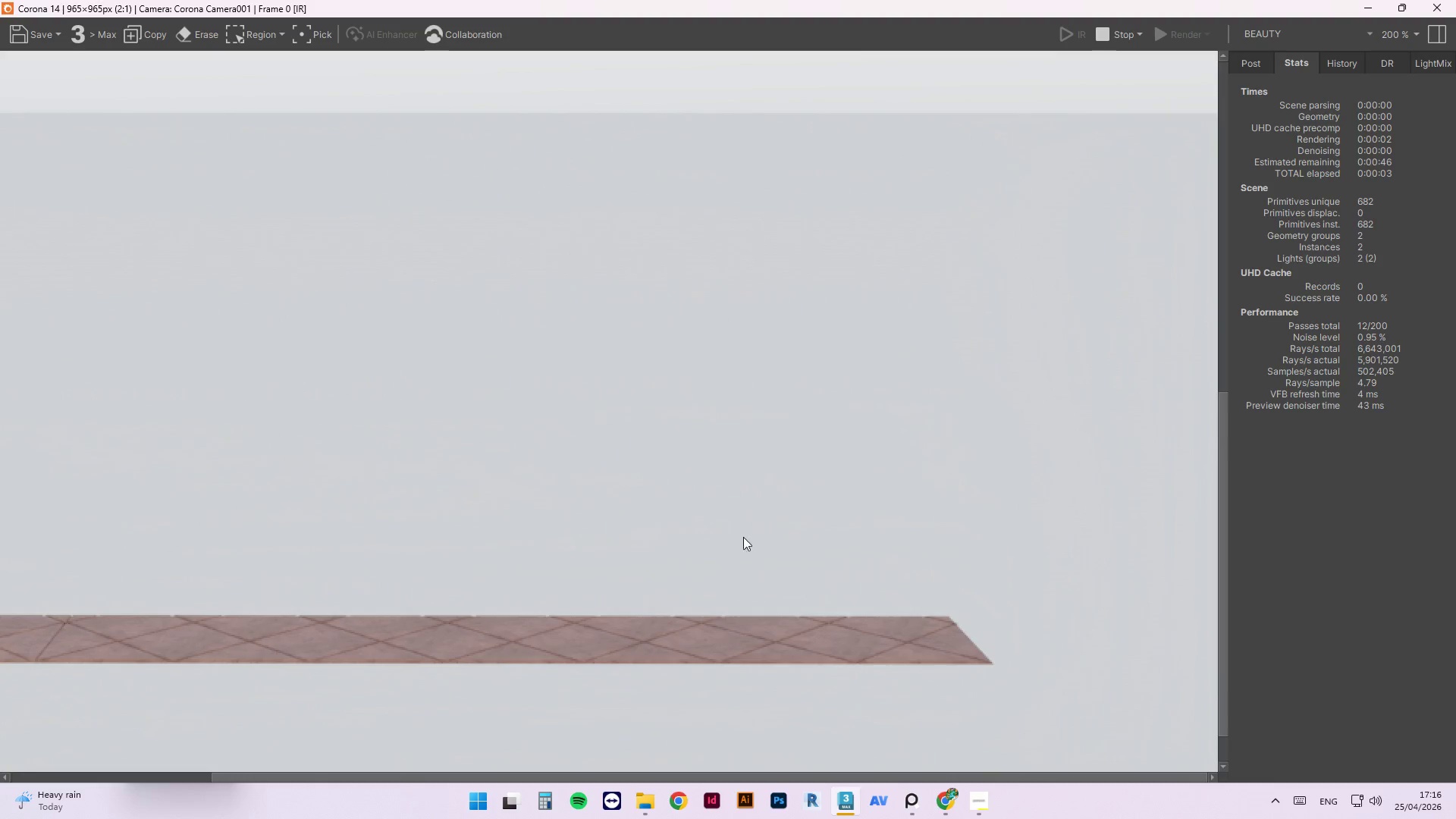 
scroll: coordinate [968, 544], scroll_direction: down, amount: 2.0
 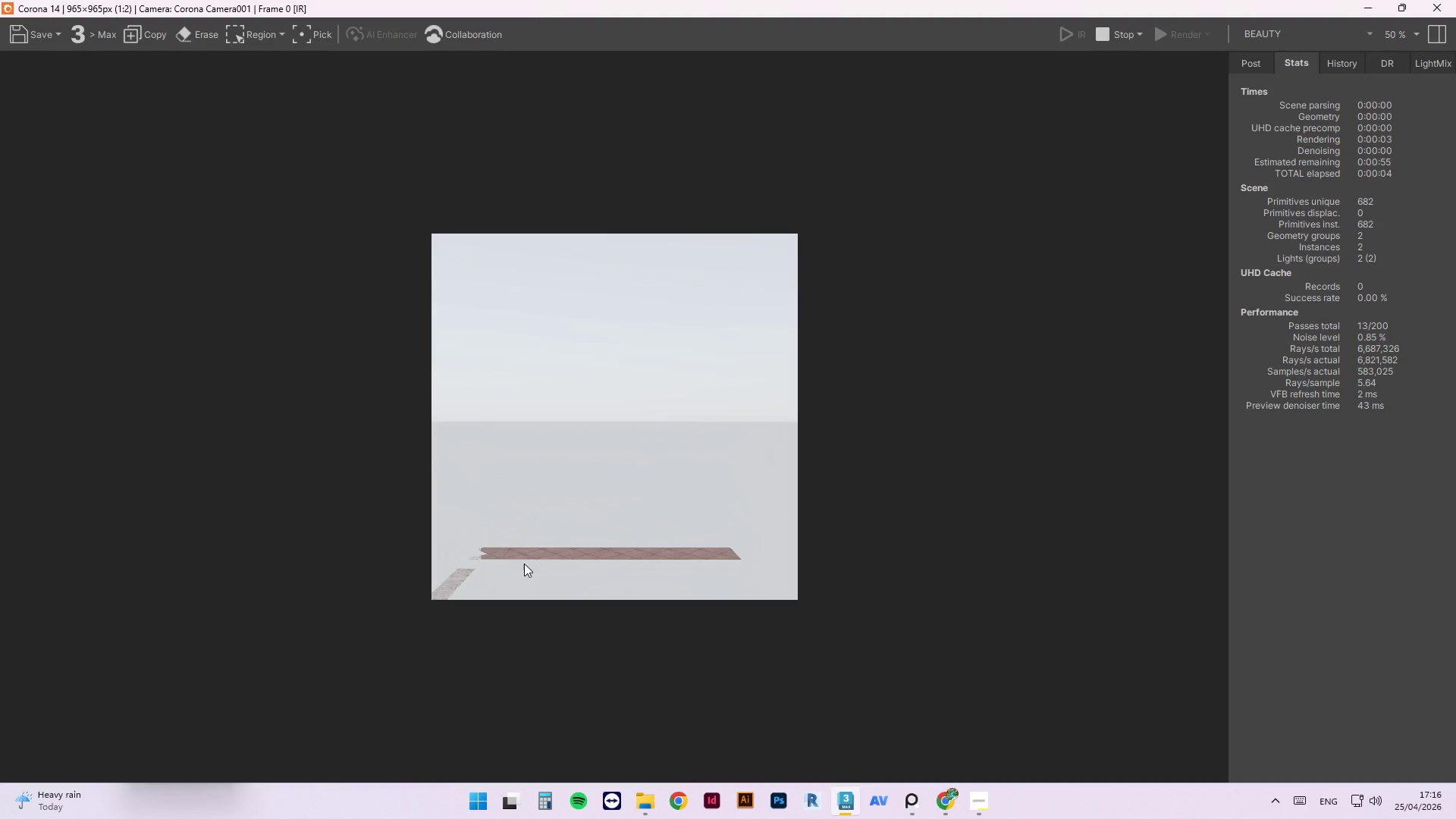 
scroll: coordinate [481, 580], scroll_direction: up, amount: 2.0
 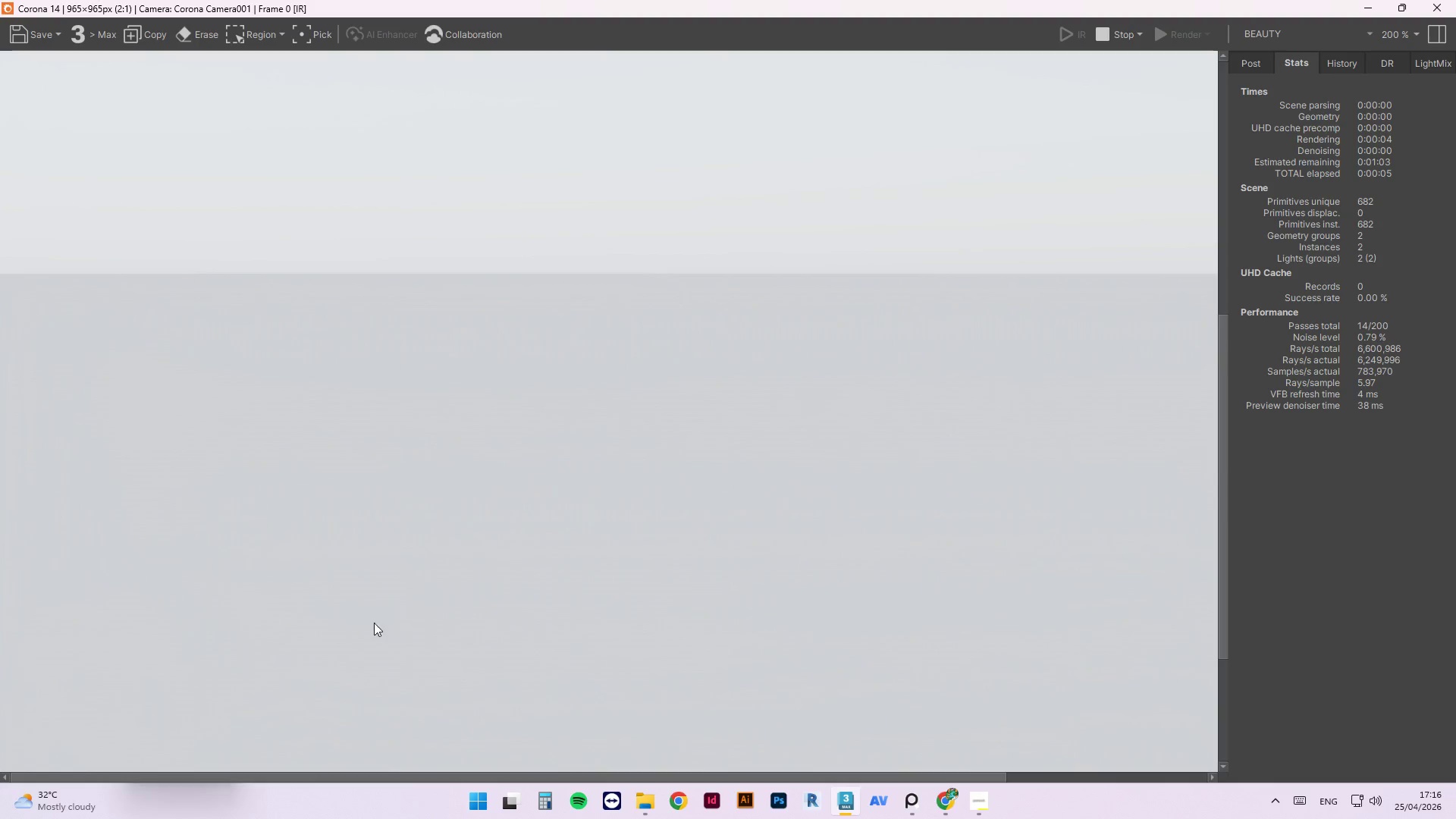 
scroll: coordinate [511, 540], scroll_direction: down, amount: 1.0
 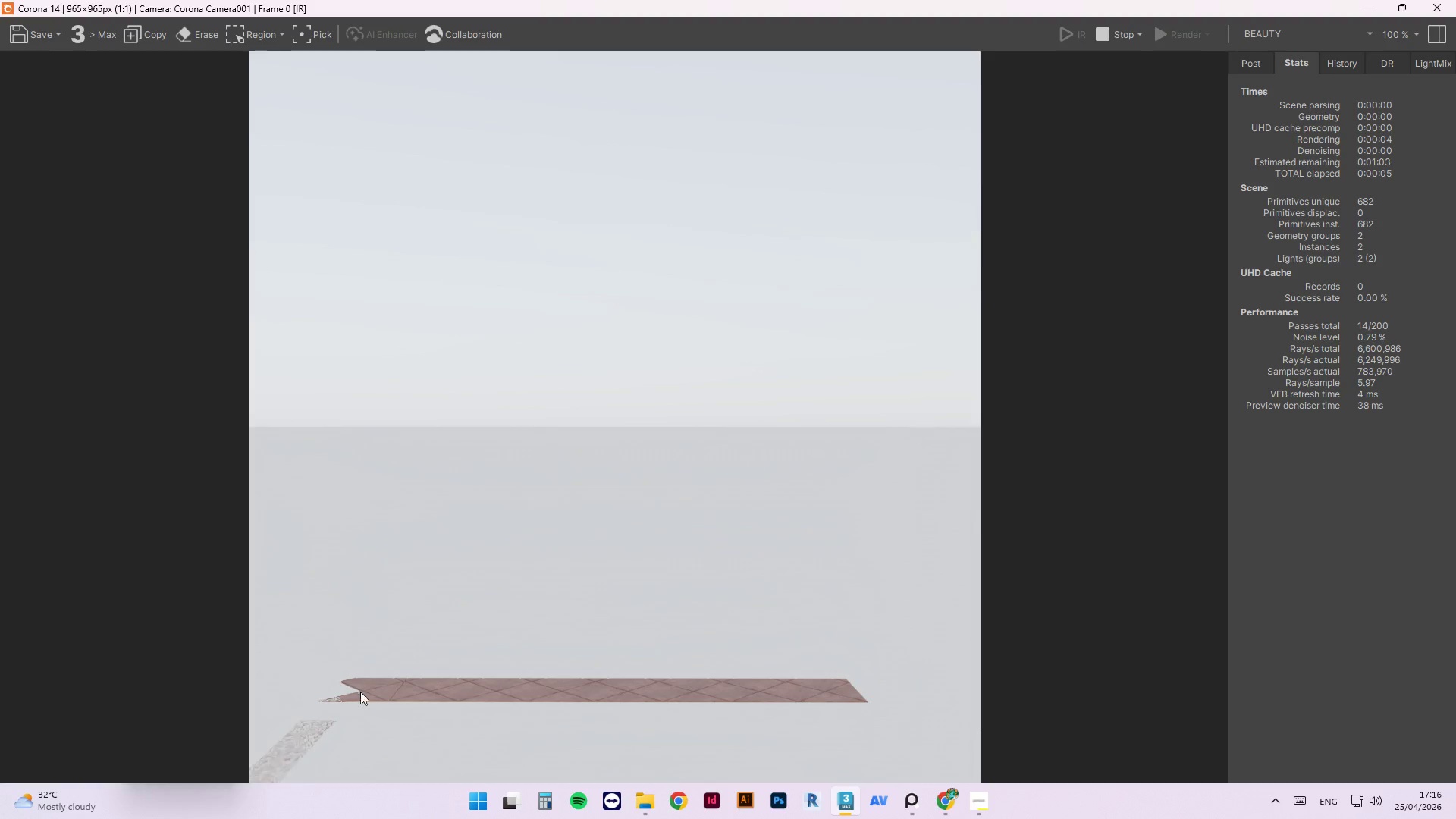 
scroll: coordinate [362, 698], scroll_direction: up, amount: 2.0
 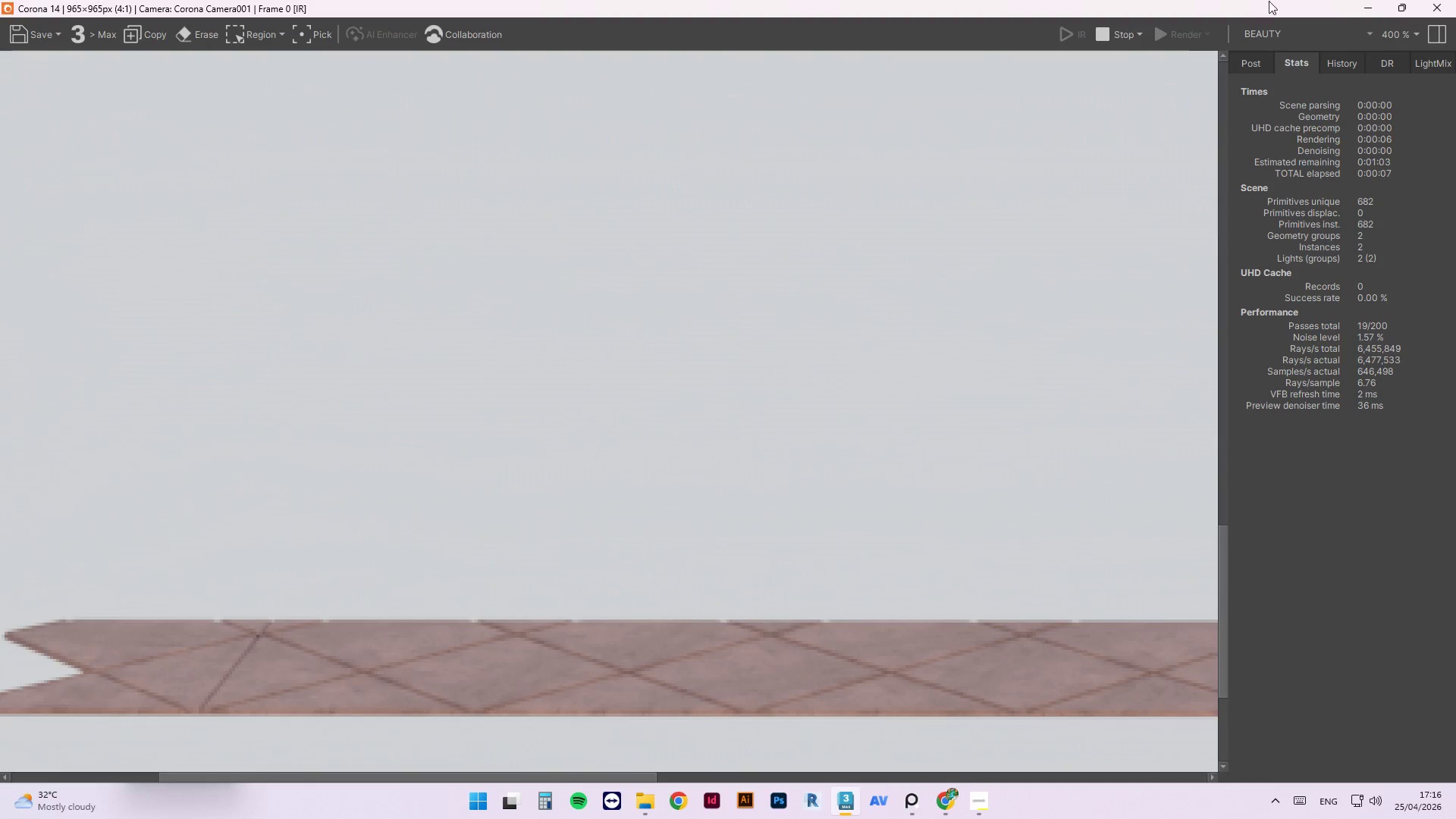 
left_click([1429, 0])
 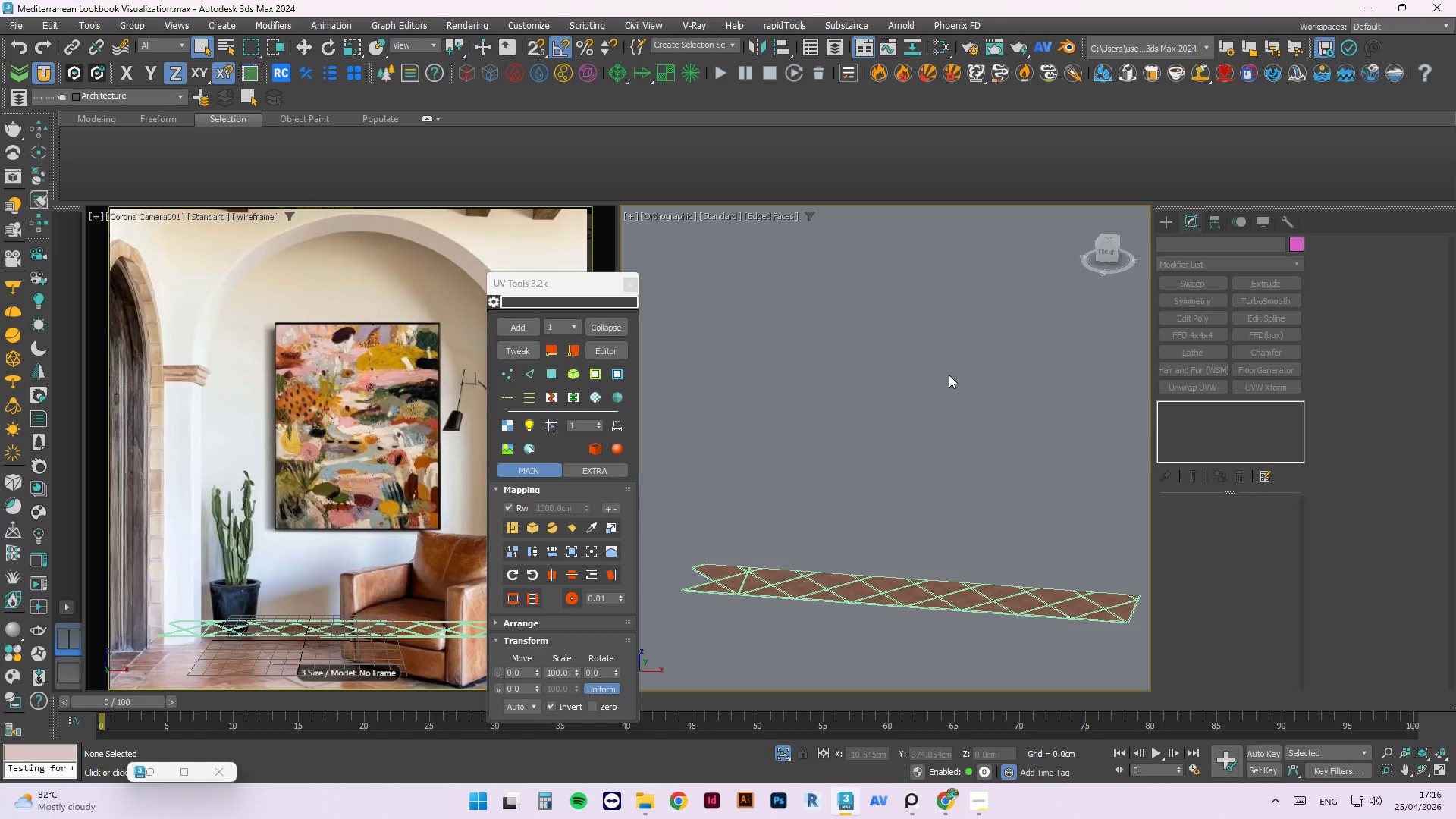 
wait(14.72)
 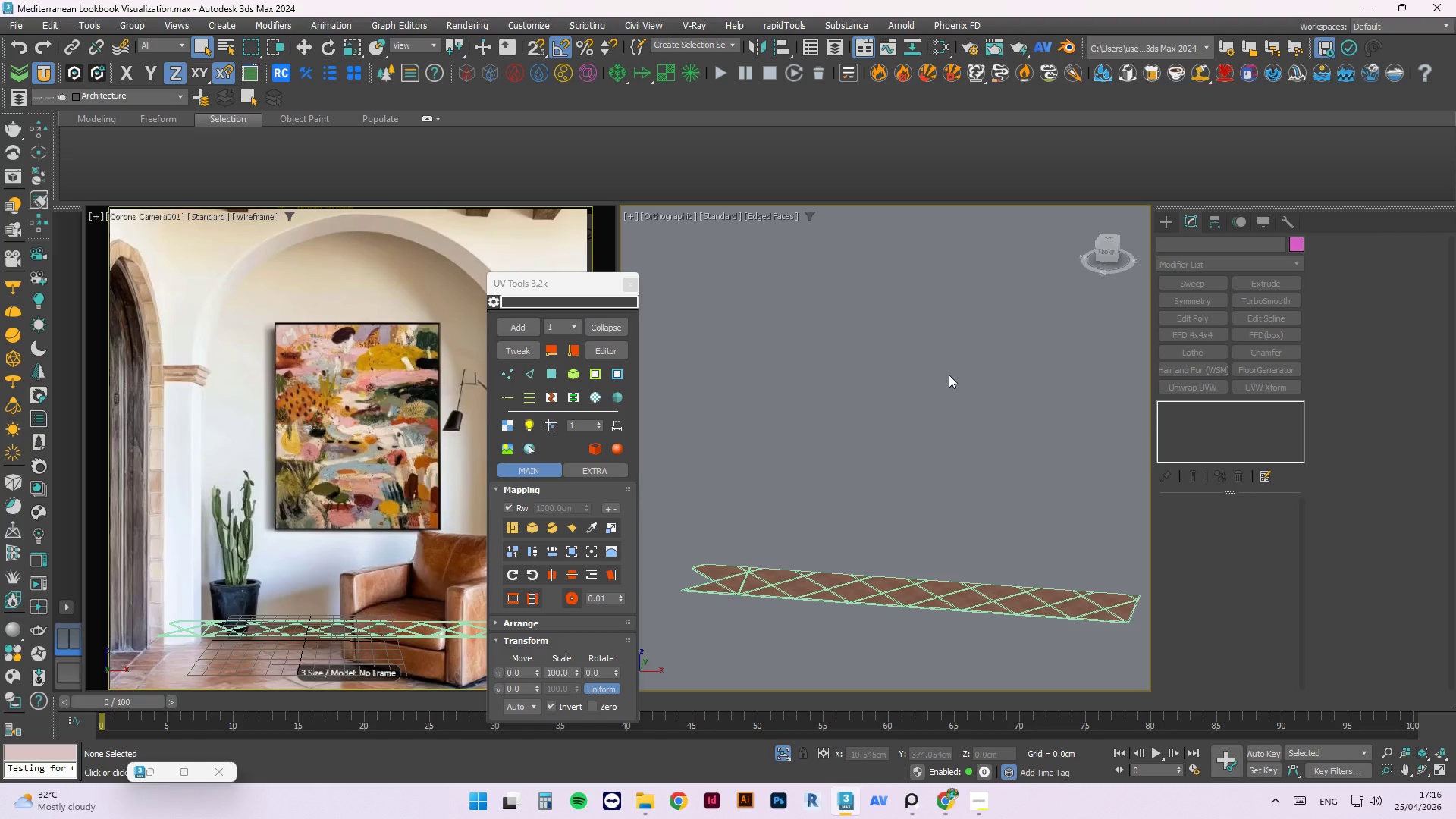 
left_click([777, 755])
 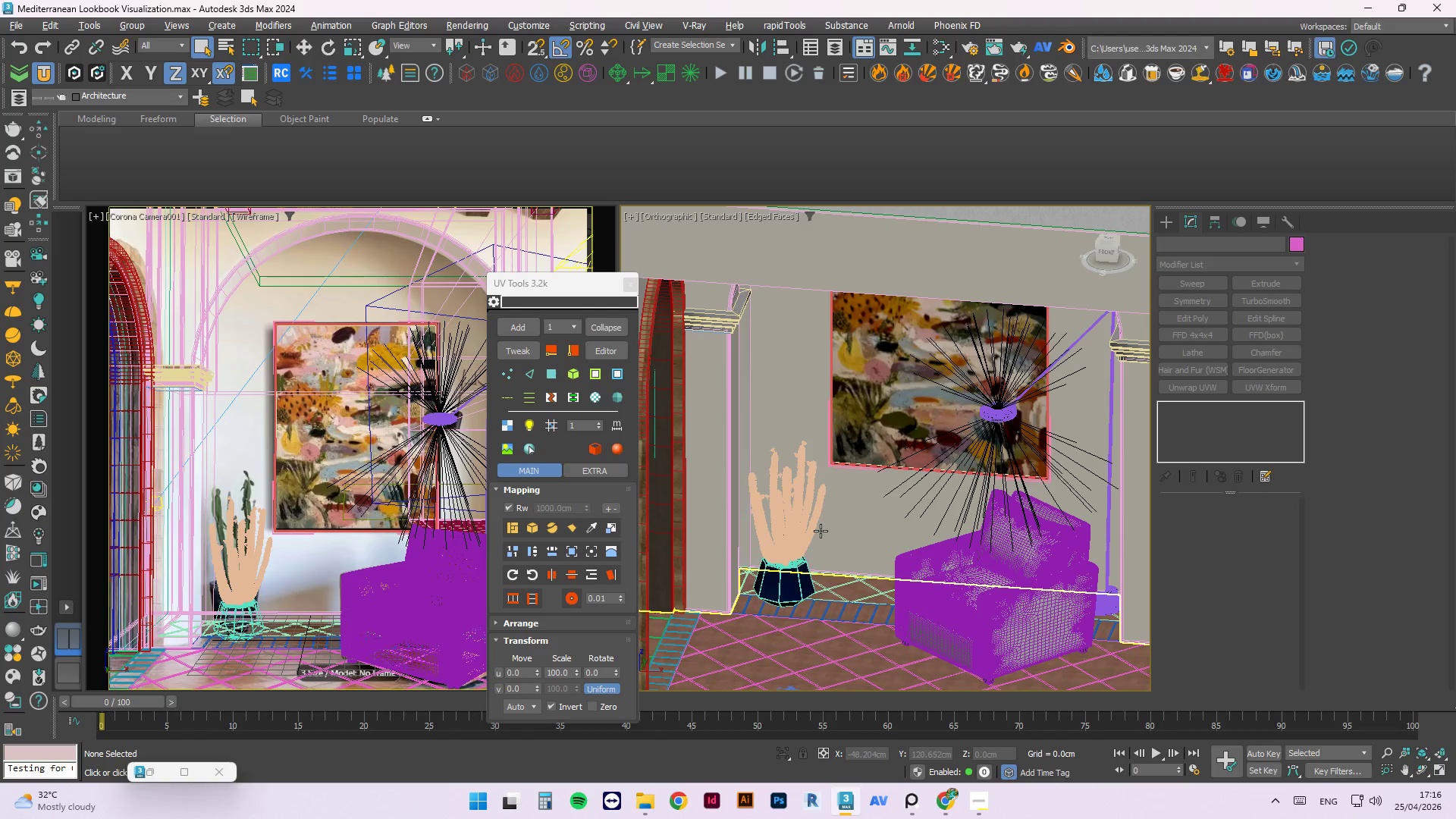 
key(Control+S)
 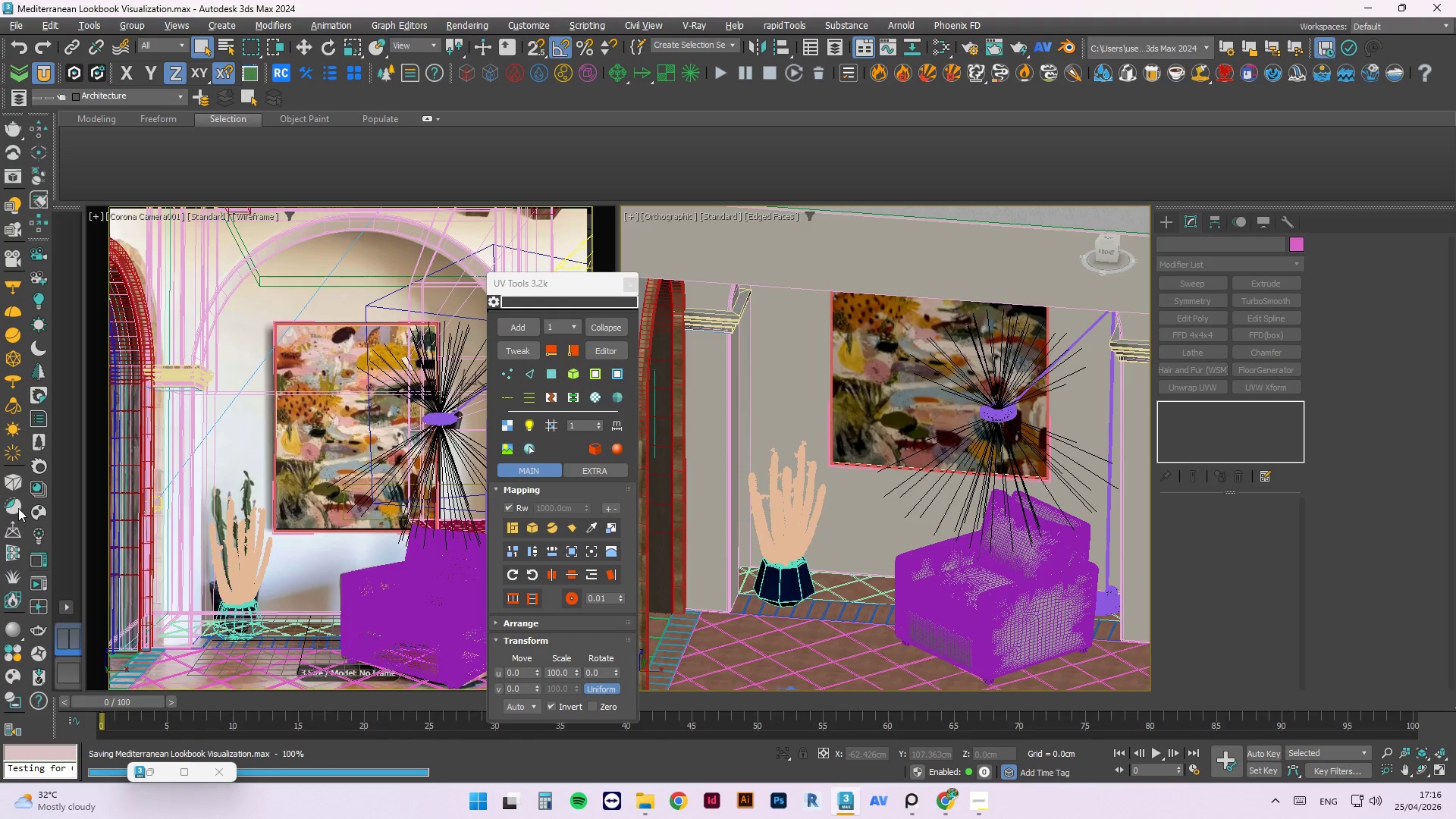 
mouse_move([15, 606])
 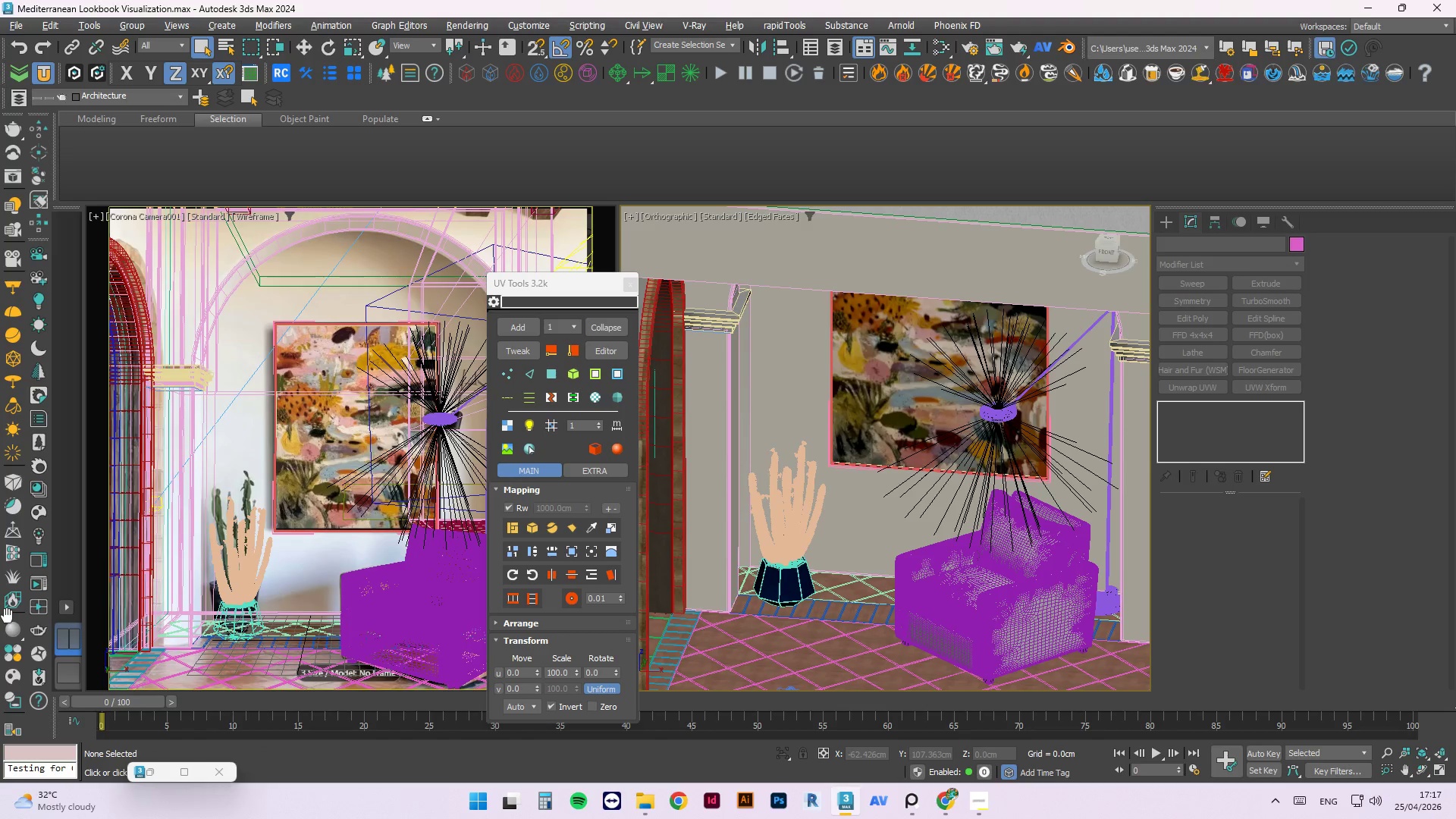 
mouse_move([2, 622])
 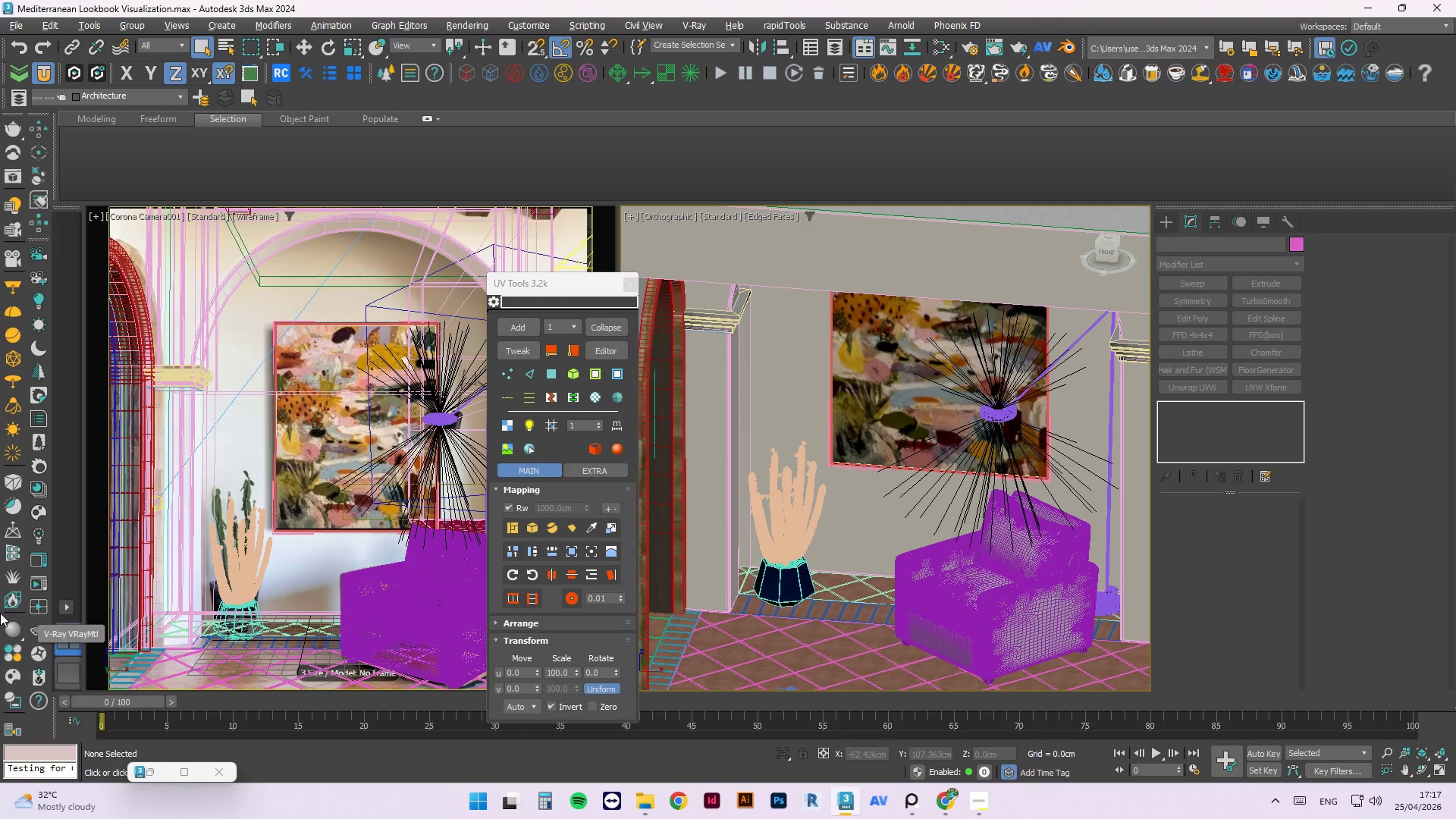 
left_click([41, 582])
 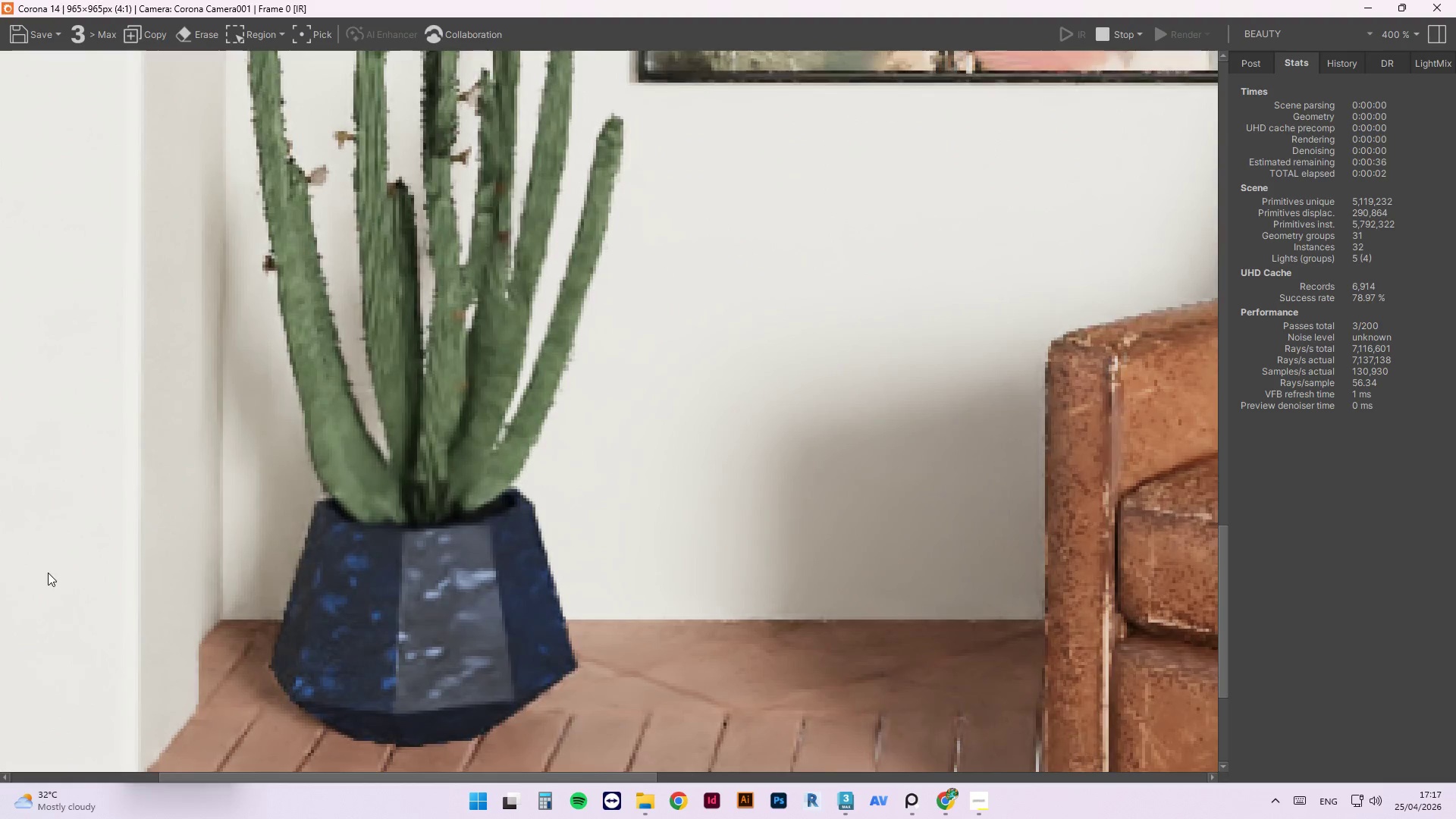 
scroll: coordinate [315, 496], scroll_direction: down, amount: 3.0
 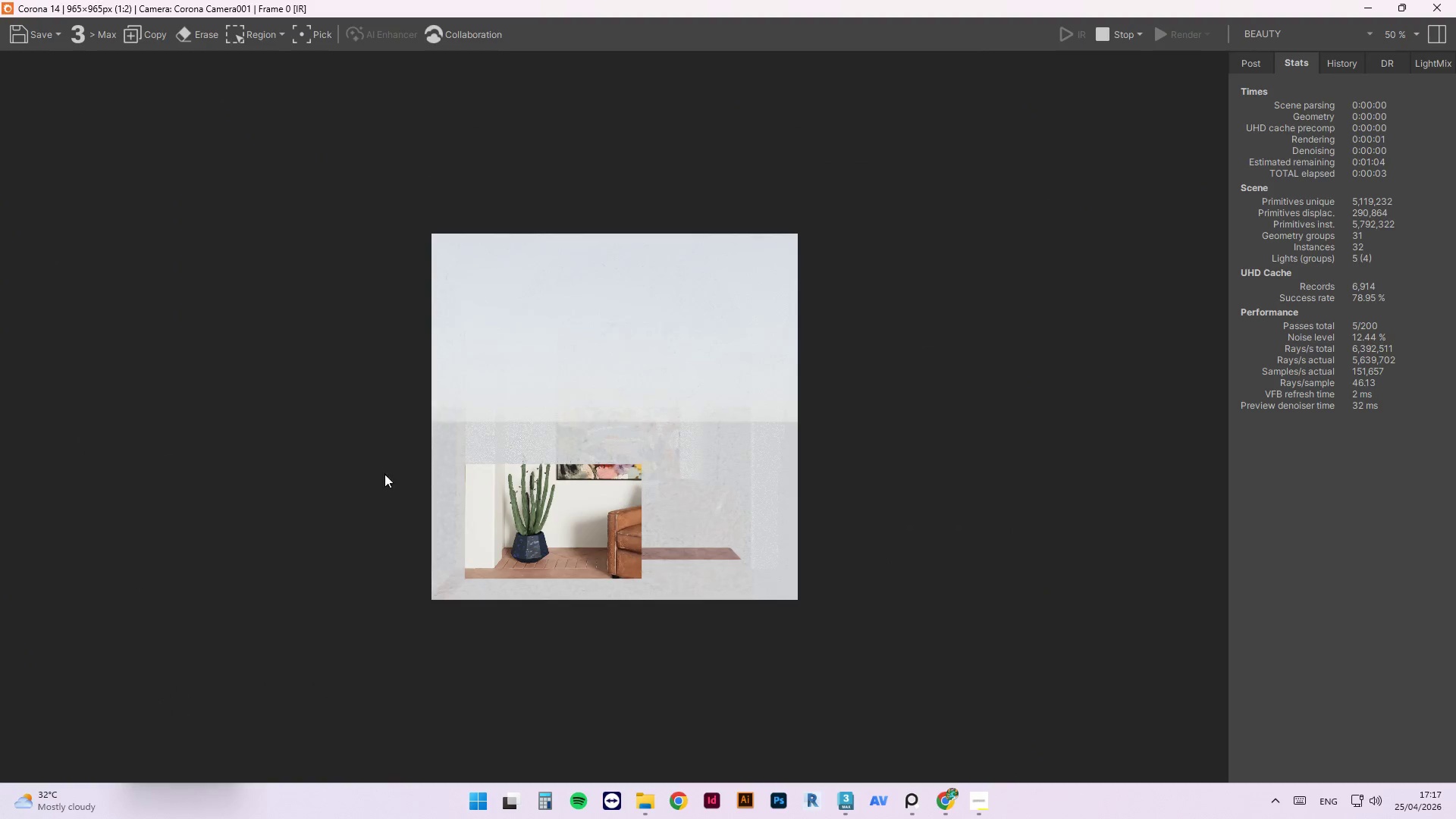 
scroll: coordinate [708, 550], scroll_direction: up, amount: 5.0
 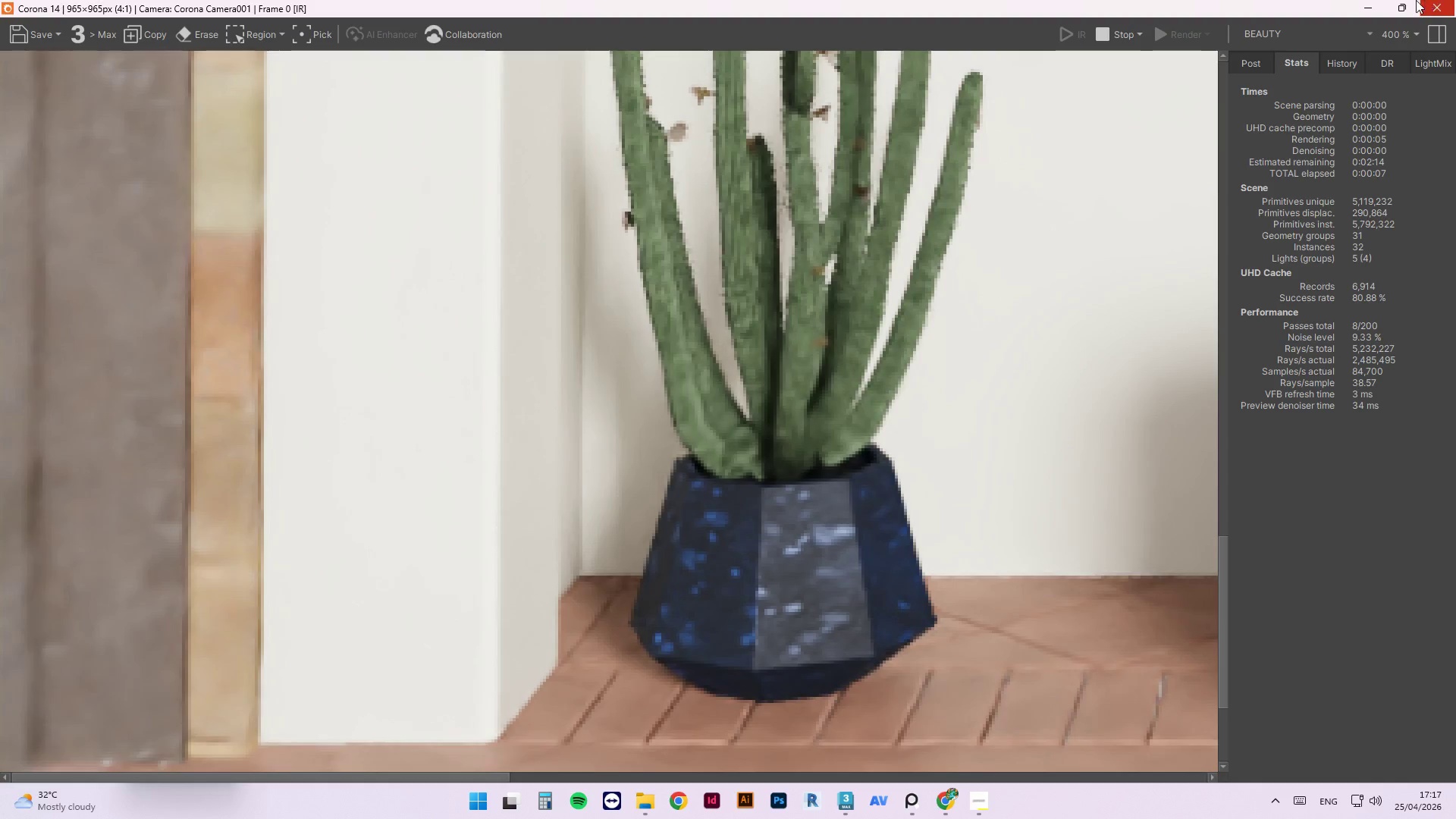 
left_click([1360, 0])
 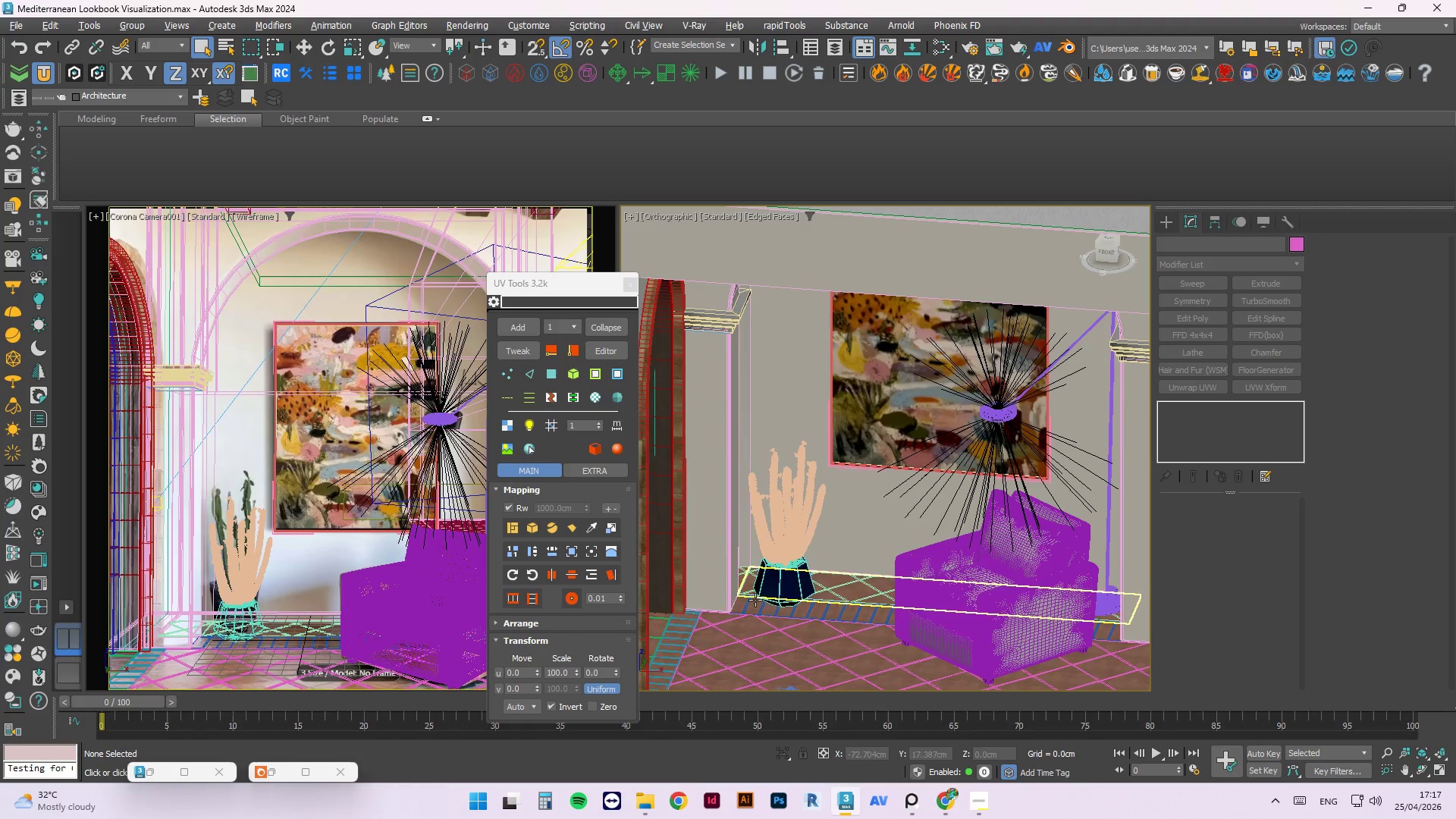 
left_click([786, 604])
 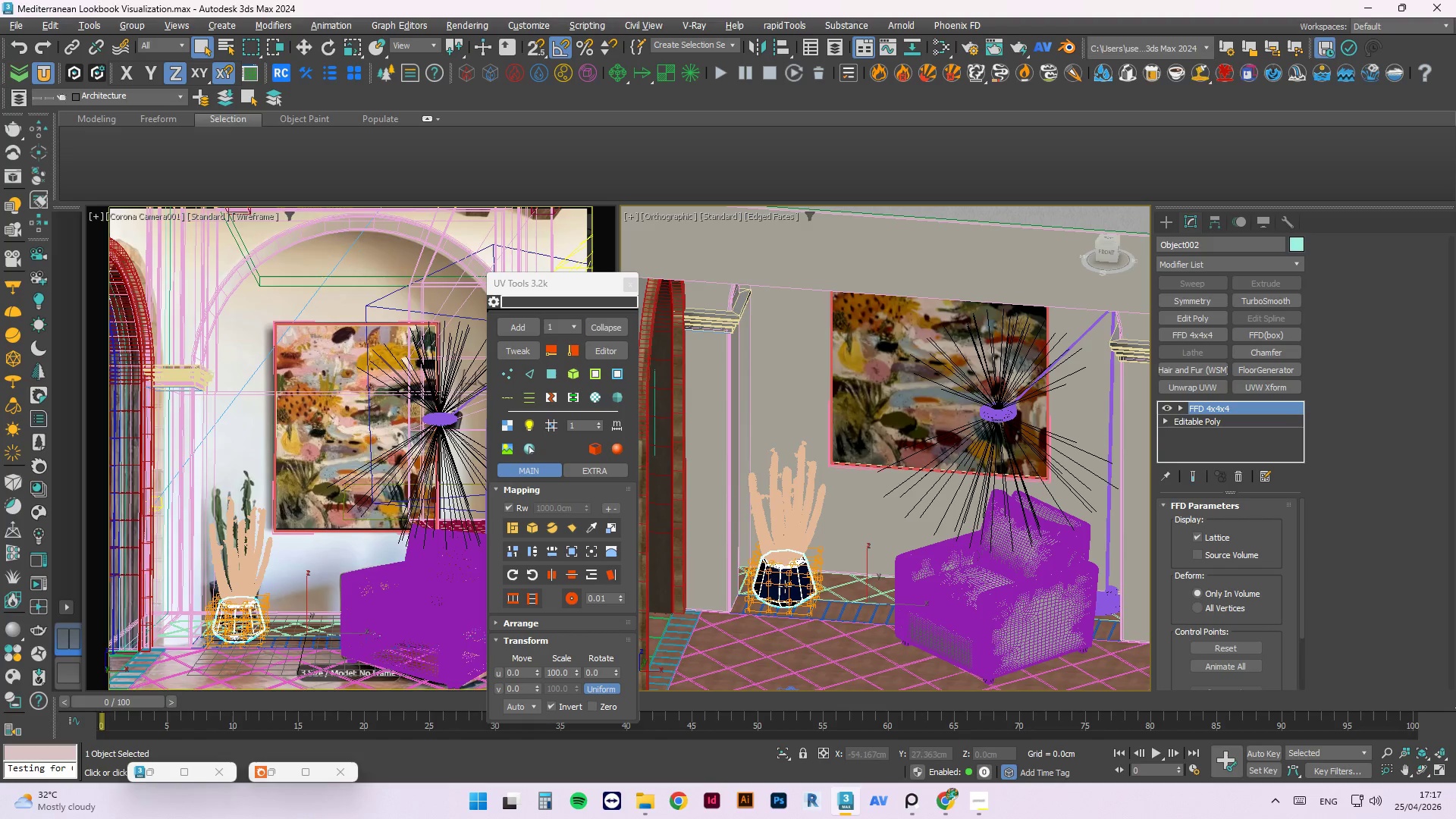 
key(M)
 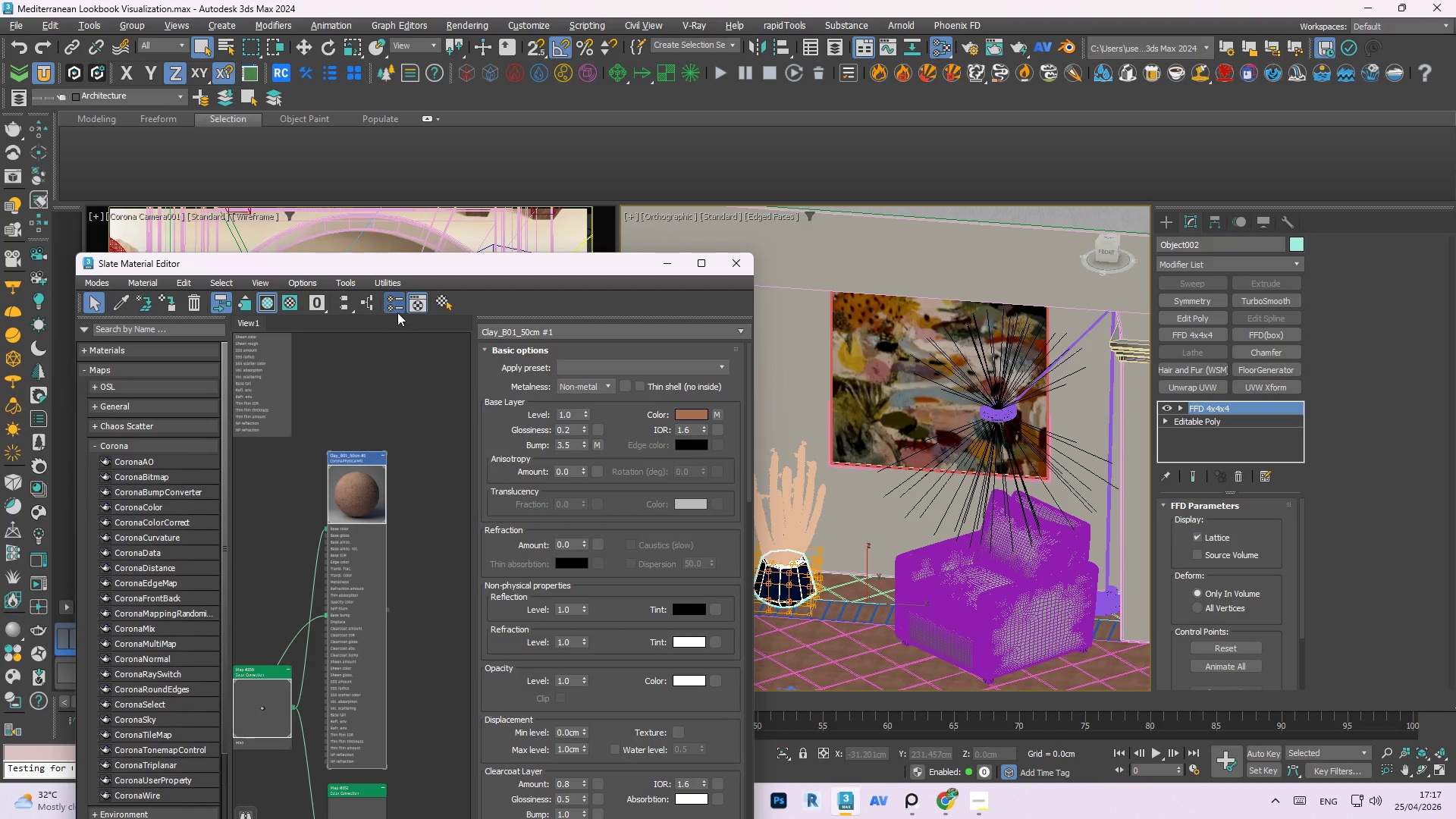 
left_click([124, 300])
 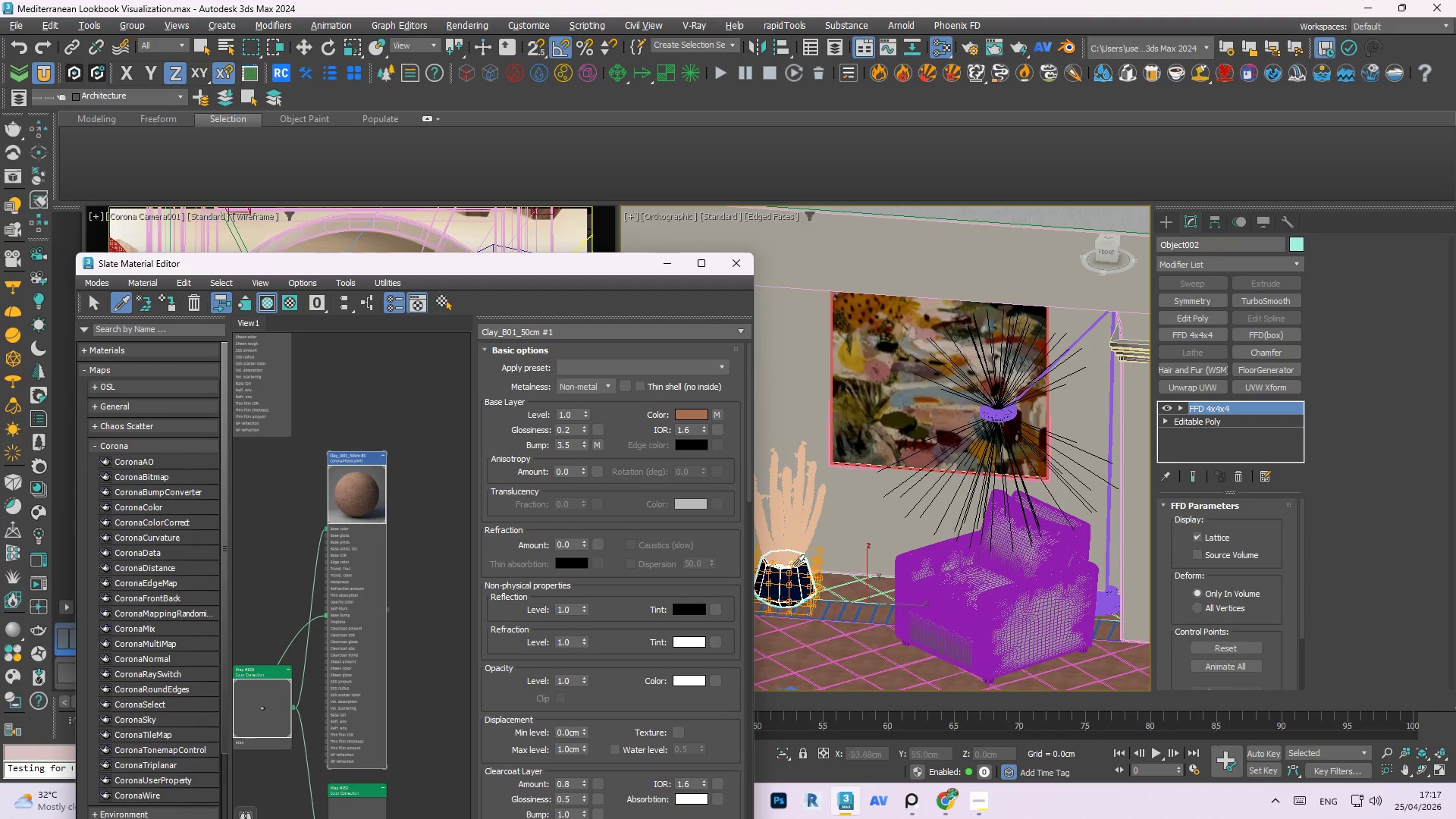 
left_click([774, 595])
 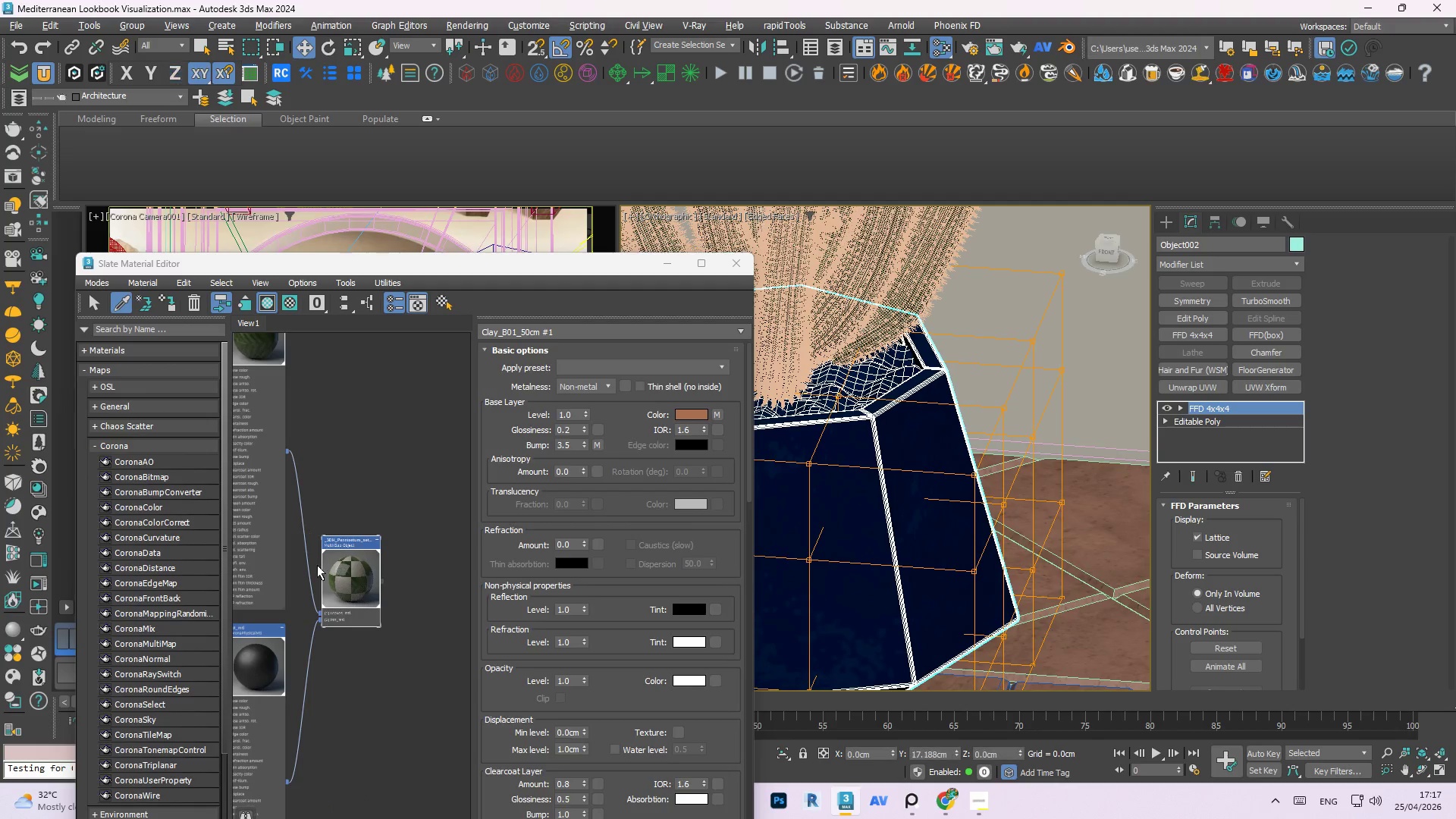 
scroll: coordinate [774, 595], scroll_direction: up, amount: 6.0
 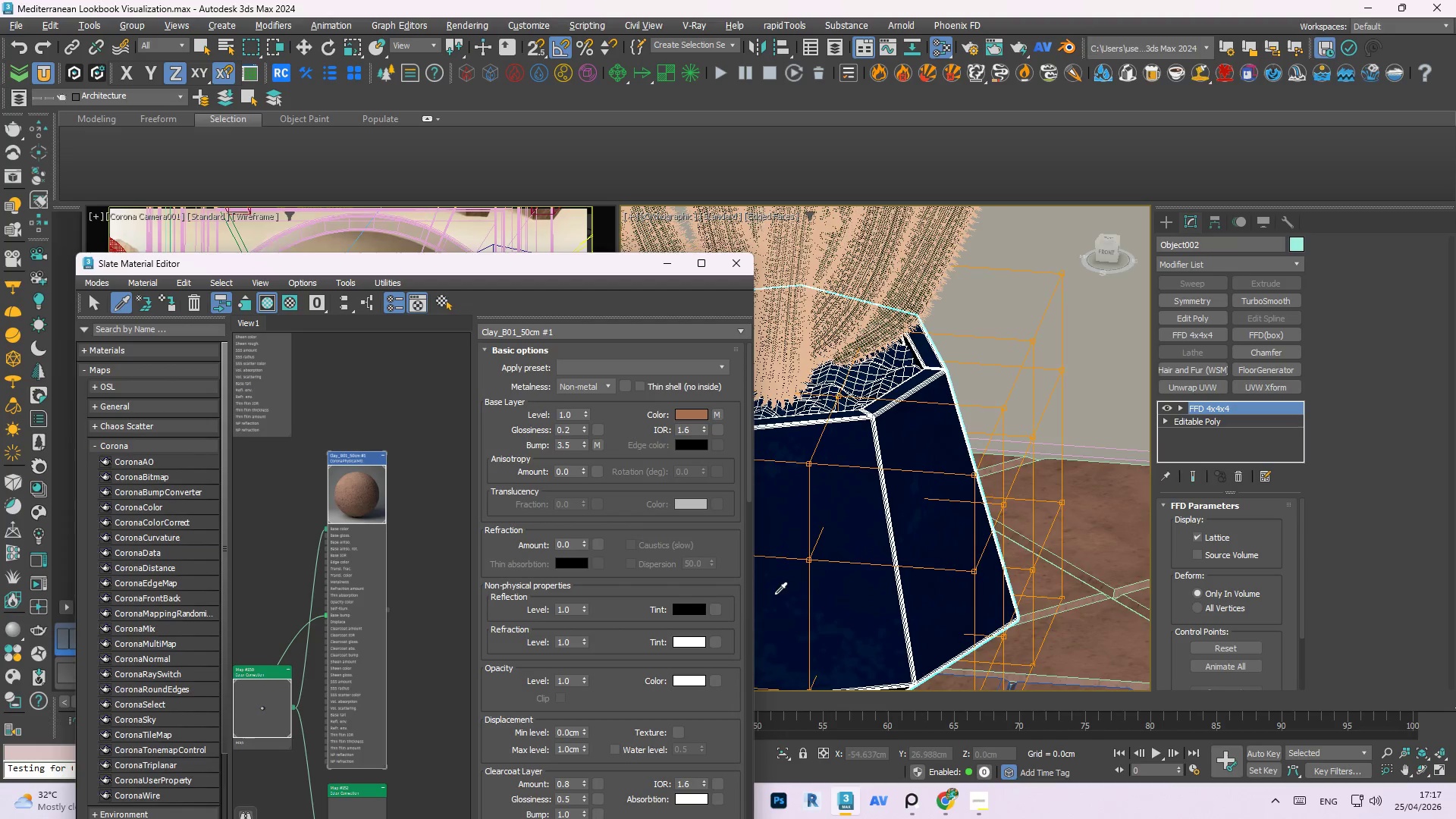 
scroll: coordinate [318, 573], scroll_direction: down, amount: 4.0
 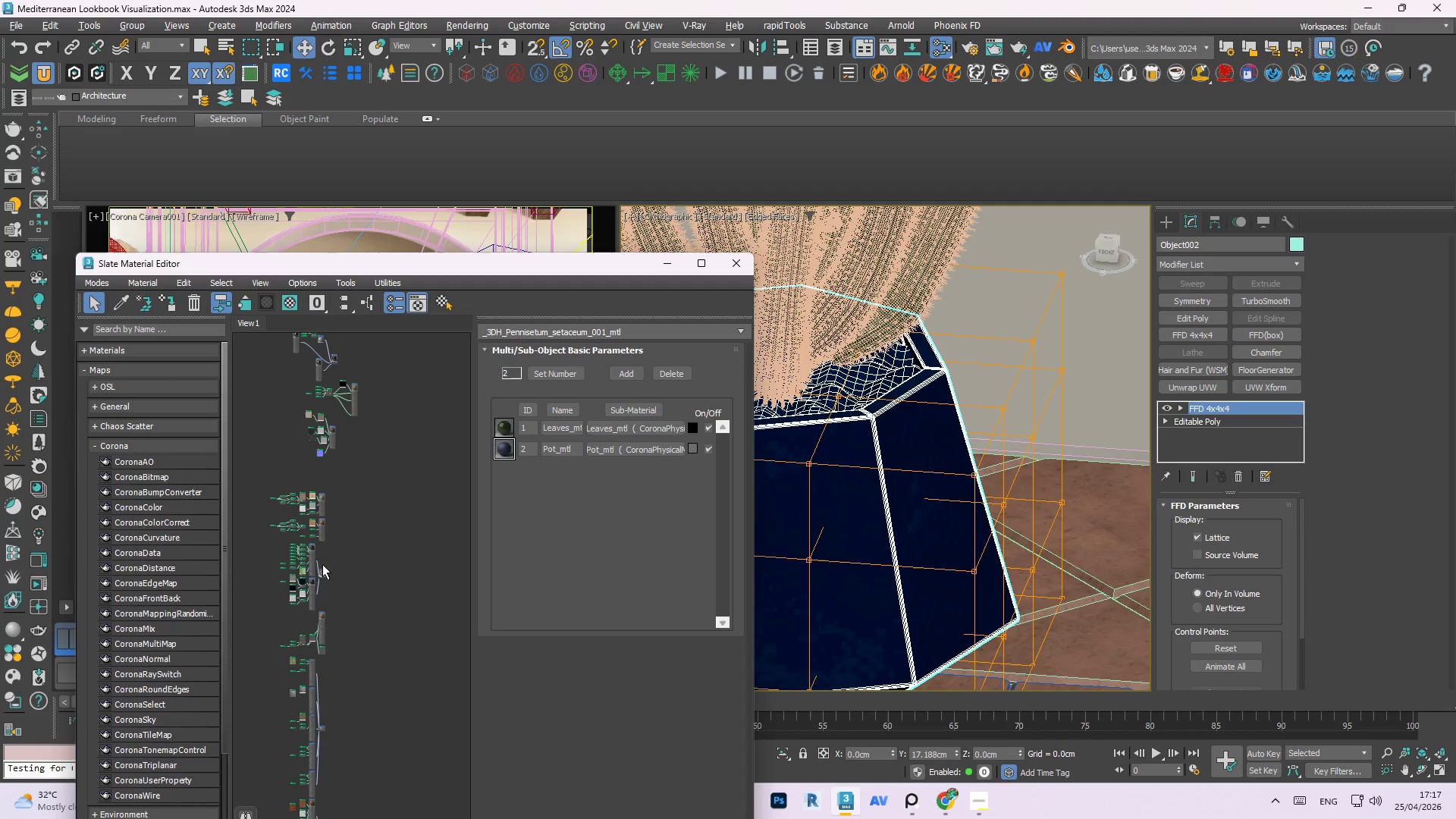 
scroll: coordinate [322, 570], scroll_direction: up, amount: 2.0
 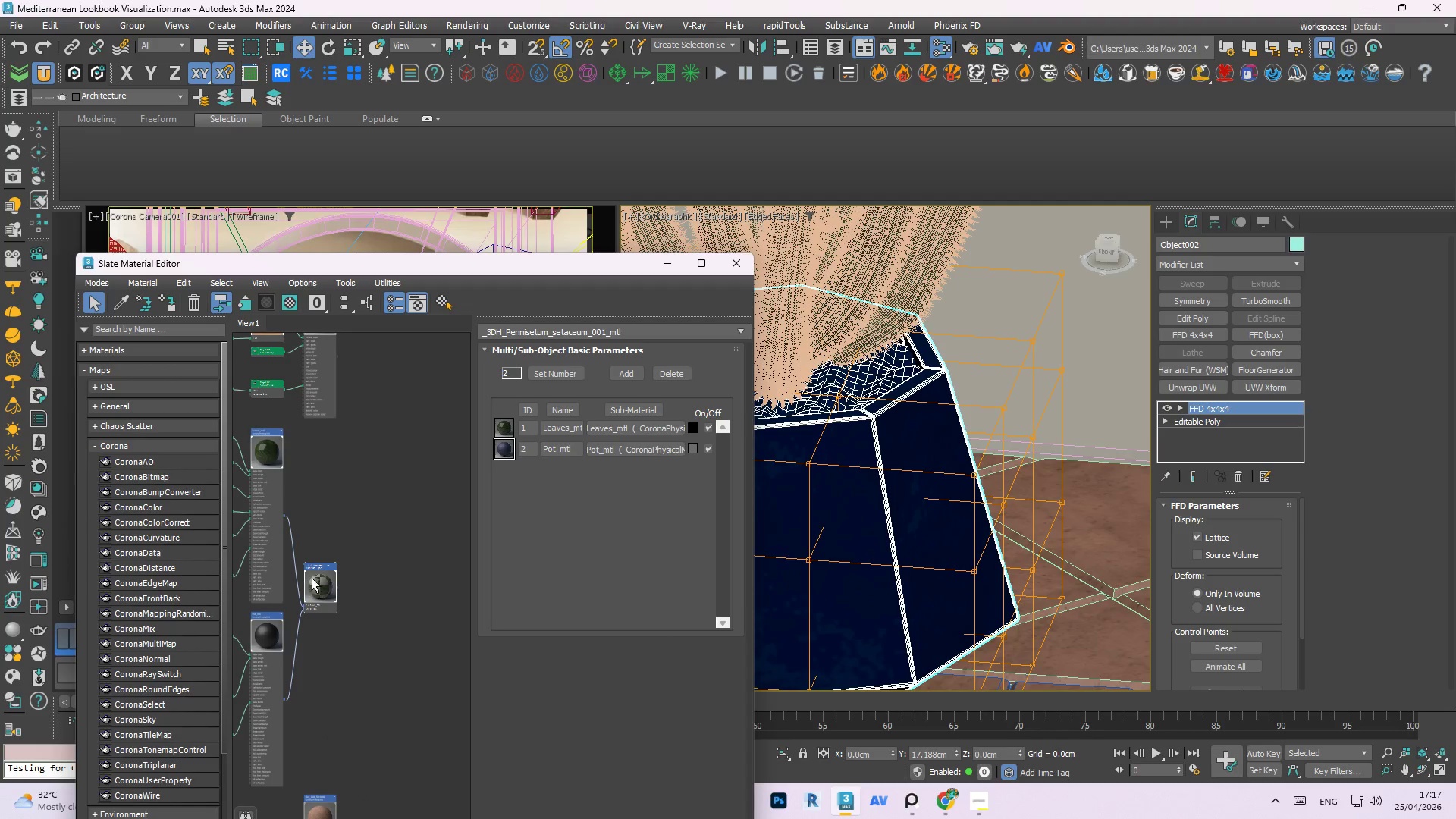 
left_click_drag(start_coordinate=[315, 576], to_coordinate=[380, 511])
 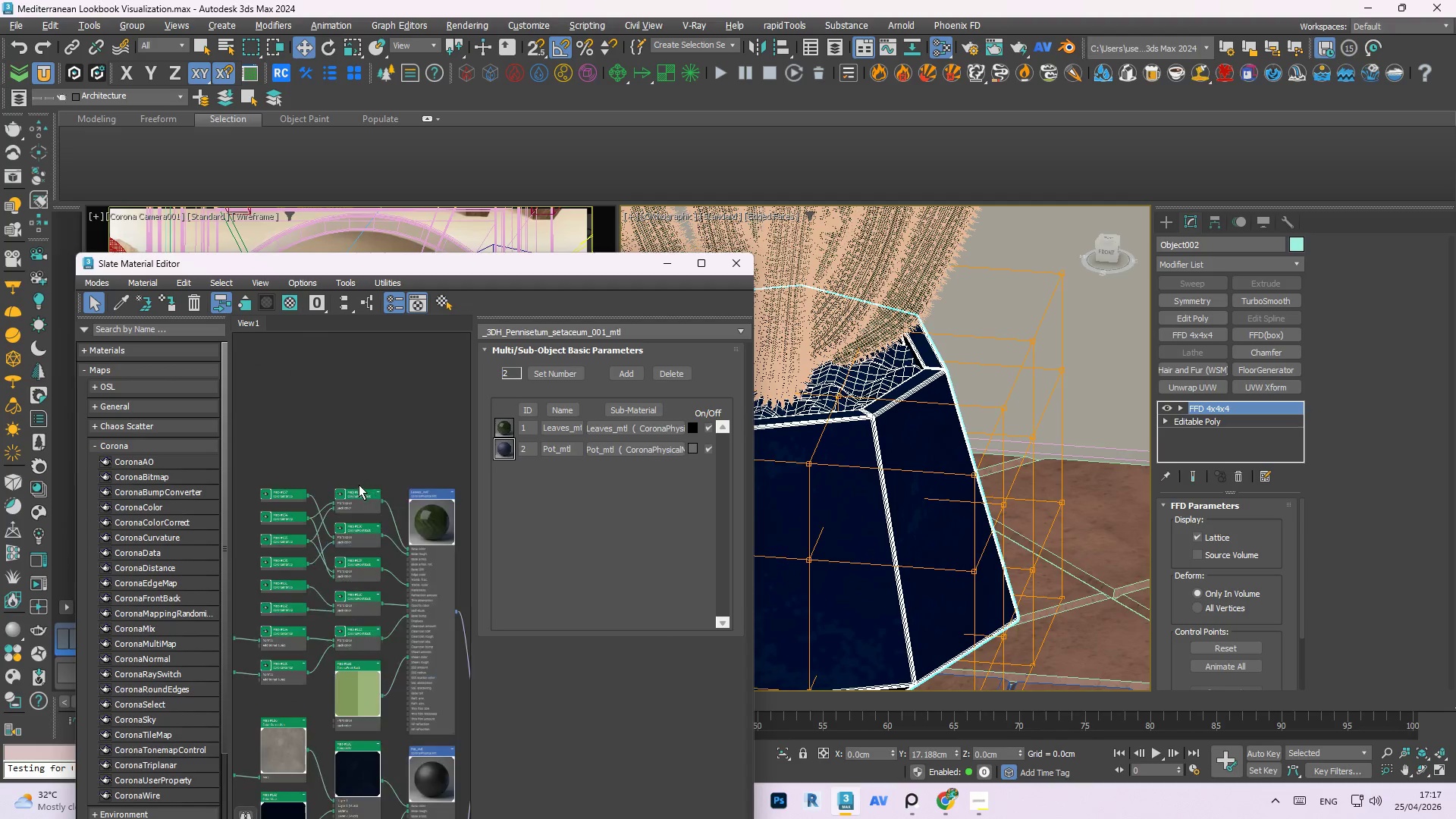 
scroll: coordinate [299, 543], scroll_direction: down, amount: 3.0
 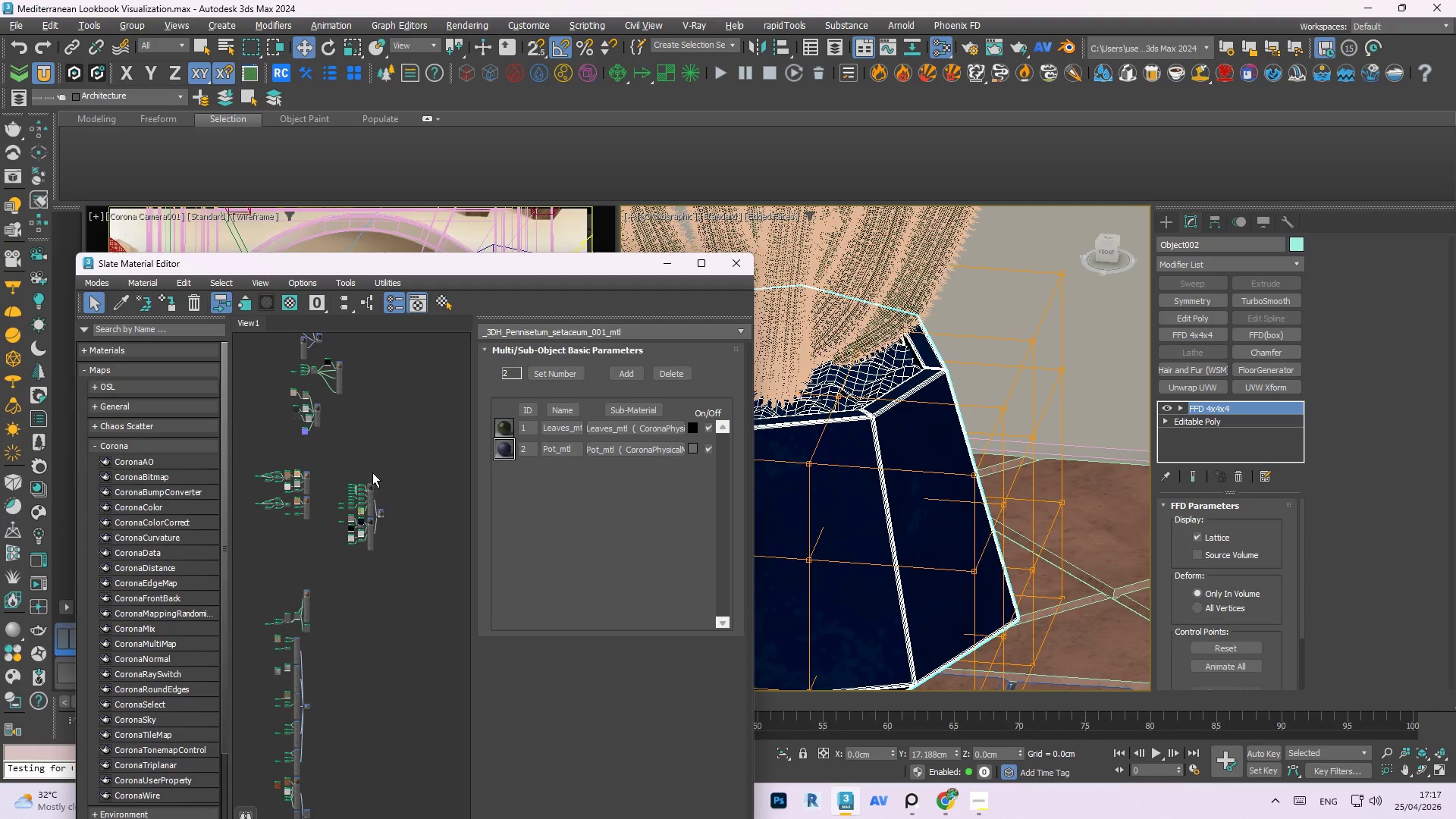 
scroll: coordinate [399, 486], scroll_direction: up, amount: 6.0
 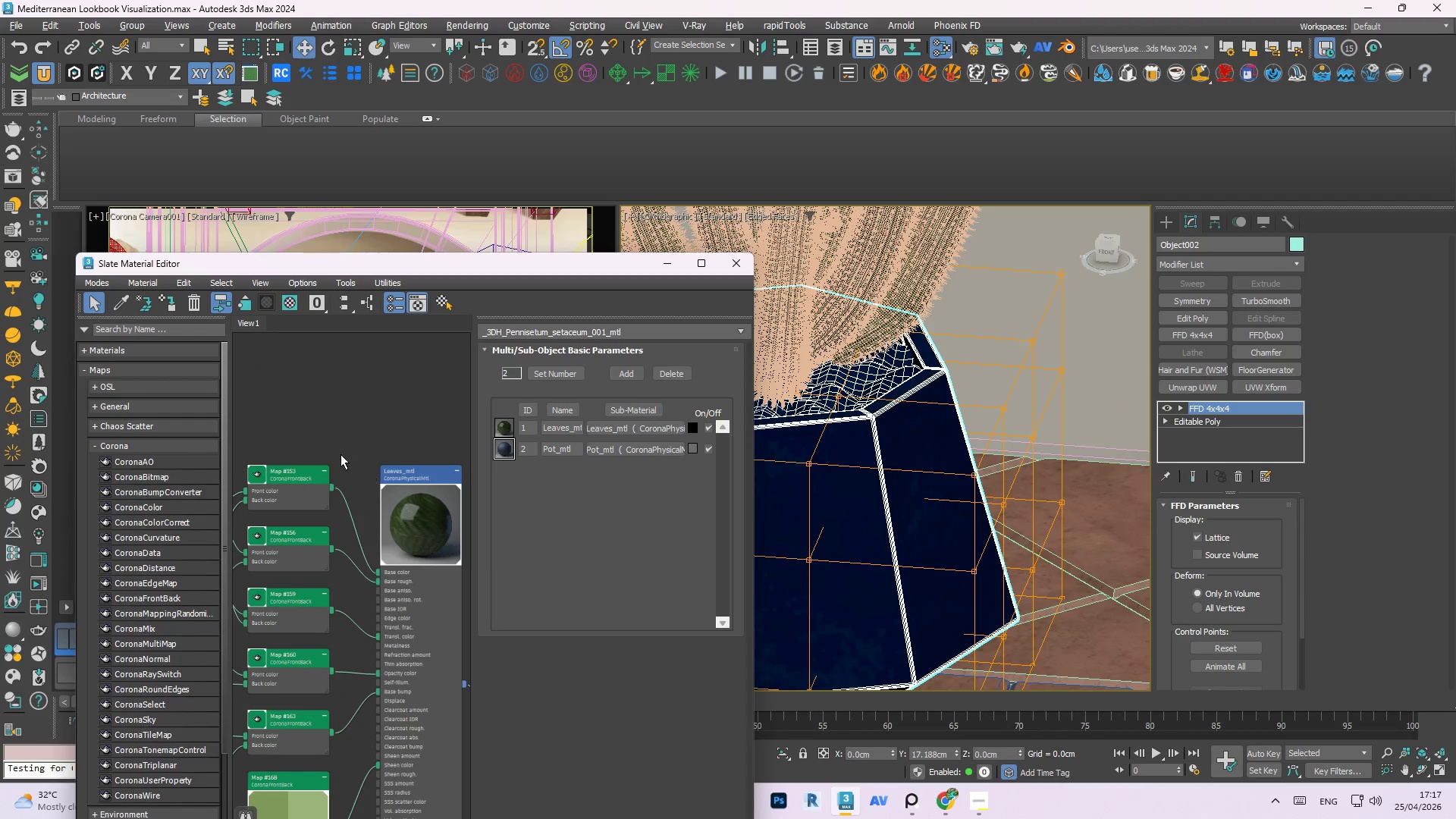 
scroll: coordinate [394, 651], scroll_direction: none, amount: 0.0
 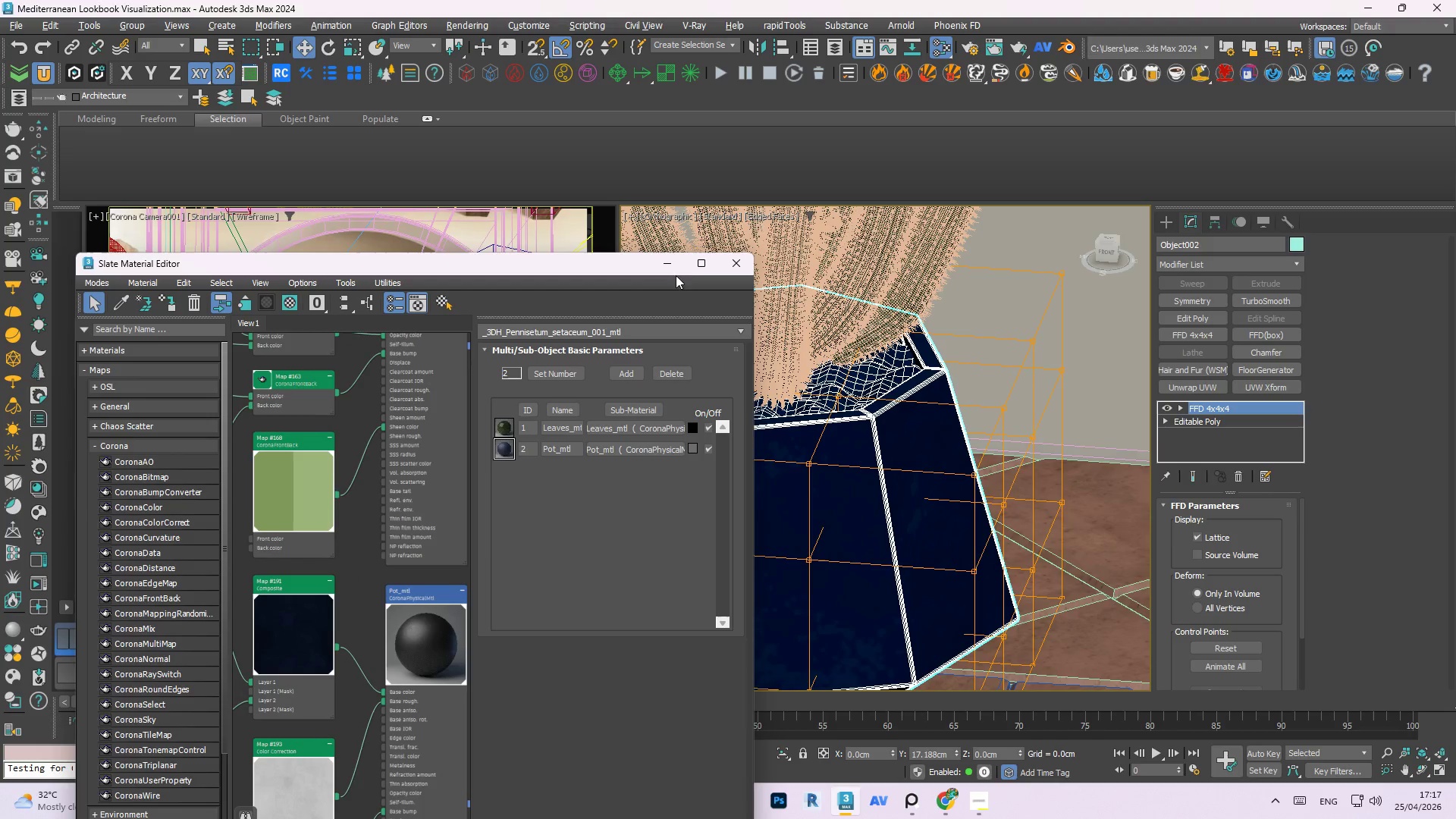 
left_click([670, 265])
 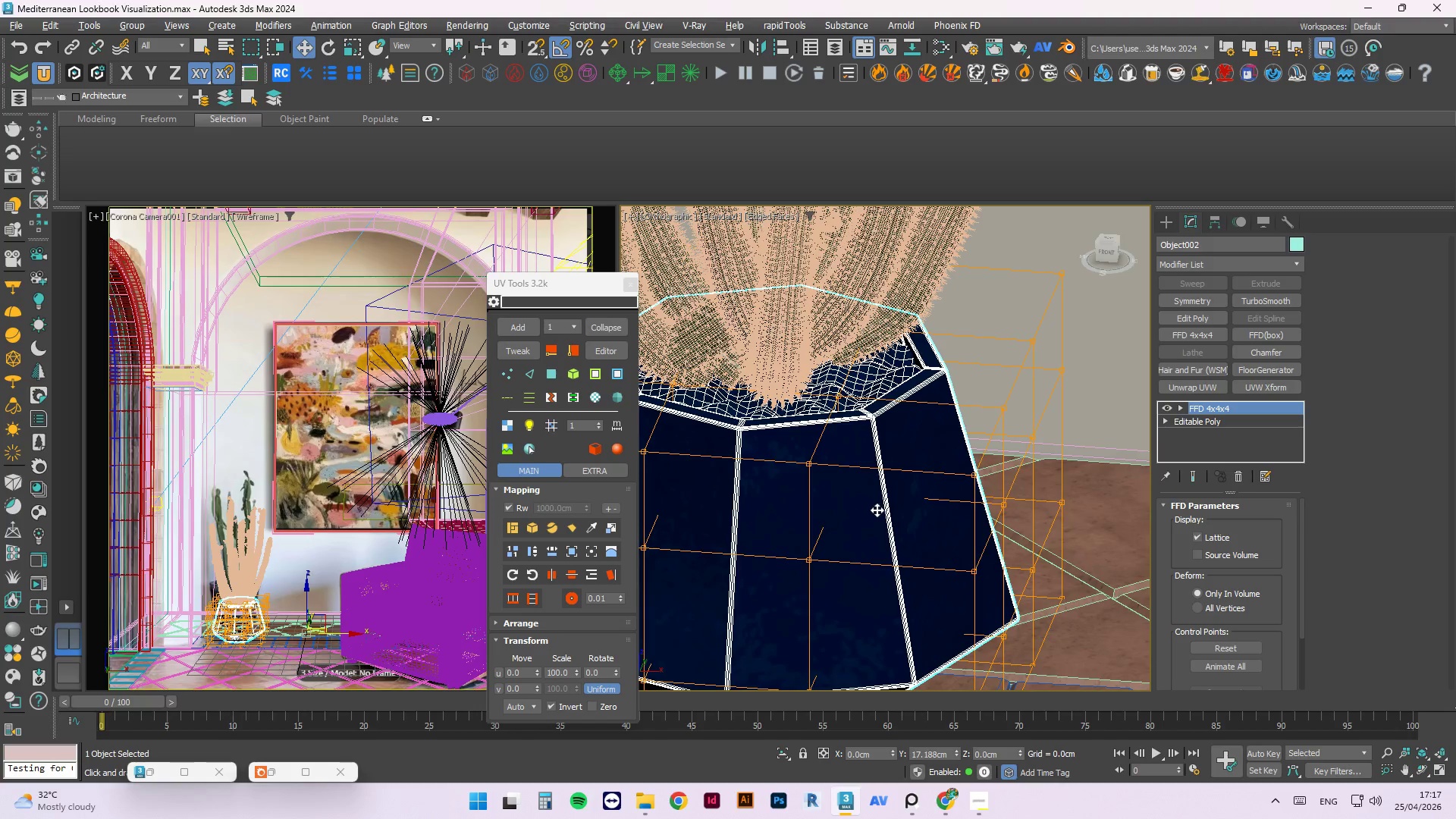 
key(Alt+Q)
 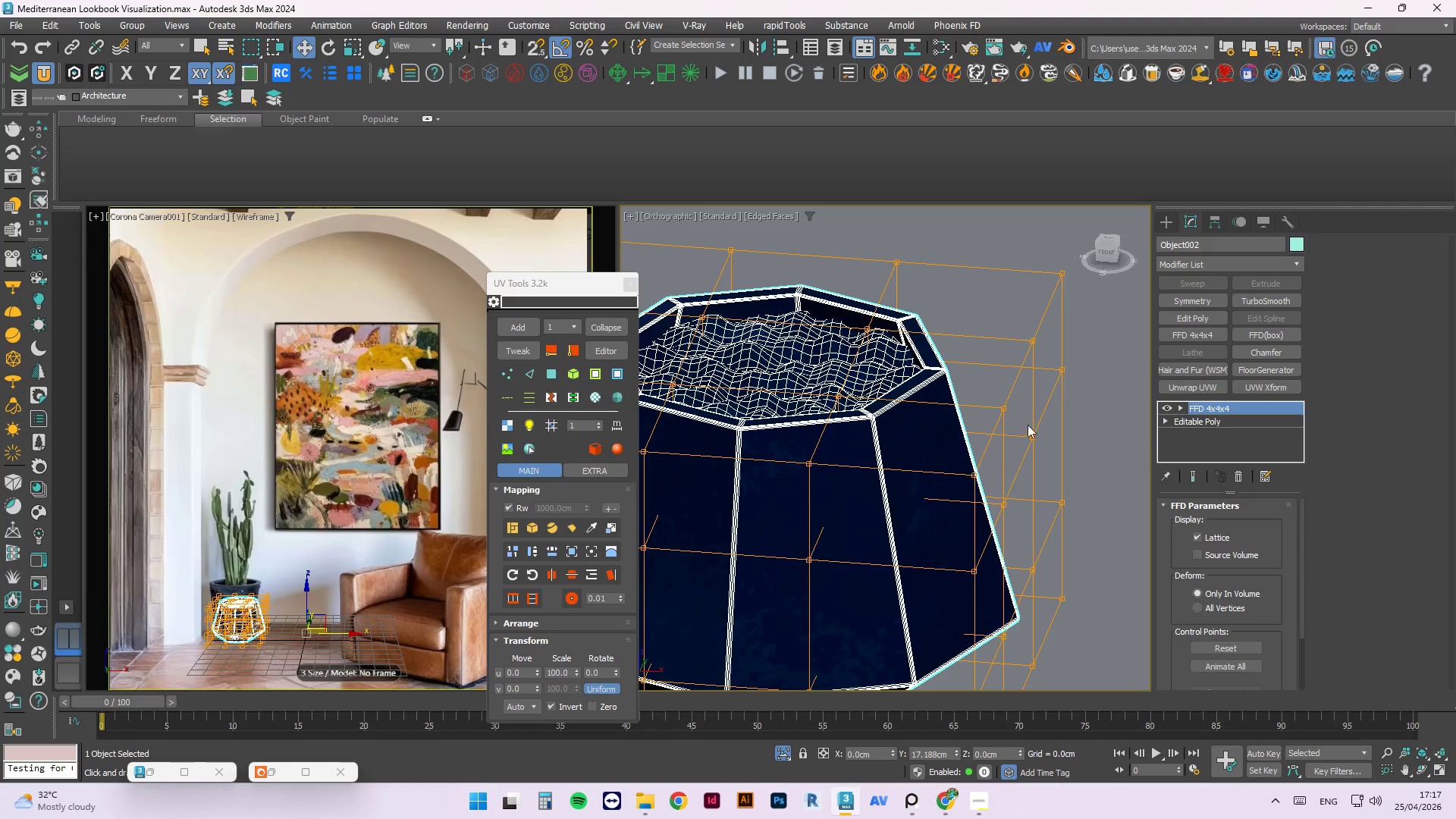 
scroll: coordinate [1025, 407], scroll_direction: down, amount: 4.0
 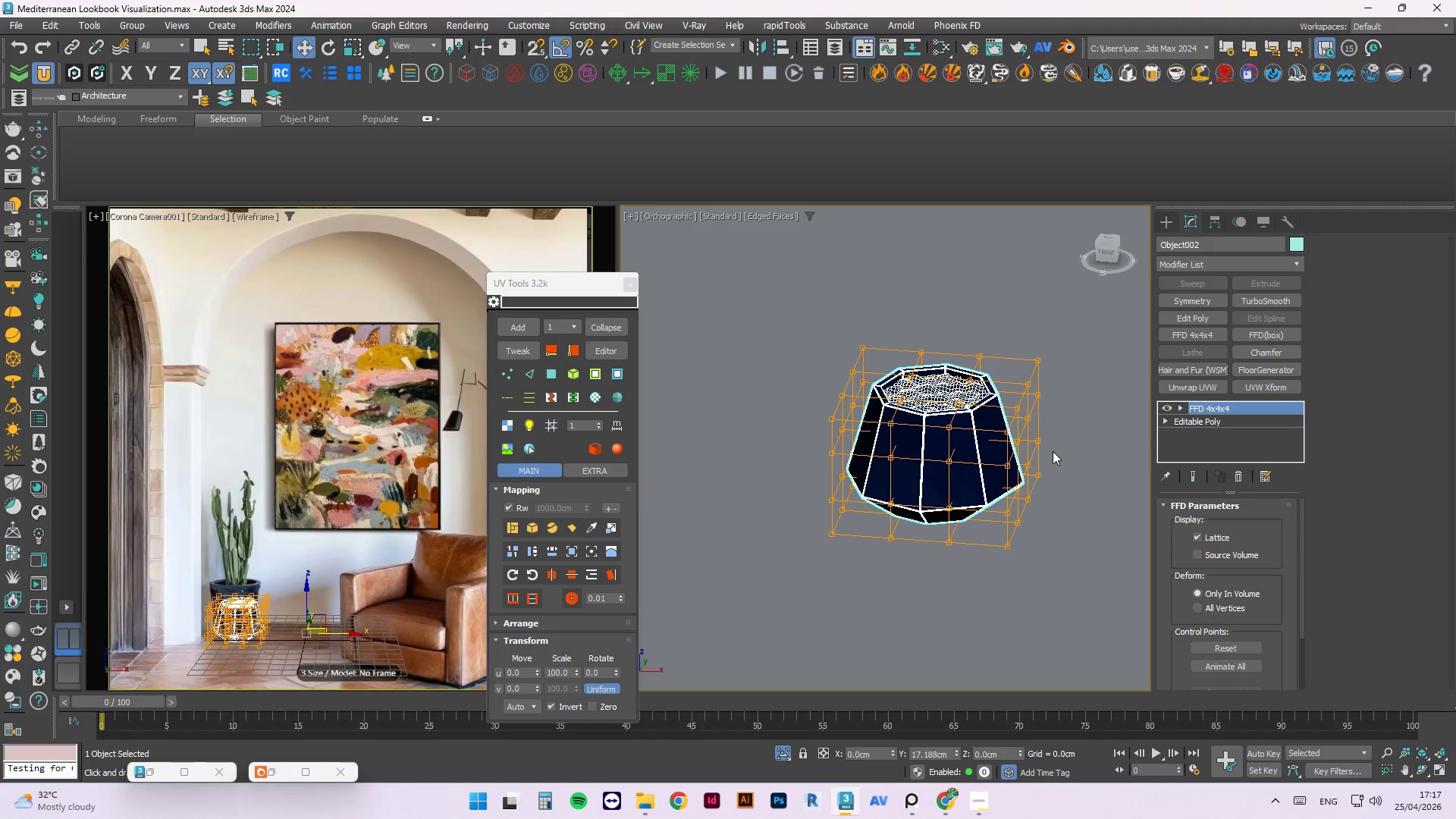 
left_click([1053, 451])
 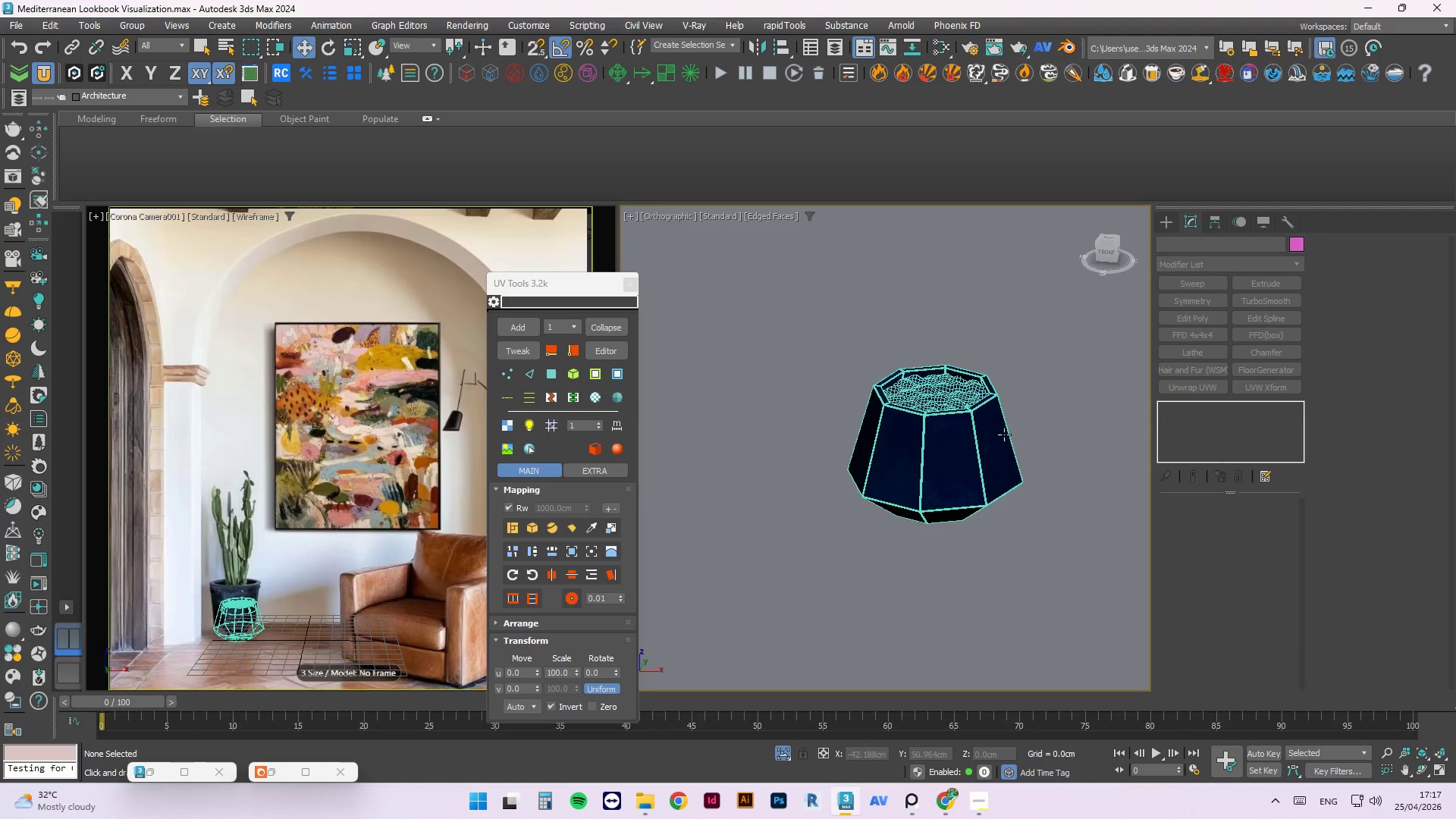 
left_click([999, 435])
 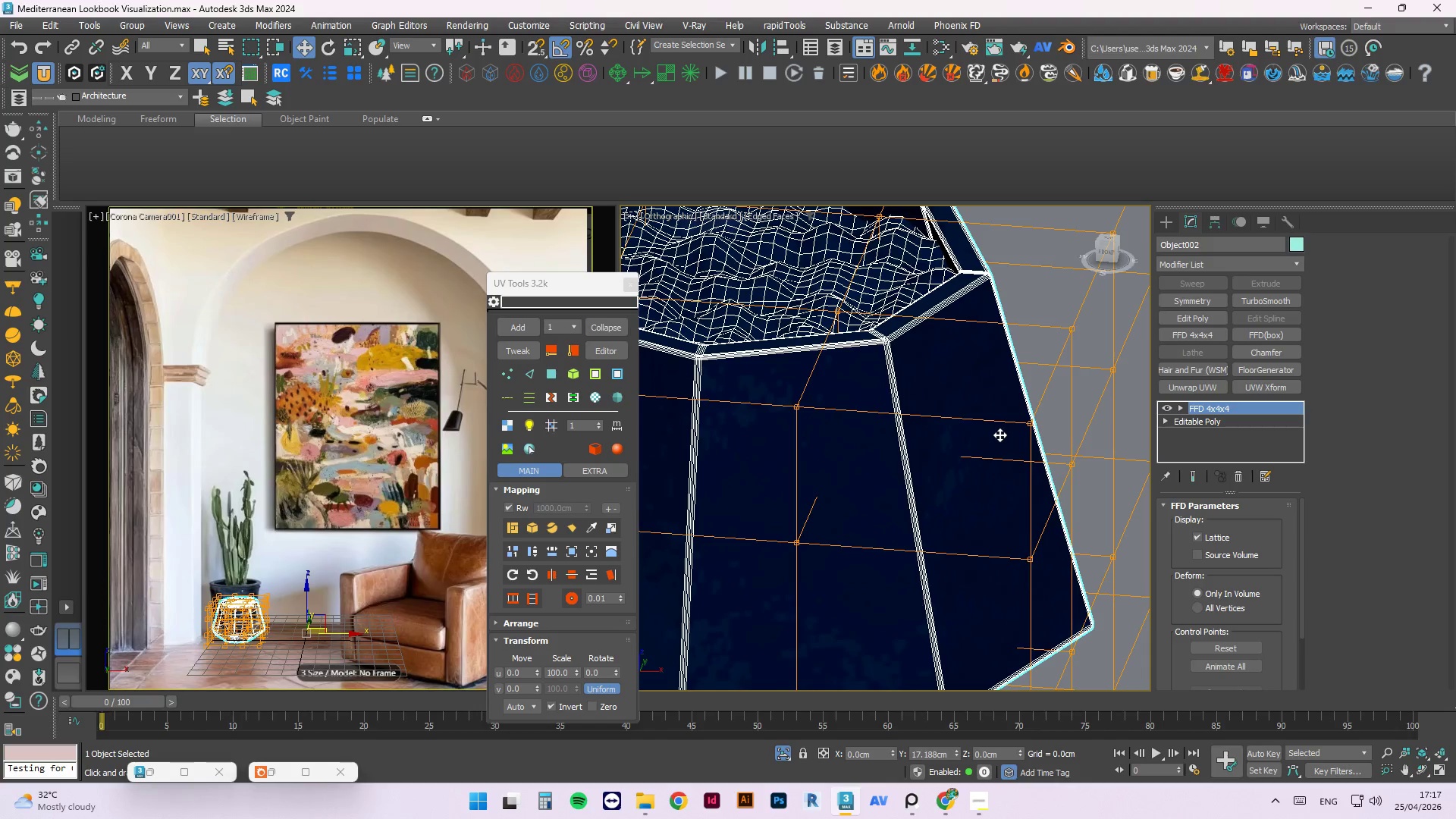 
scroll: coordinate [999, 435], scroll_direction: up, amount: 4.0
 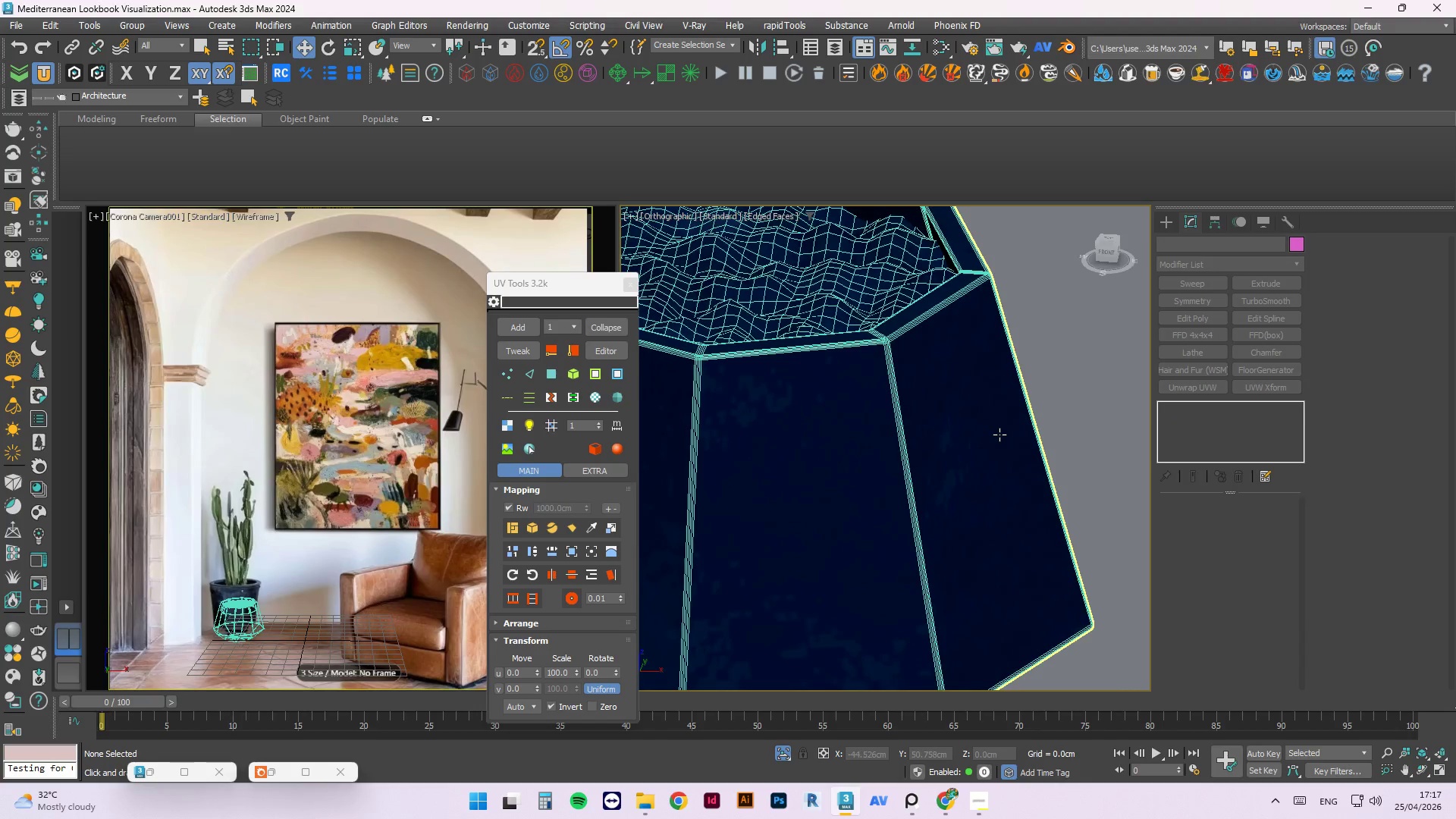 
scroll: coordinate [1001, 435], scroll_direction: down, amount: 4.0
 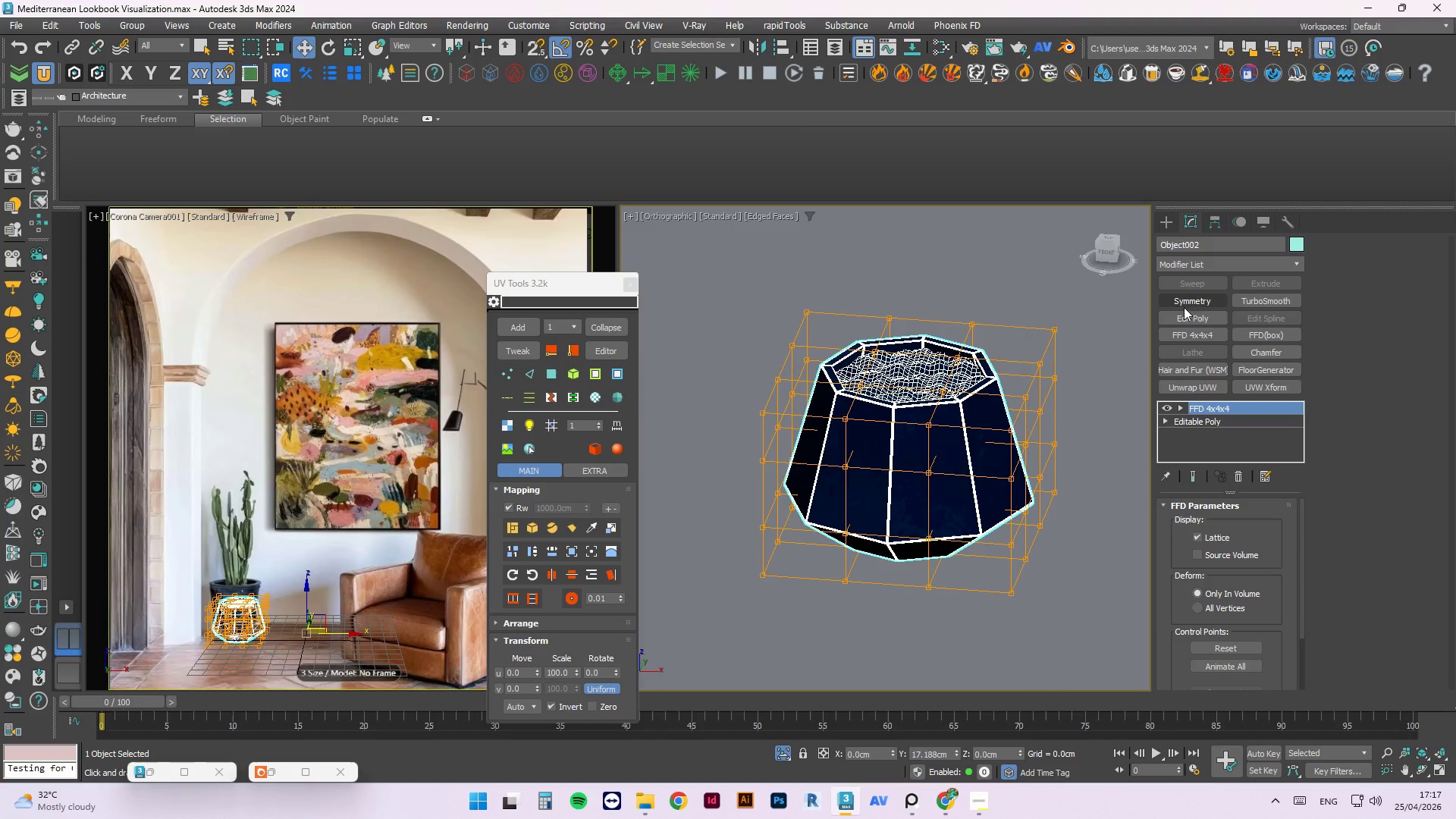 
left_click([1216, 387])
 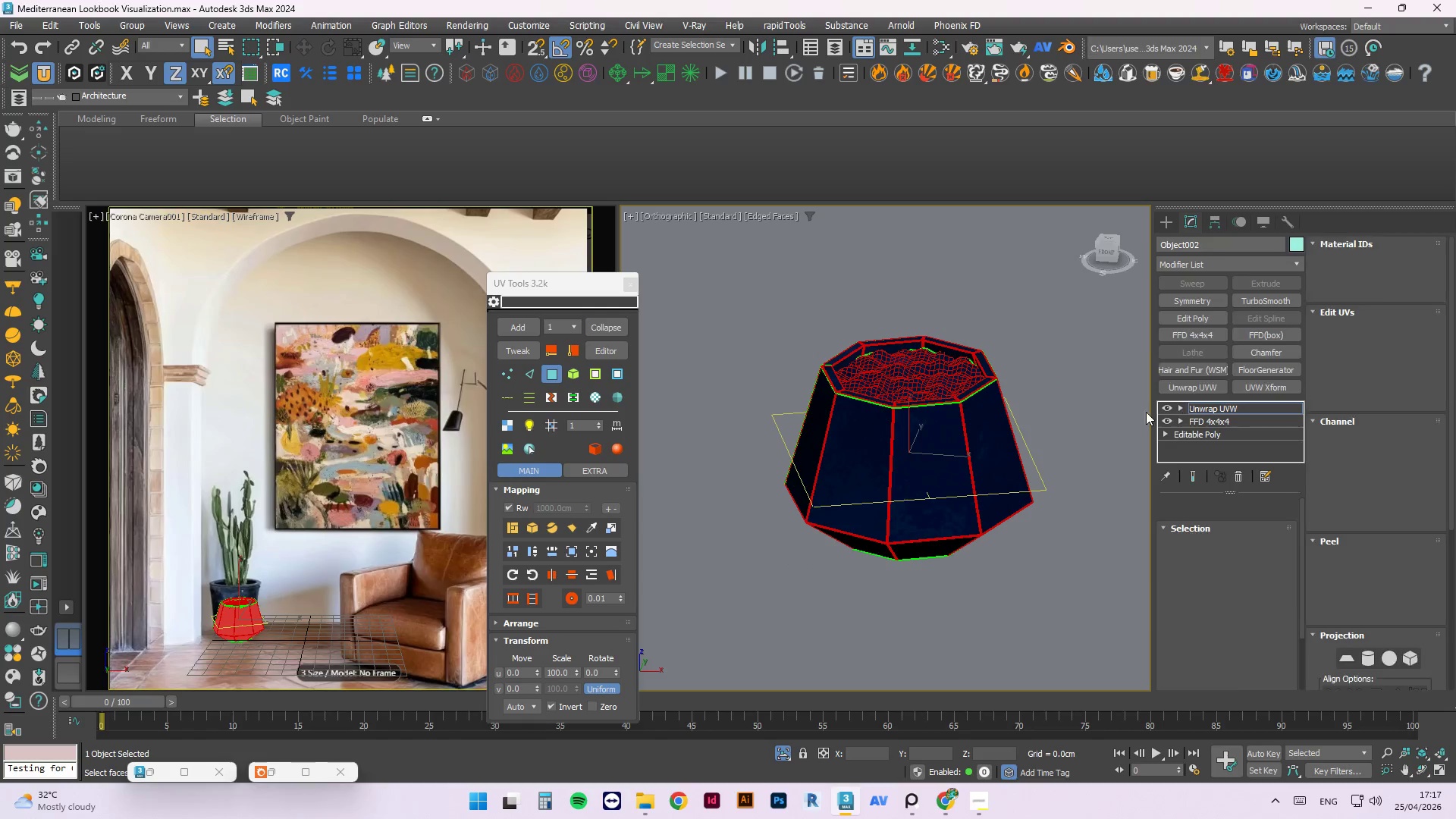 
mouse_move([1093, 431])
 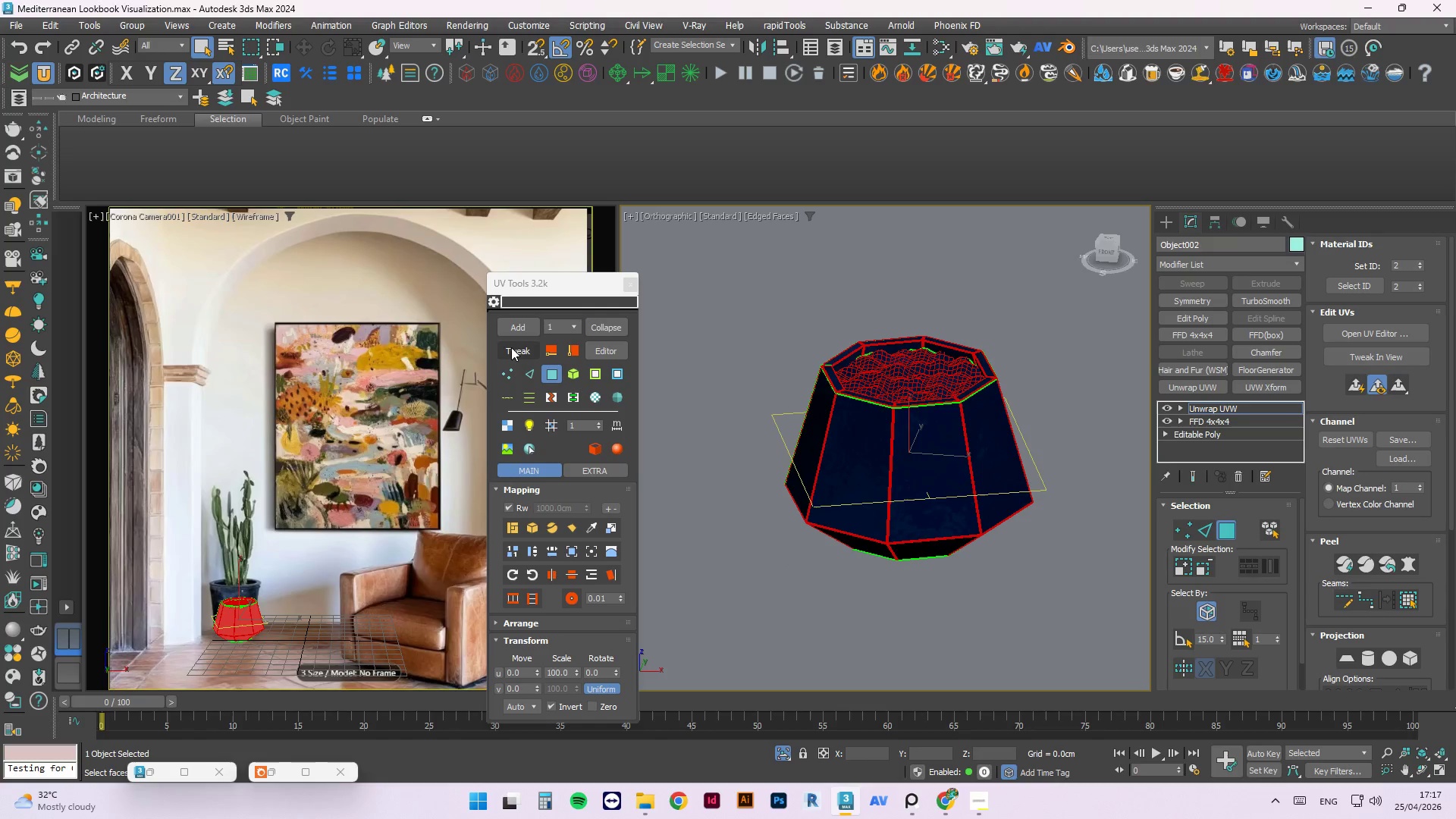 
left_click([515, 347])
 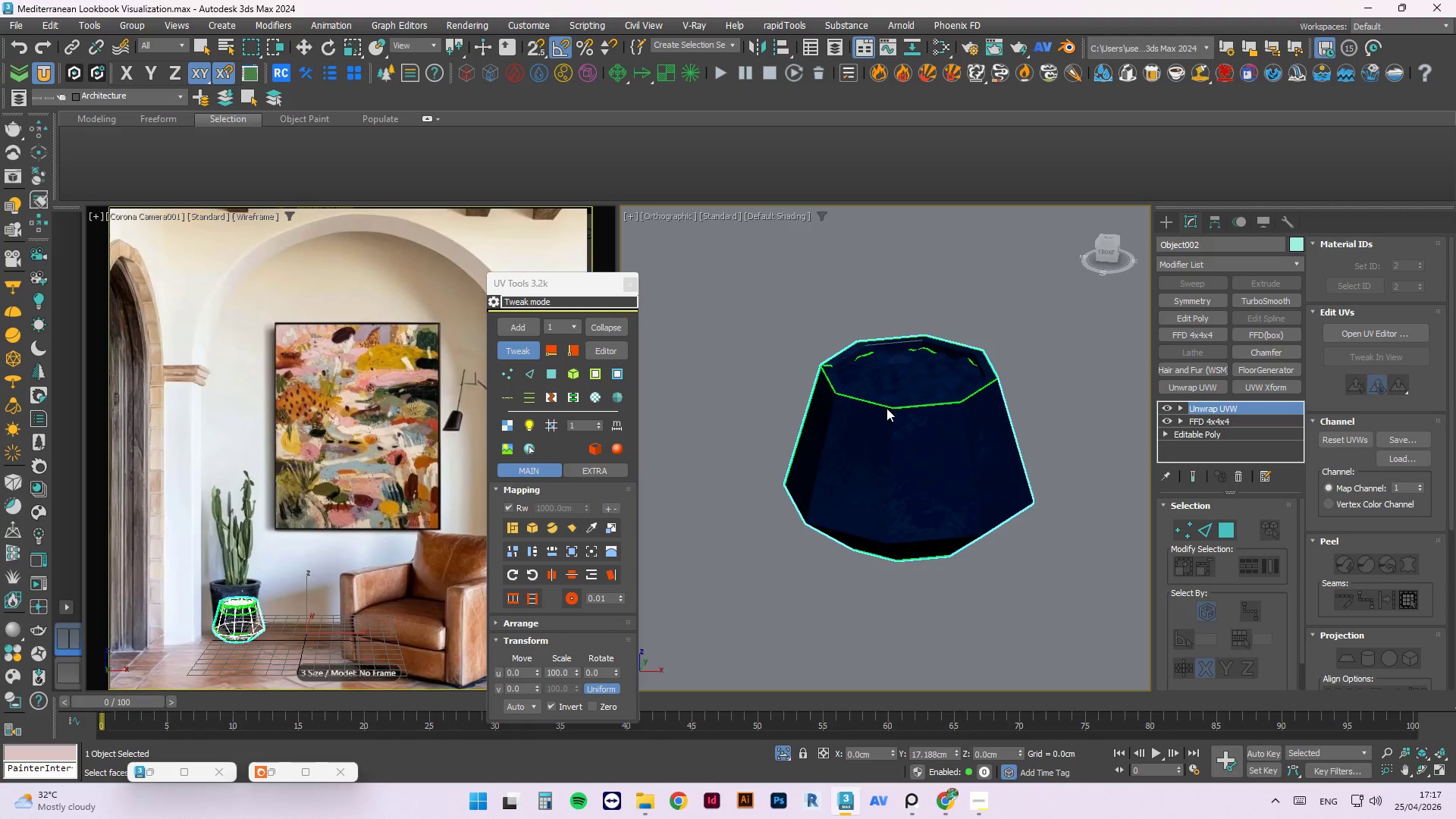 
scroll: coordinate [933, 350], scroll_direction: up, amount: 1.0
 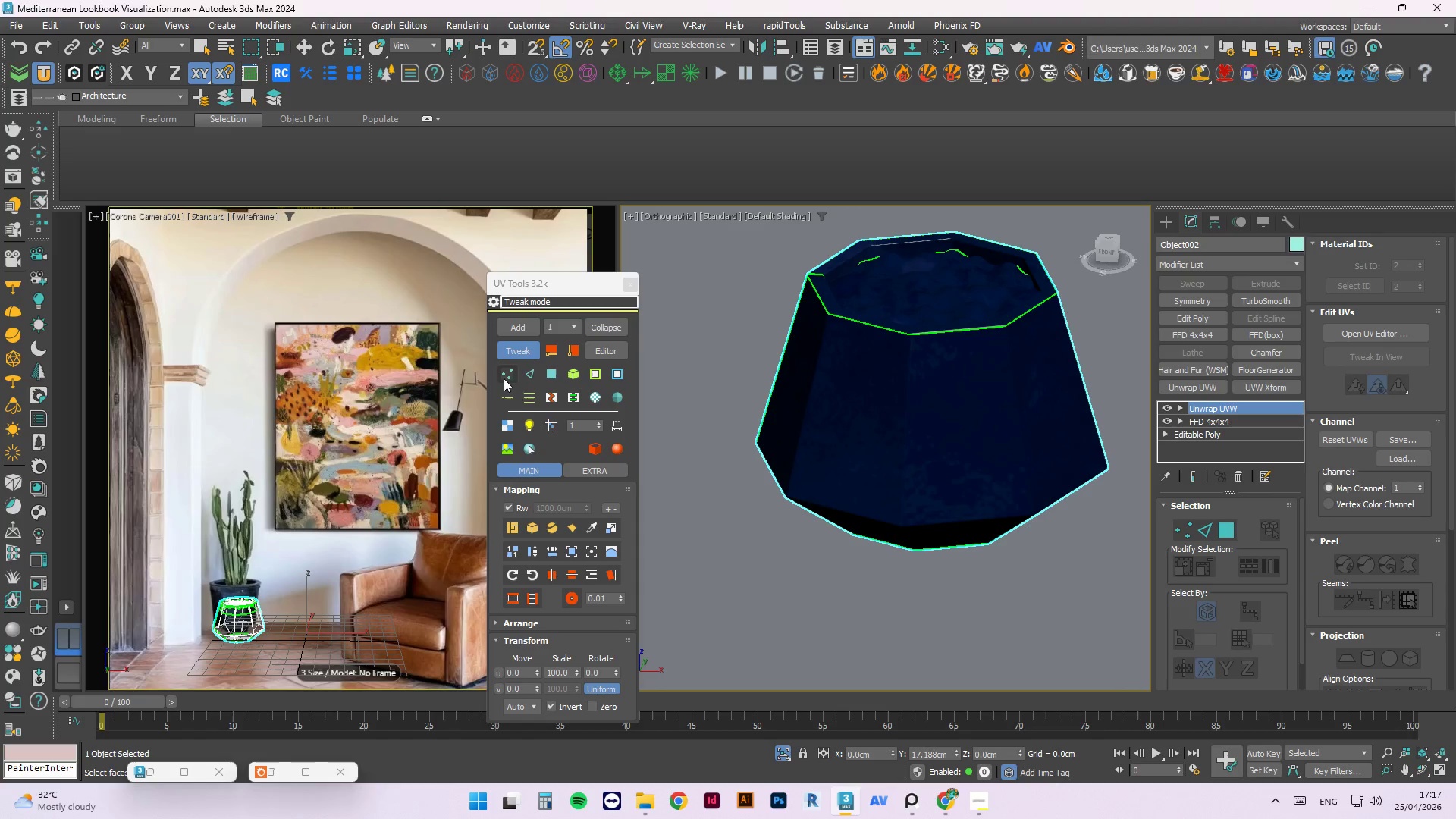 
left_click([554, 372])
 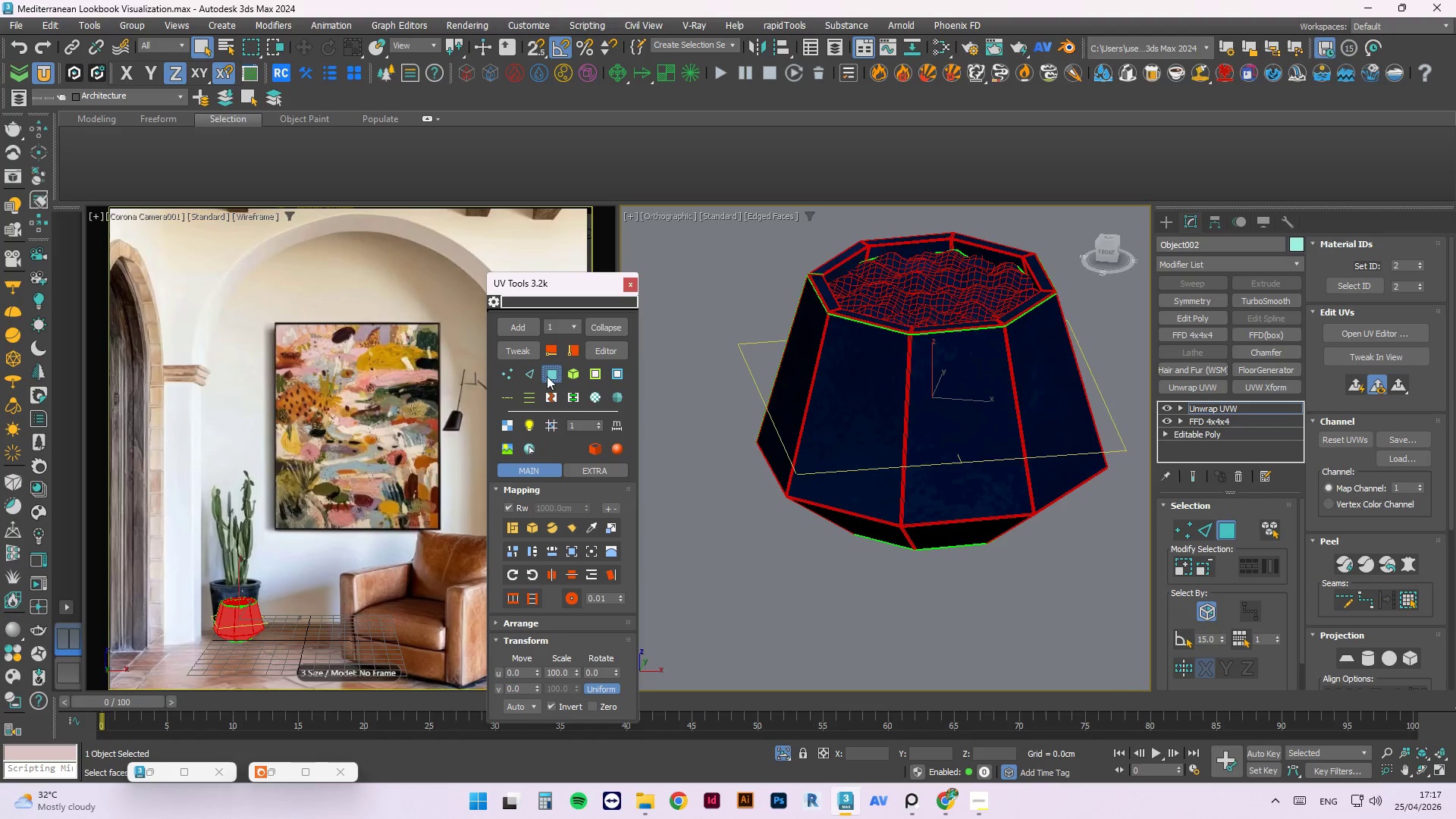 
scroll: coordinate [669, 526], scroll_direction: down, amount: 2.0
 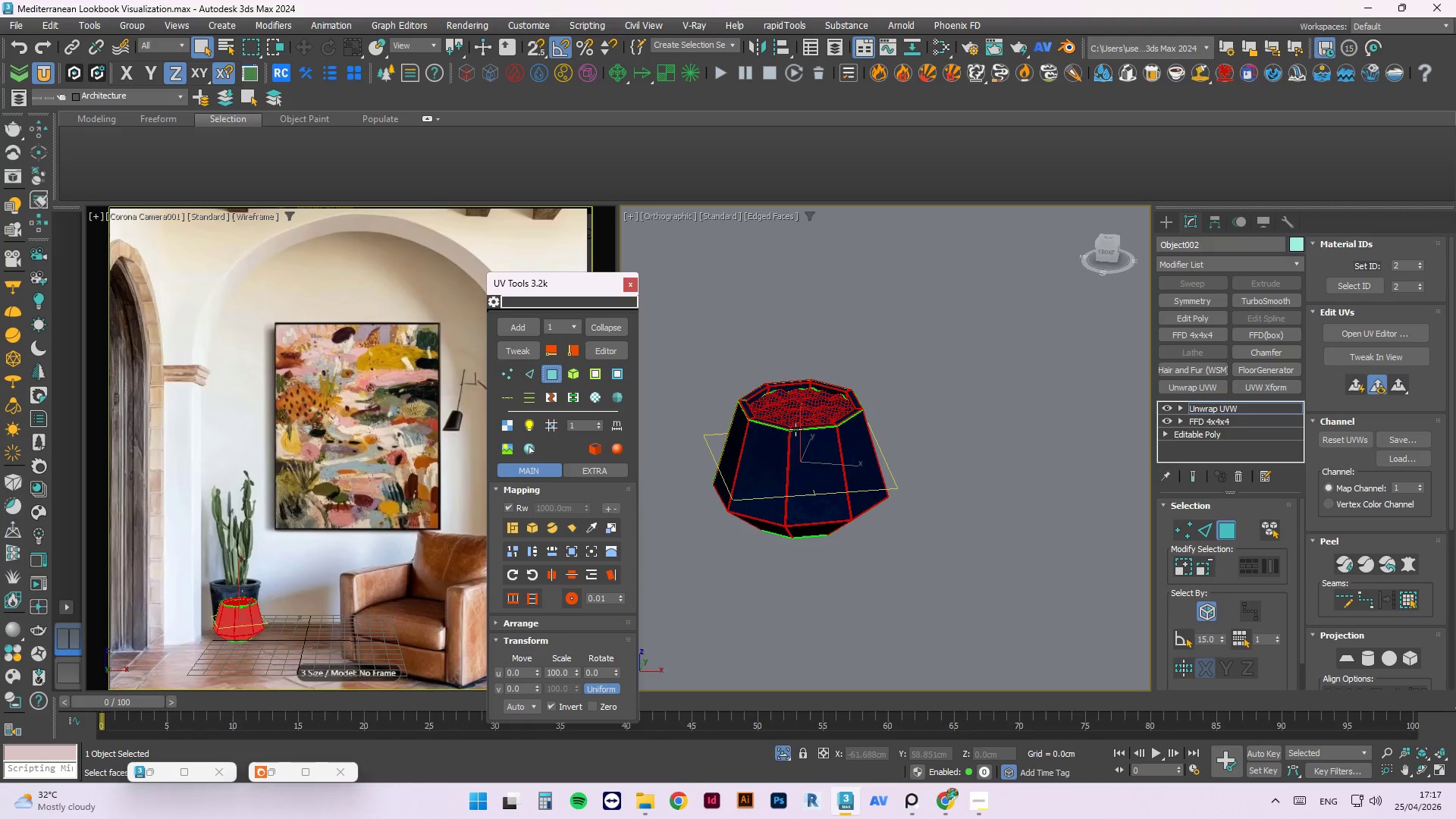 
key(Control+A)
 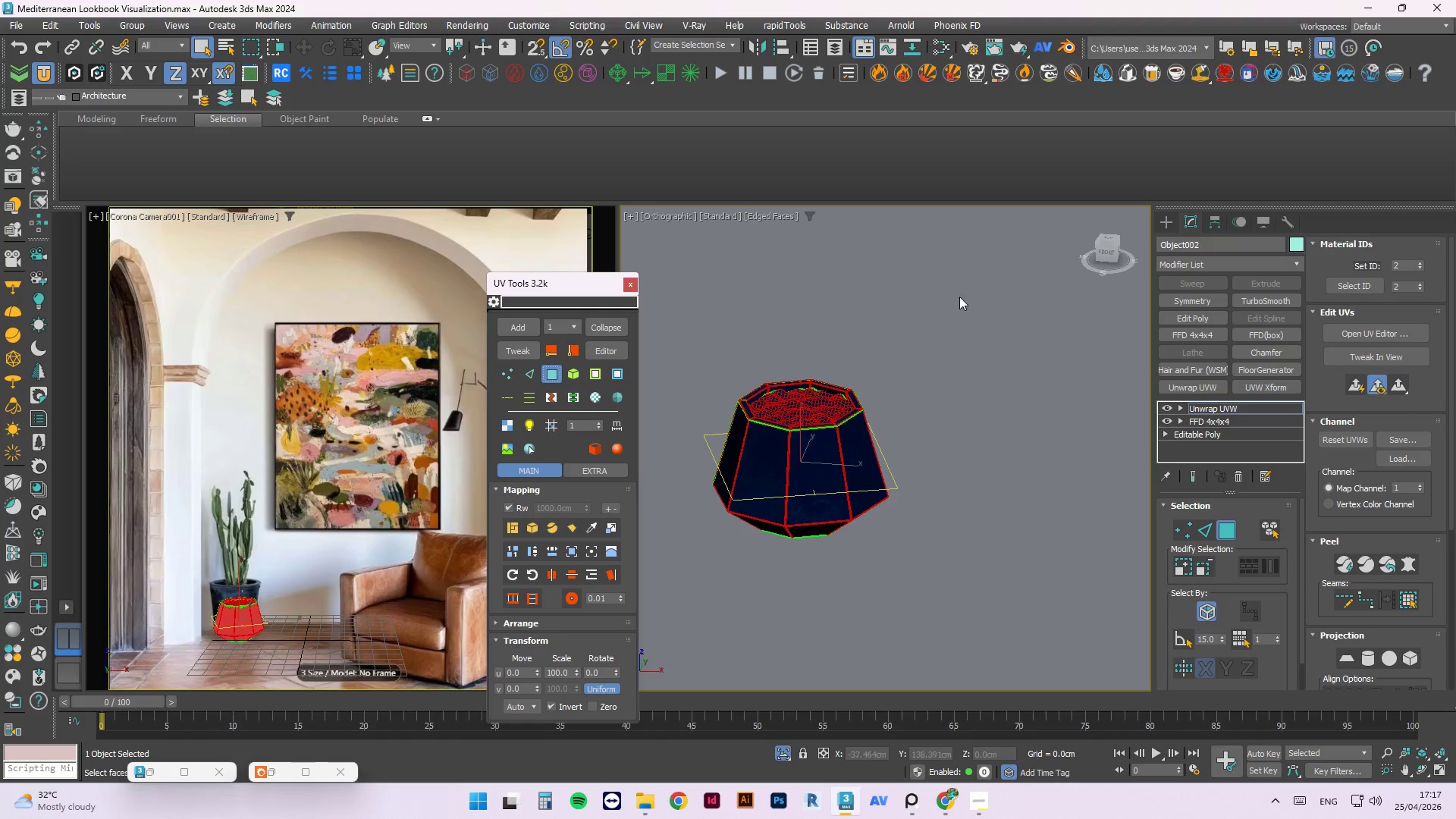 
left_click_drag(start_coordinate=[939, 295], to_coordinate=[655, 613])
 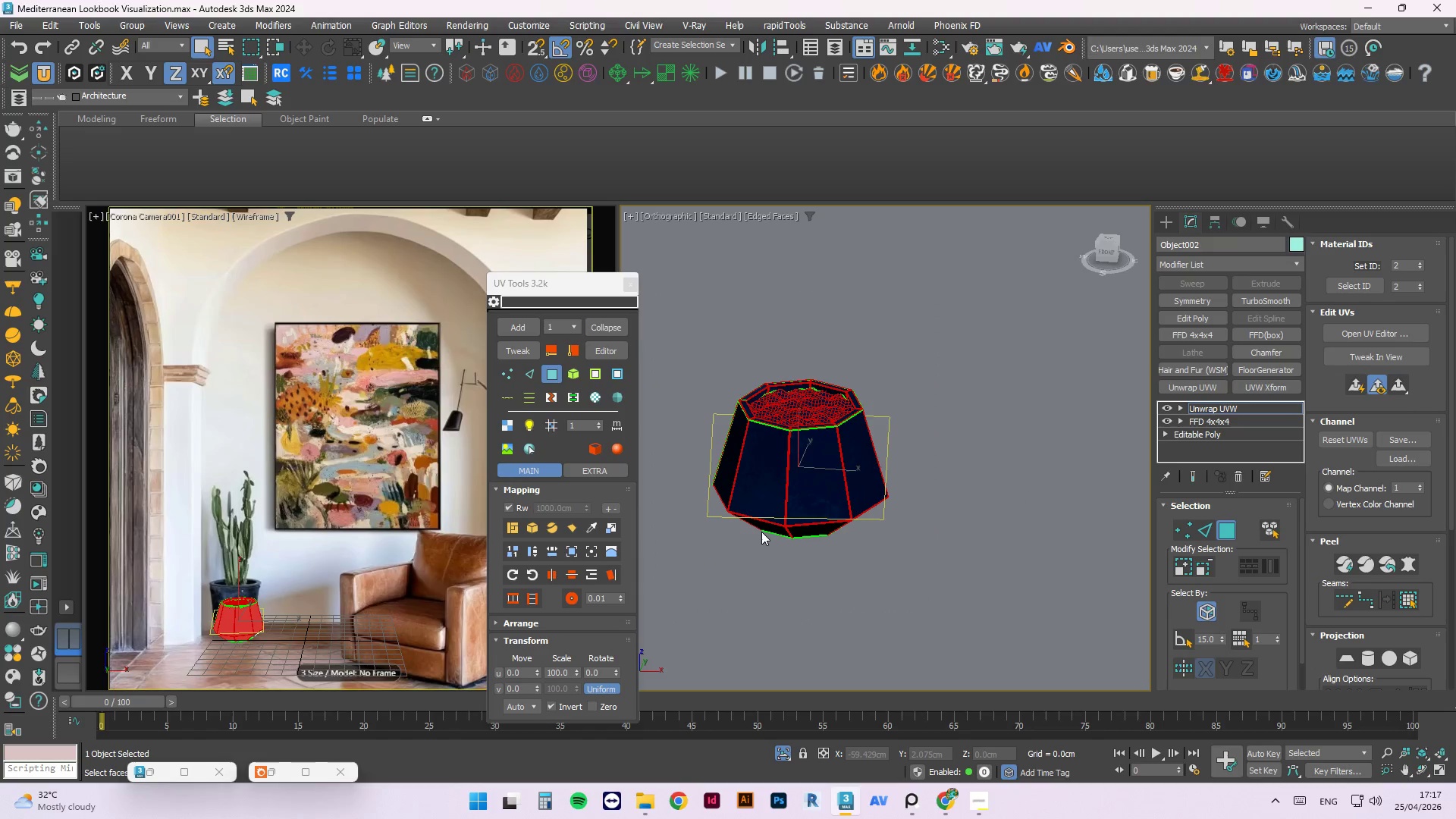 
key(Control+A)
 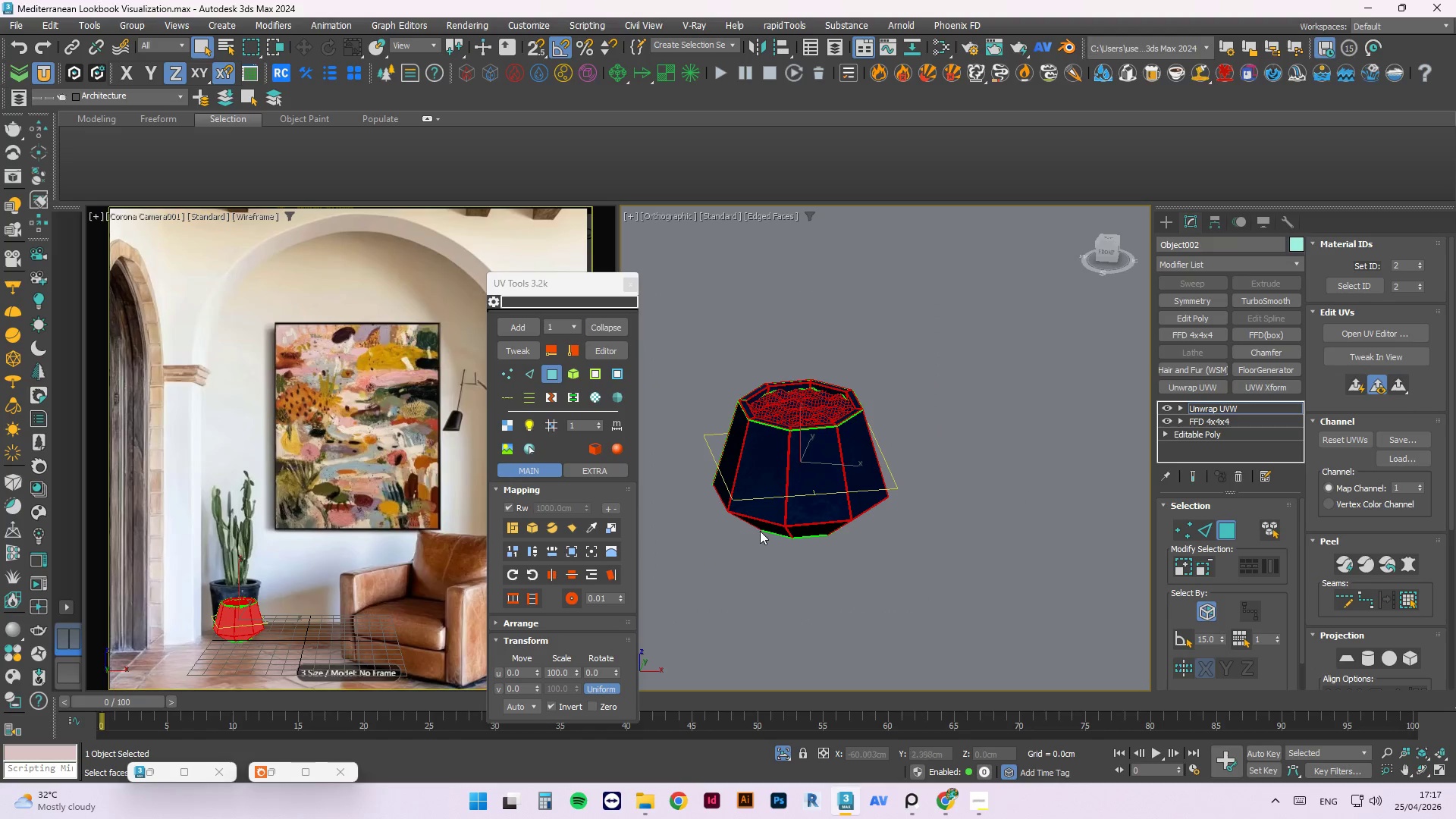 
hold_key(key=AltLeft, duration=0.62)
 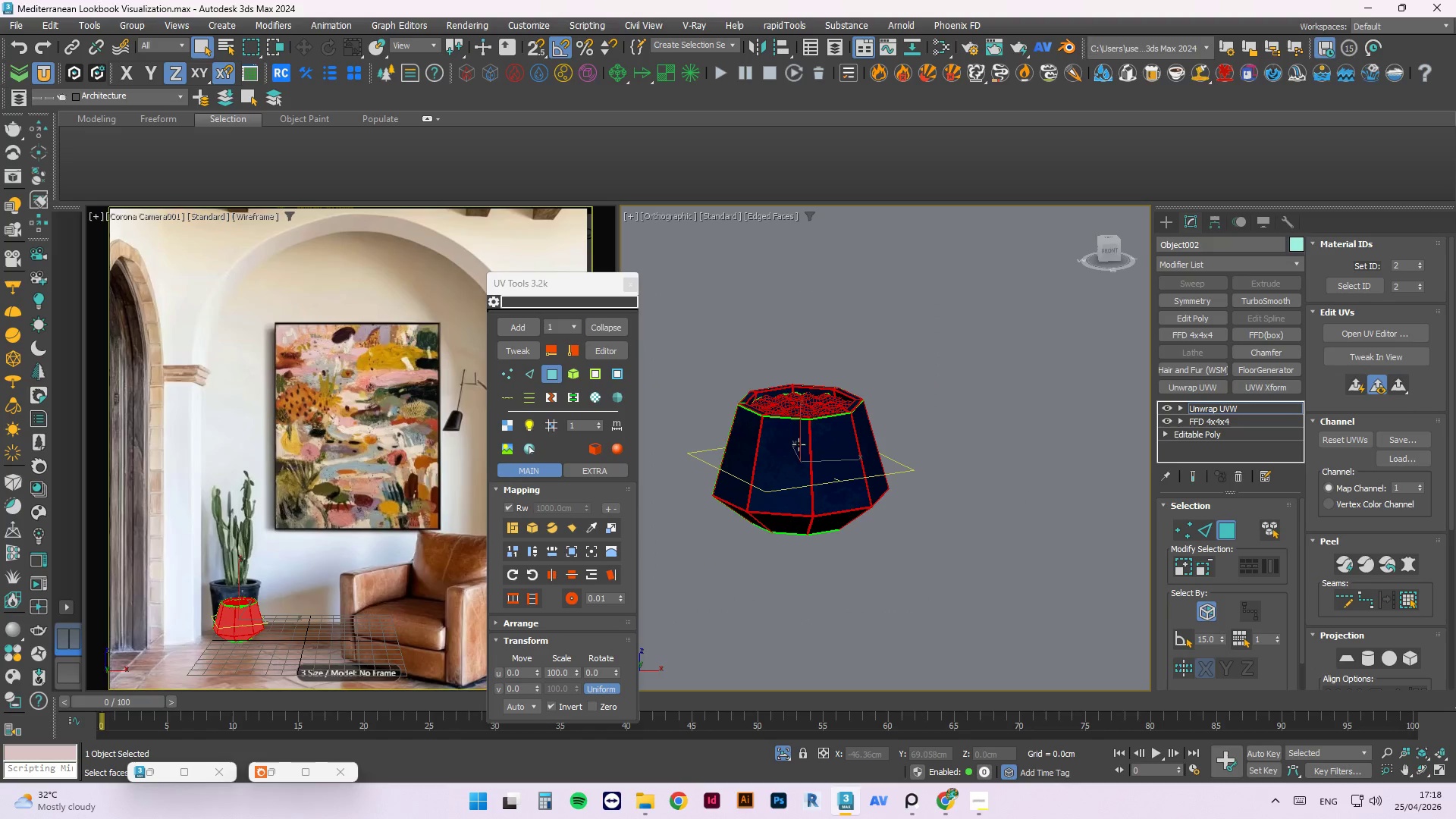 
scroll: coordinate [836, 337], scroll_direction: up, amount: 10.0
 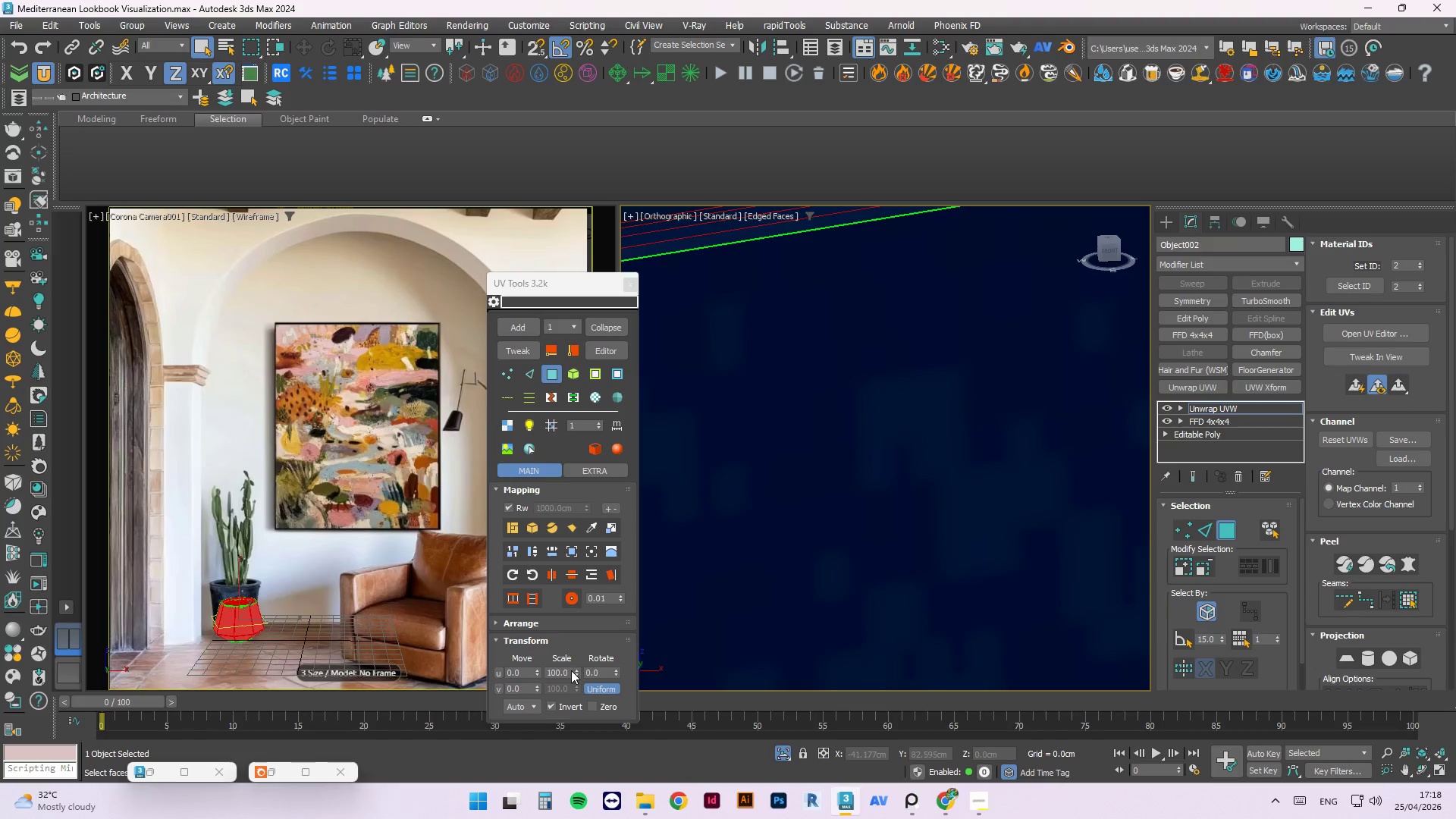 
left_click_drag(start_coordinate=[577, 677], to_coordinate=[951, 623])
 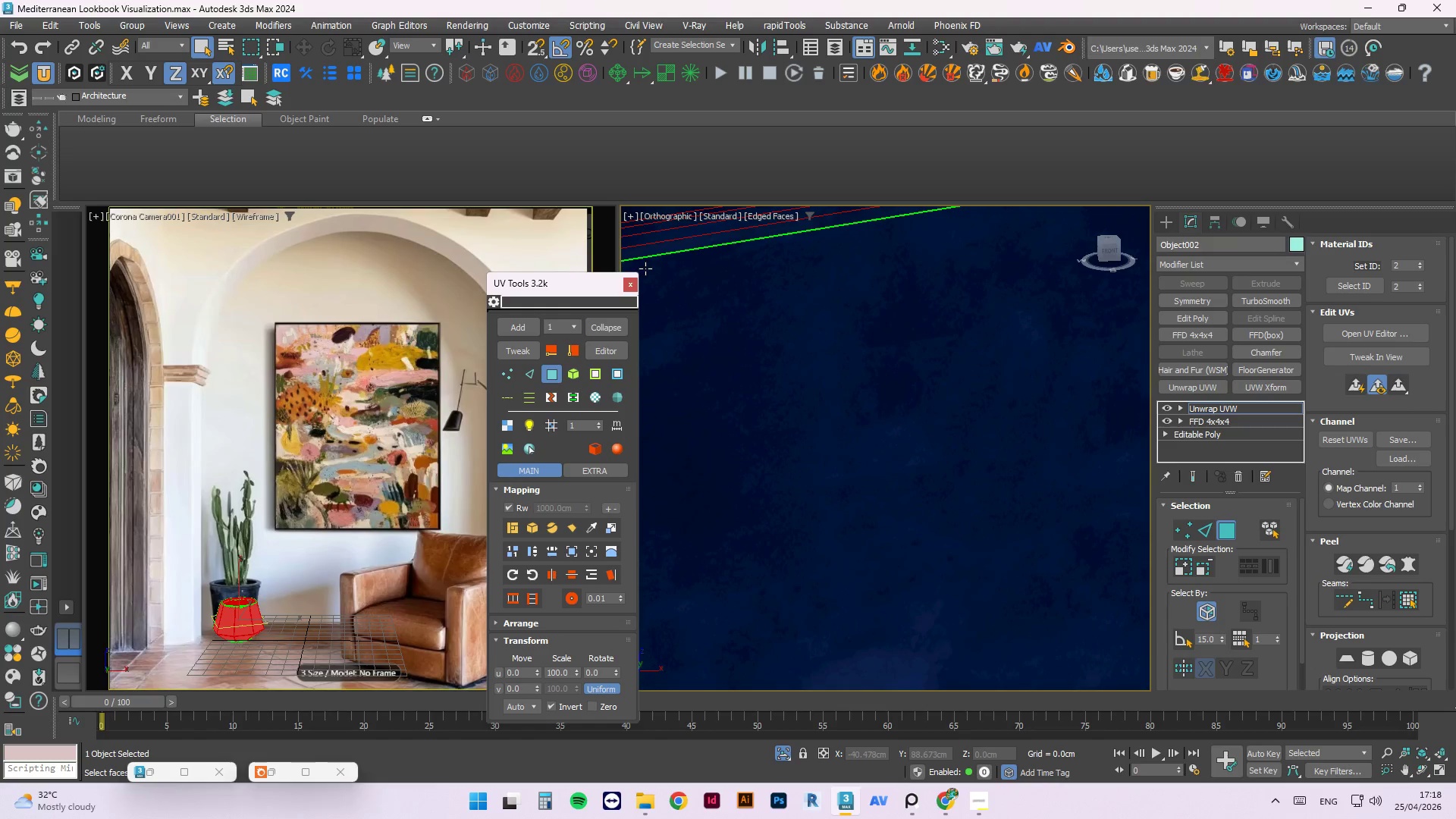 
wait(28.88)
 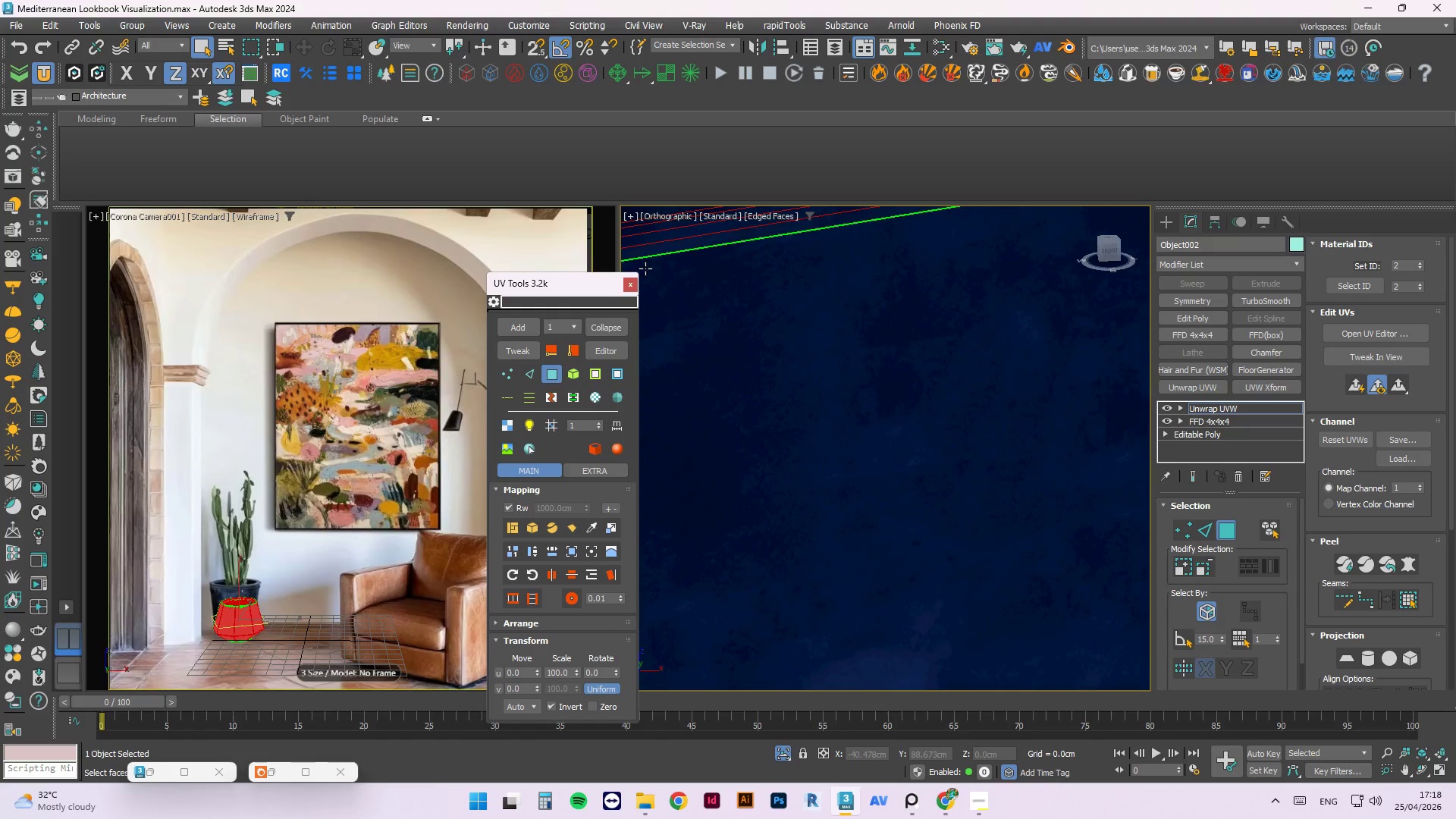 
scroll: coordinate [863, 325], scroll_direction: down, amount: 9.0
 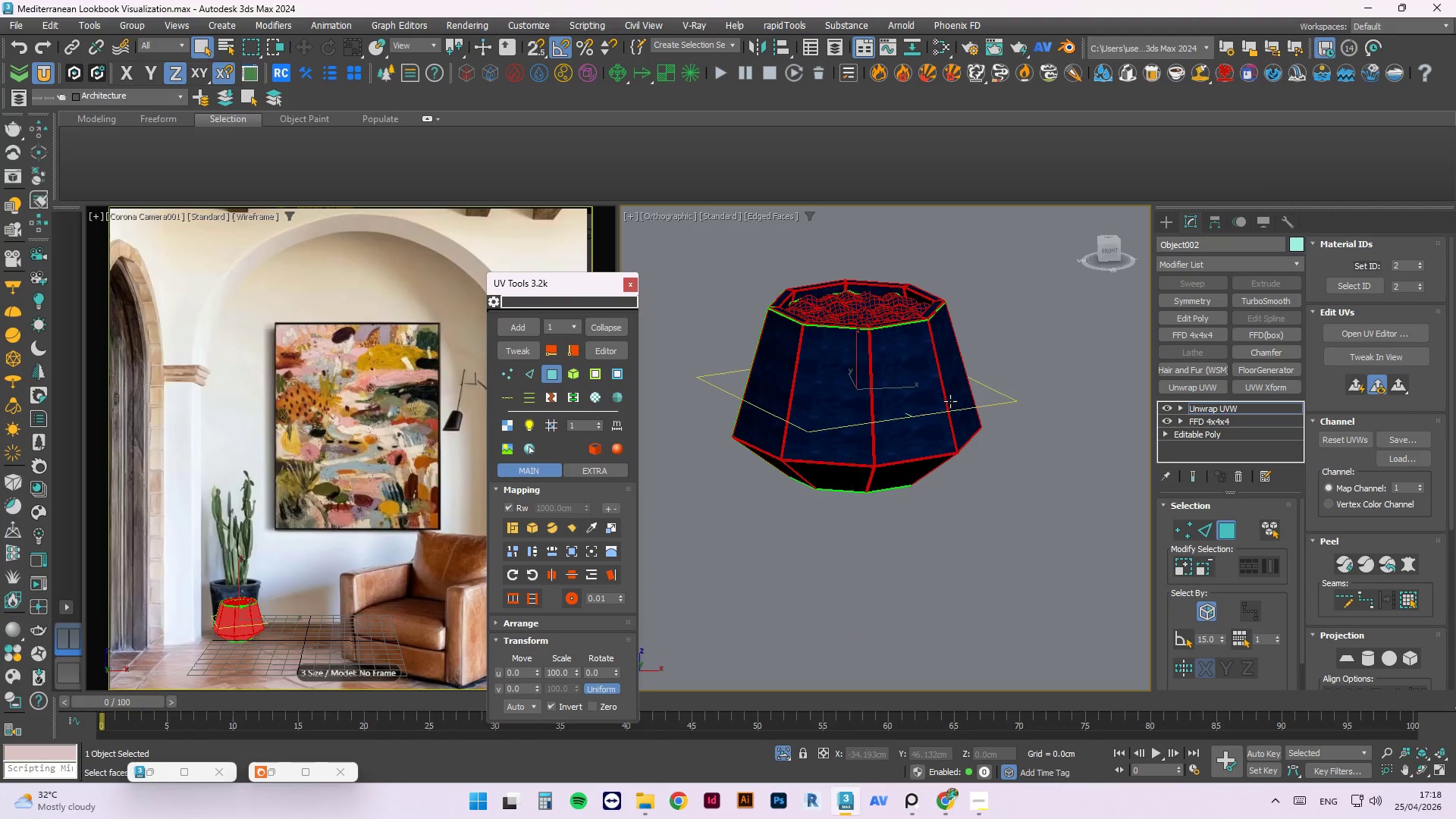 
scroll: coordinate [914, 500], scroll_direction: up, amount: 4.0
 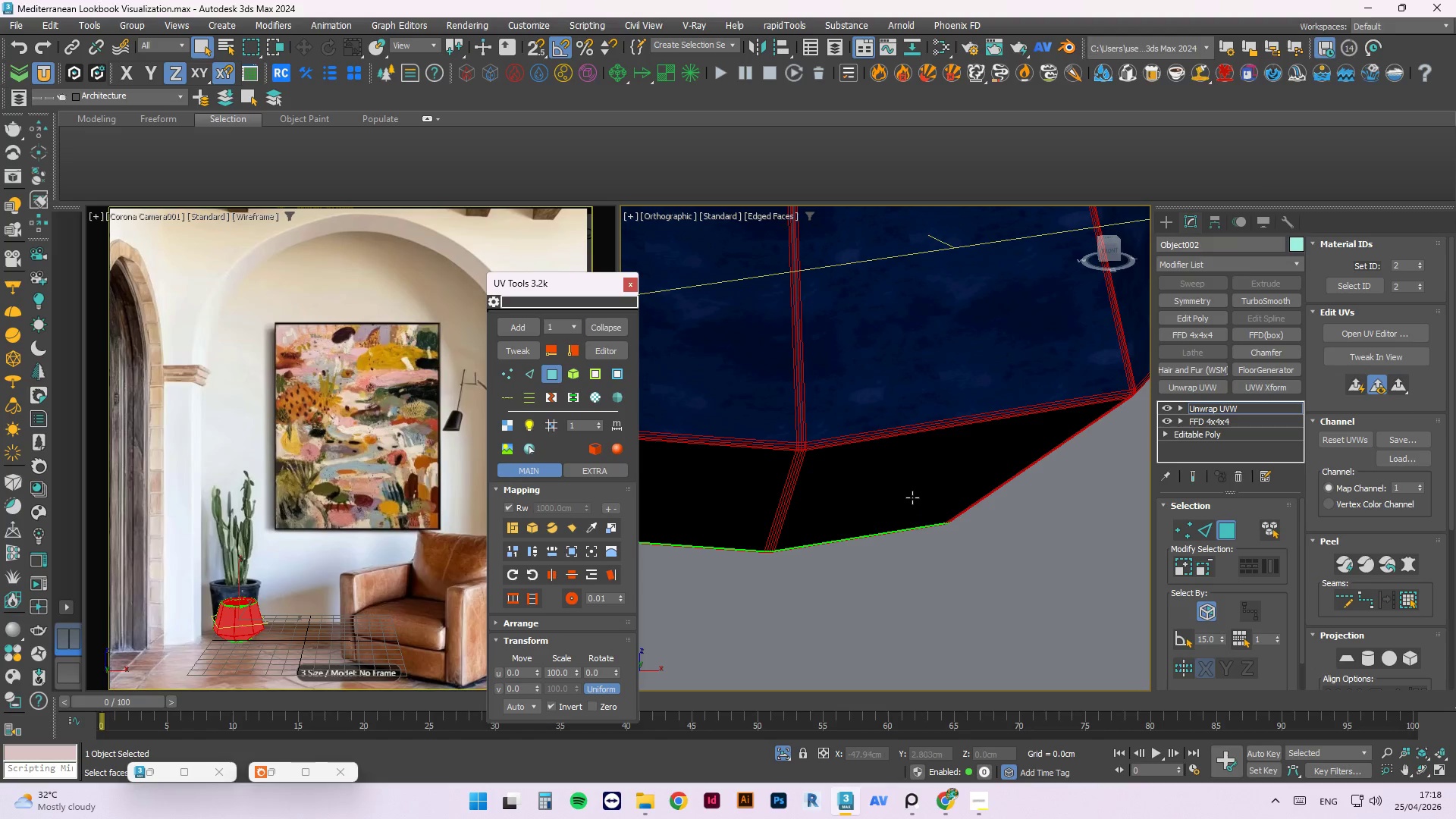 
scroll: coordinate [912, 495], scroll_direction: down, amount: 3.0
 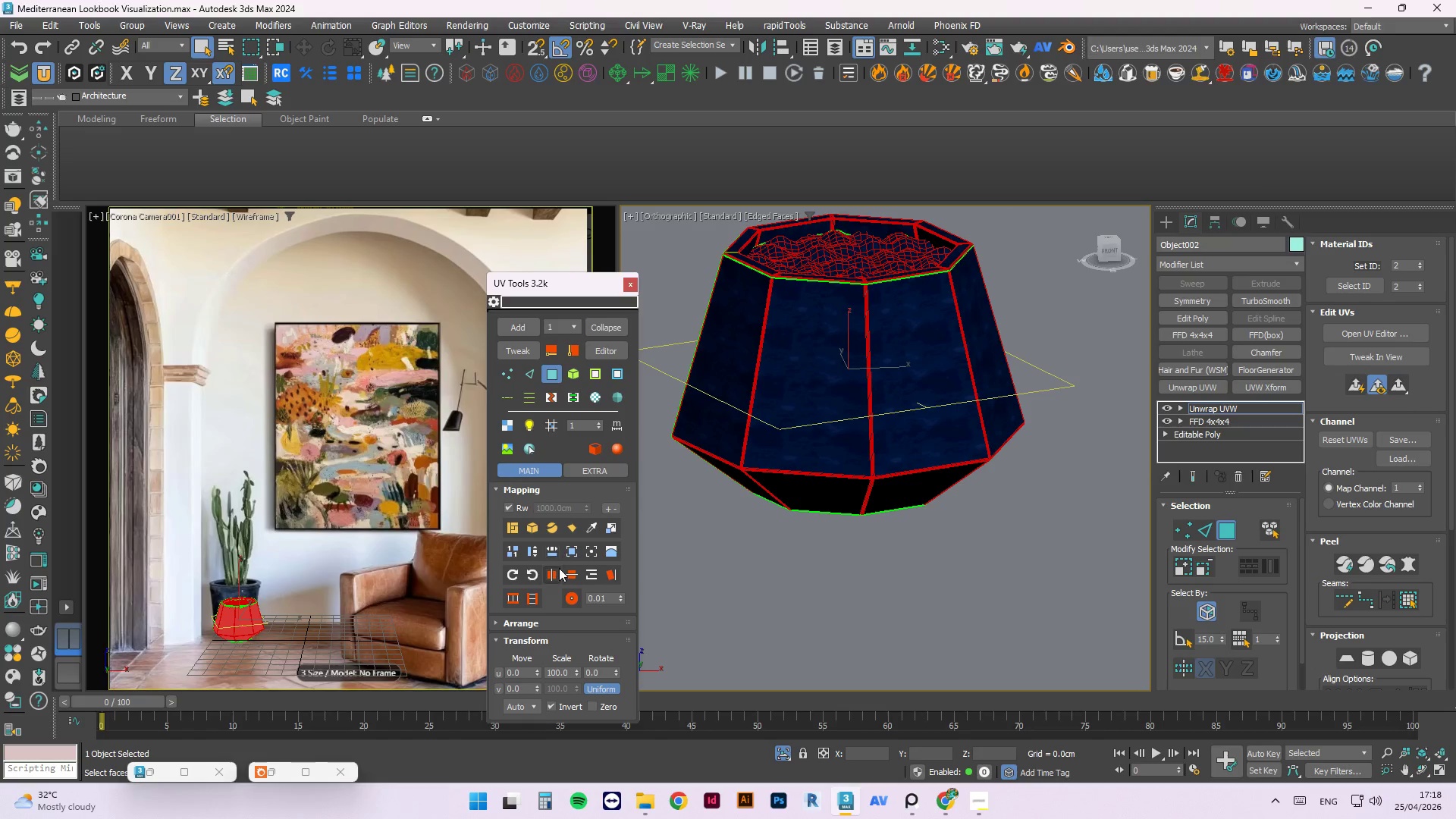 
mouse_move([570, 656])
 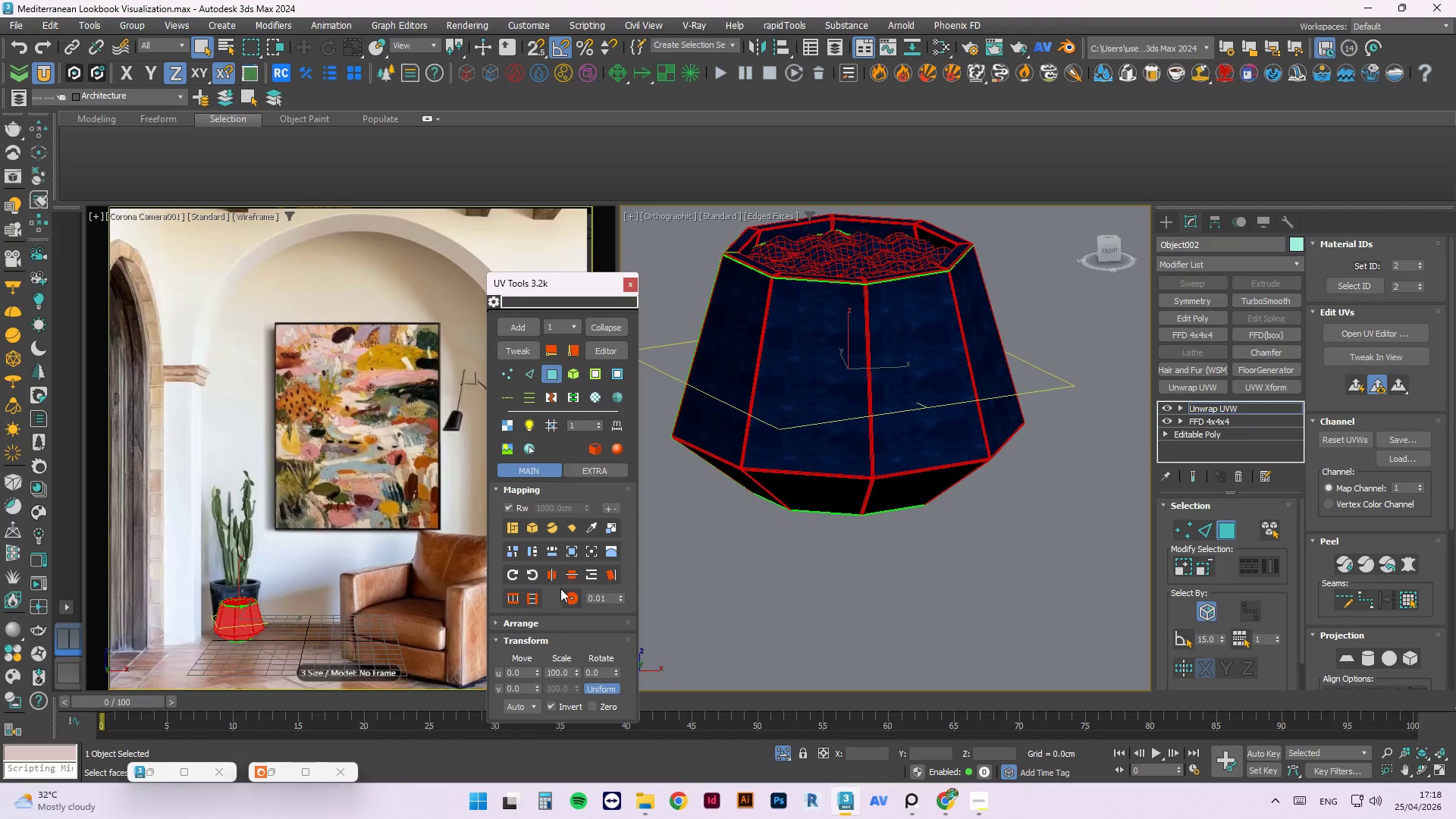 
mouse_move([561, 538])
 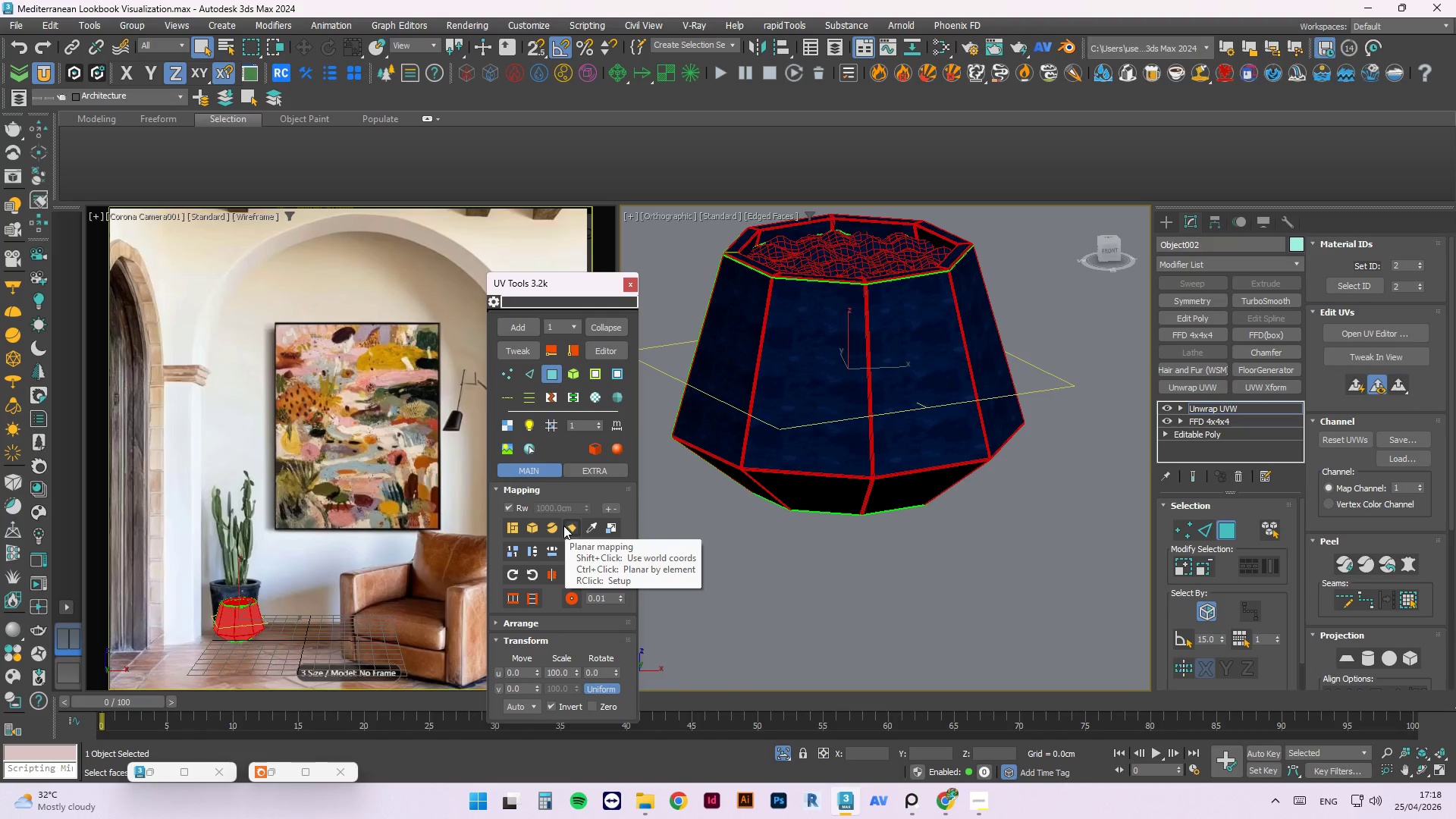 
wait(5.88)
 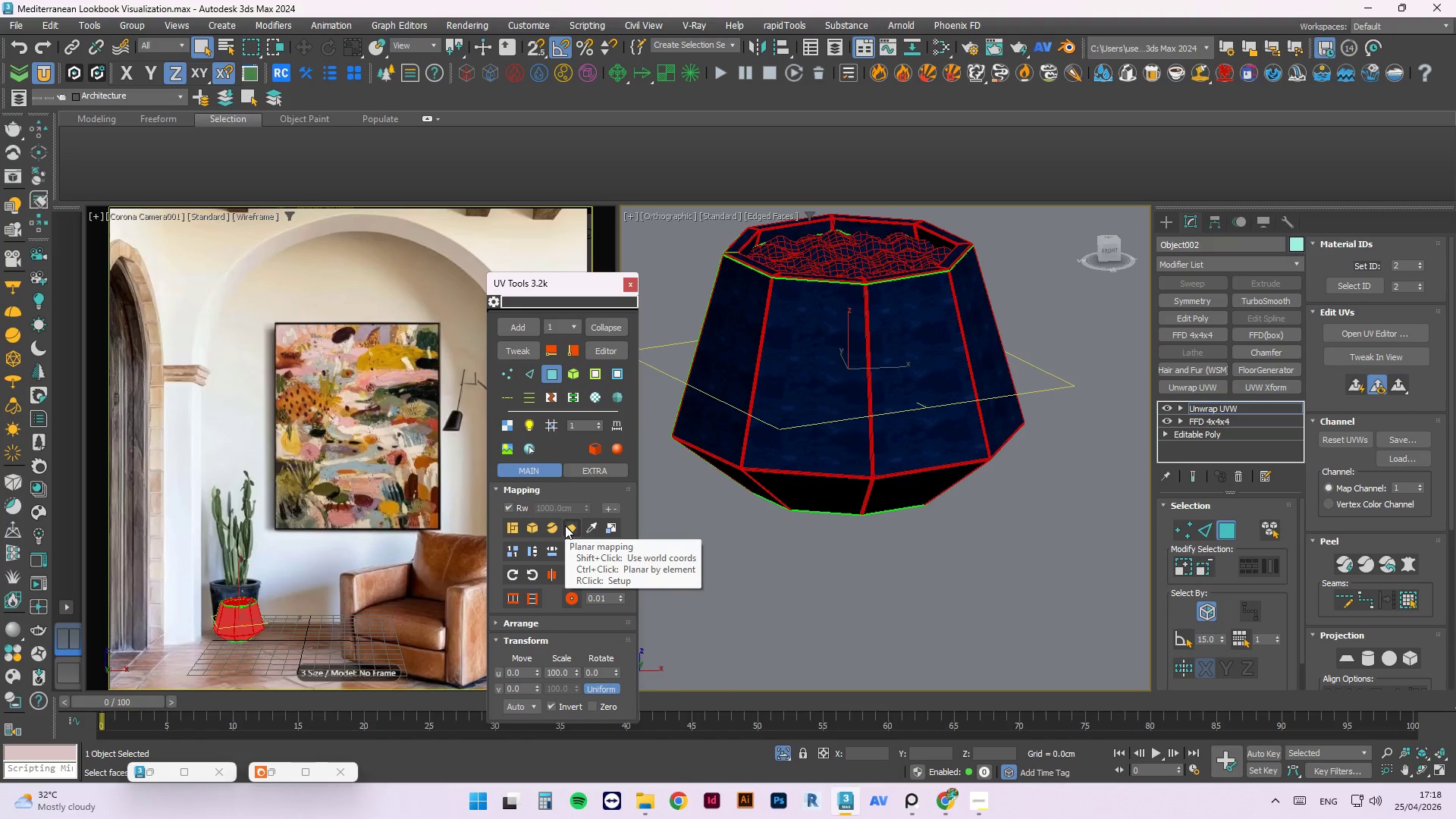 
scroll: coordinate [821, 331], scroll_direction: up, amount: 3.0
 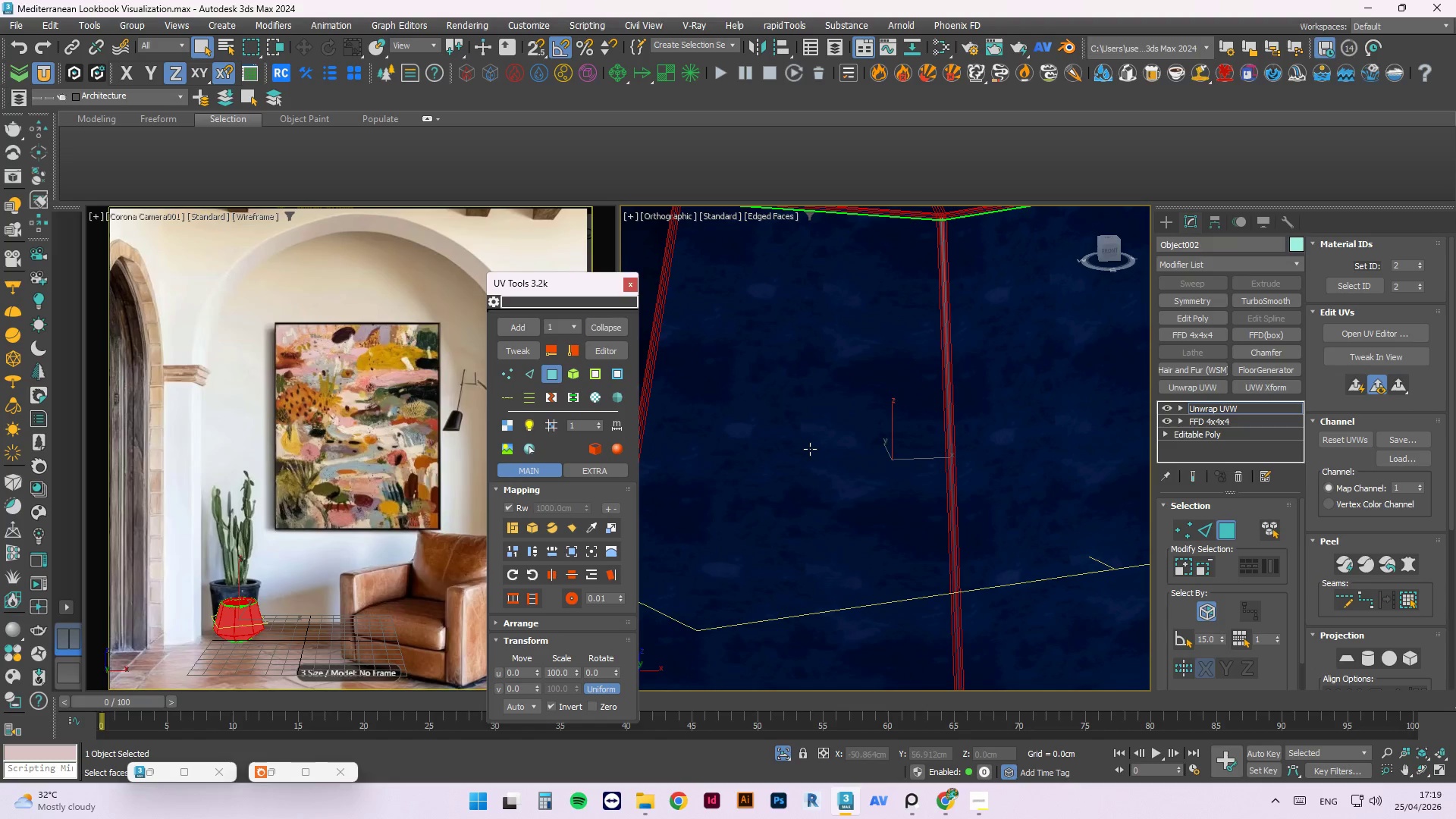 
wait(7.06)
 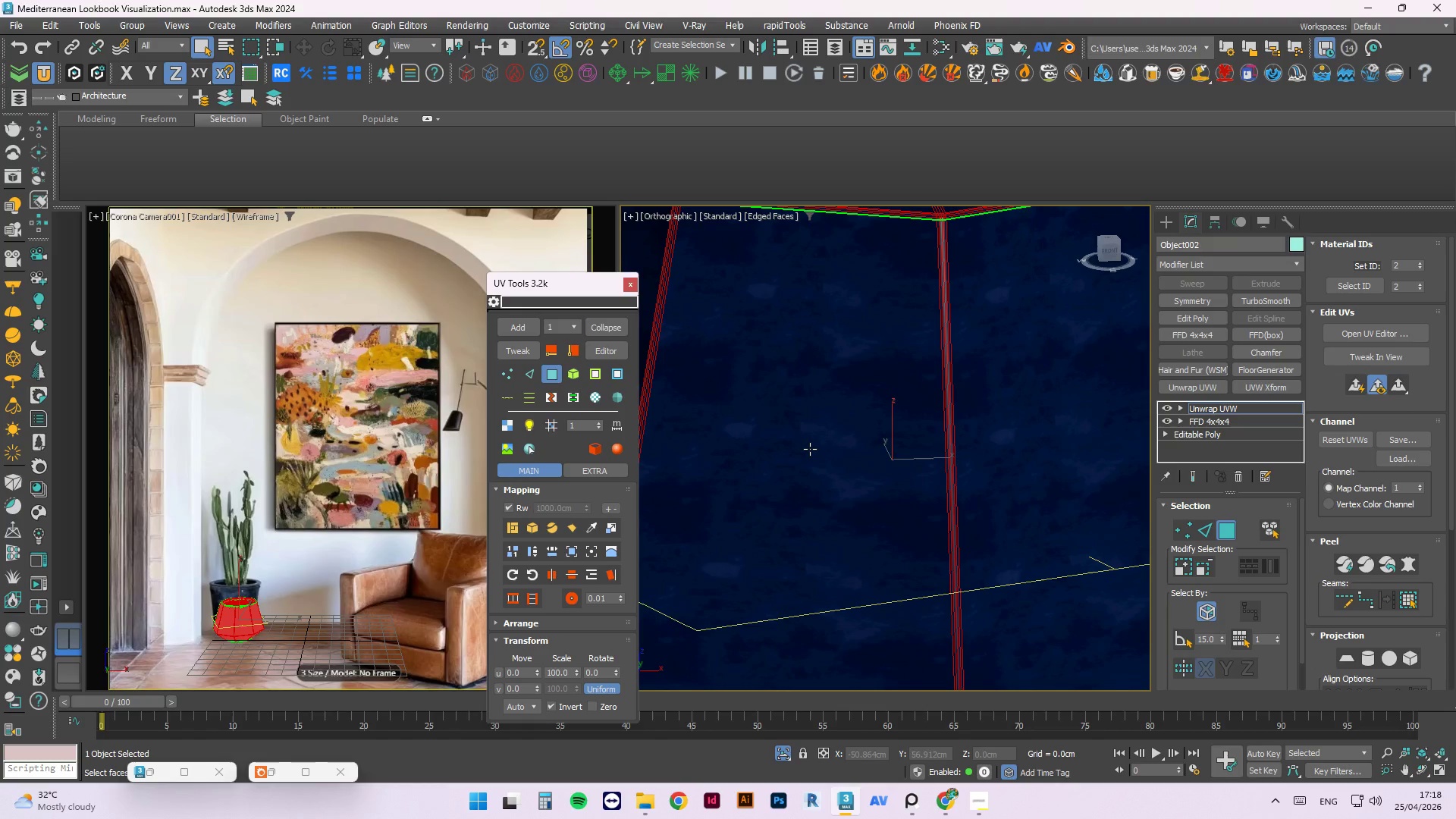 
left_click_drag(start_coordinate=[574, 676], to_coordinate=[556, 682])
 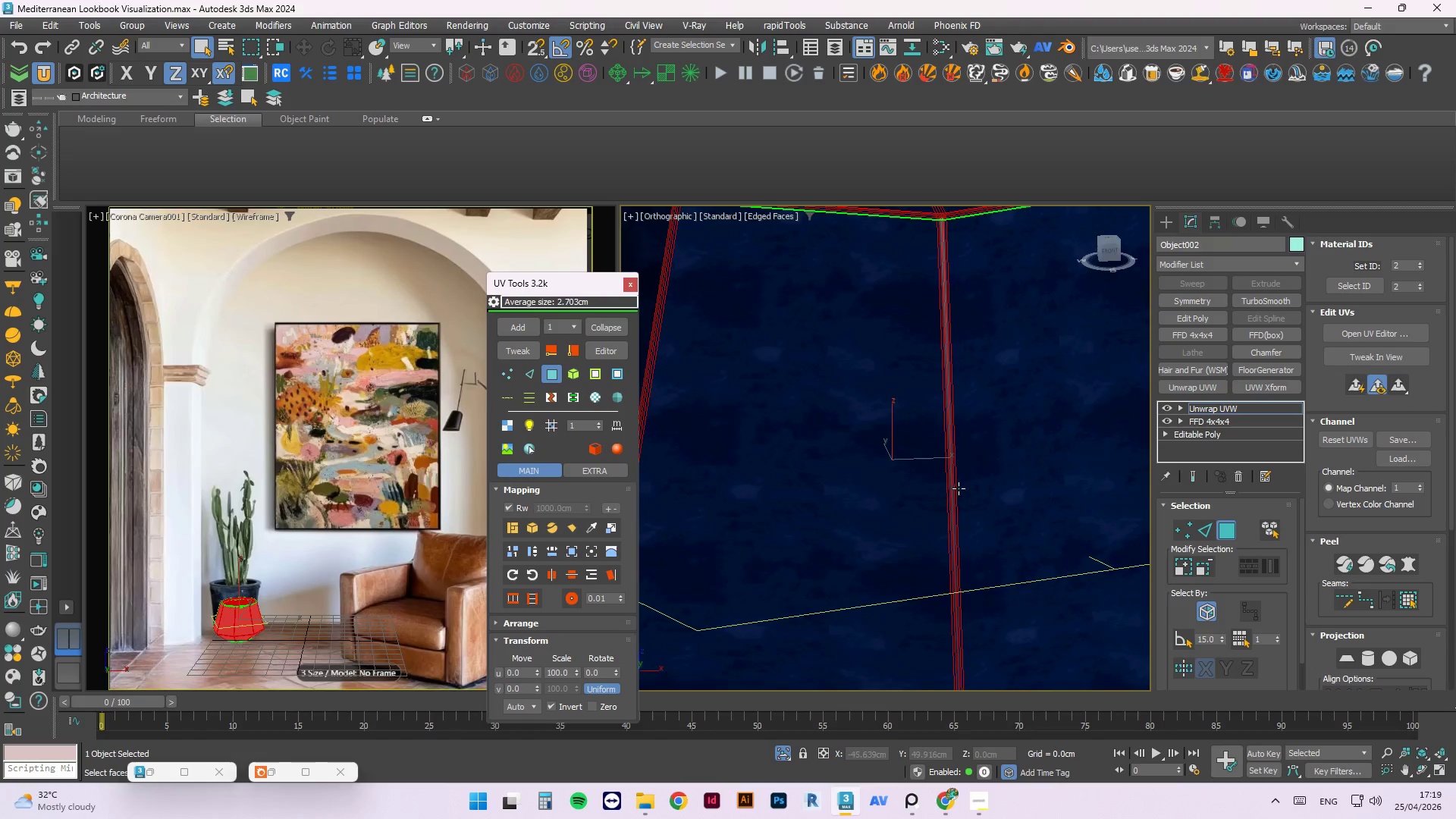 
scroll: coordinate [927, 407], scroll_direction: down, amount: 1.0
 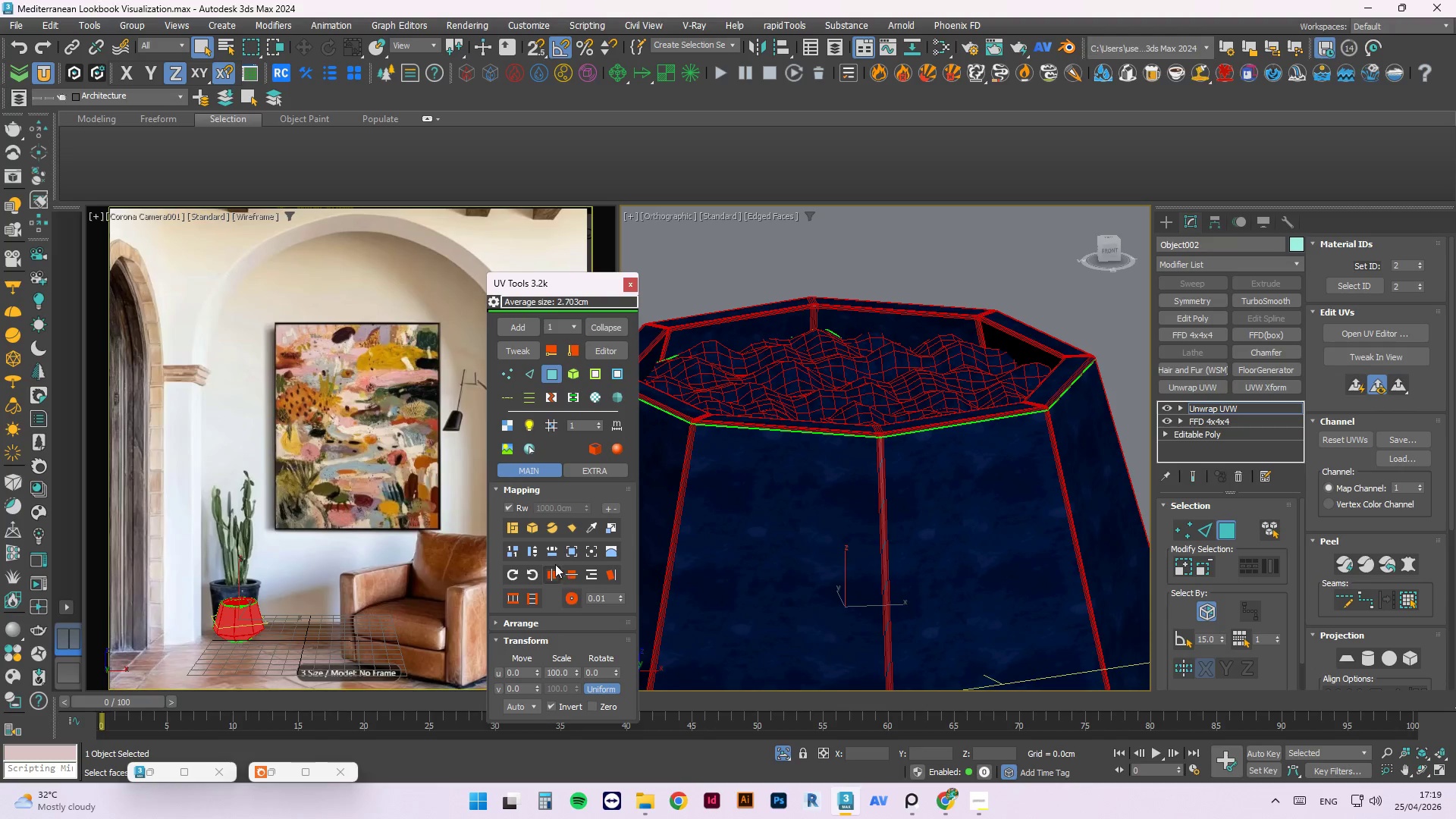 
left_click([531, 570])
 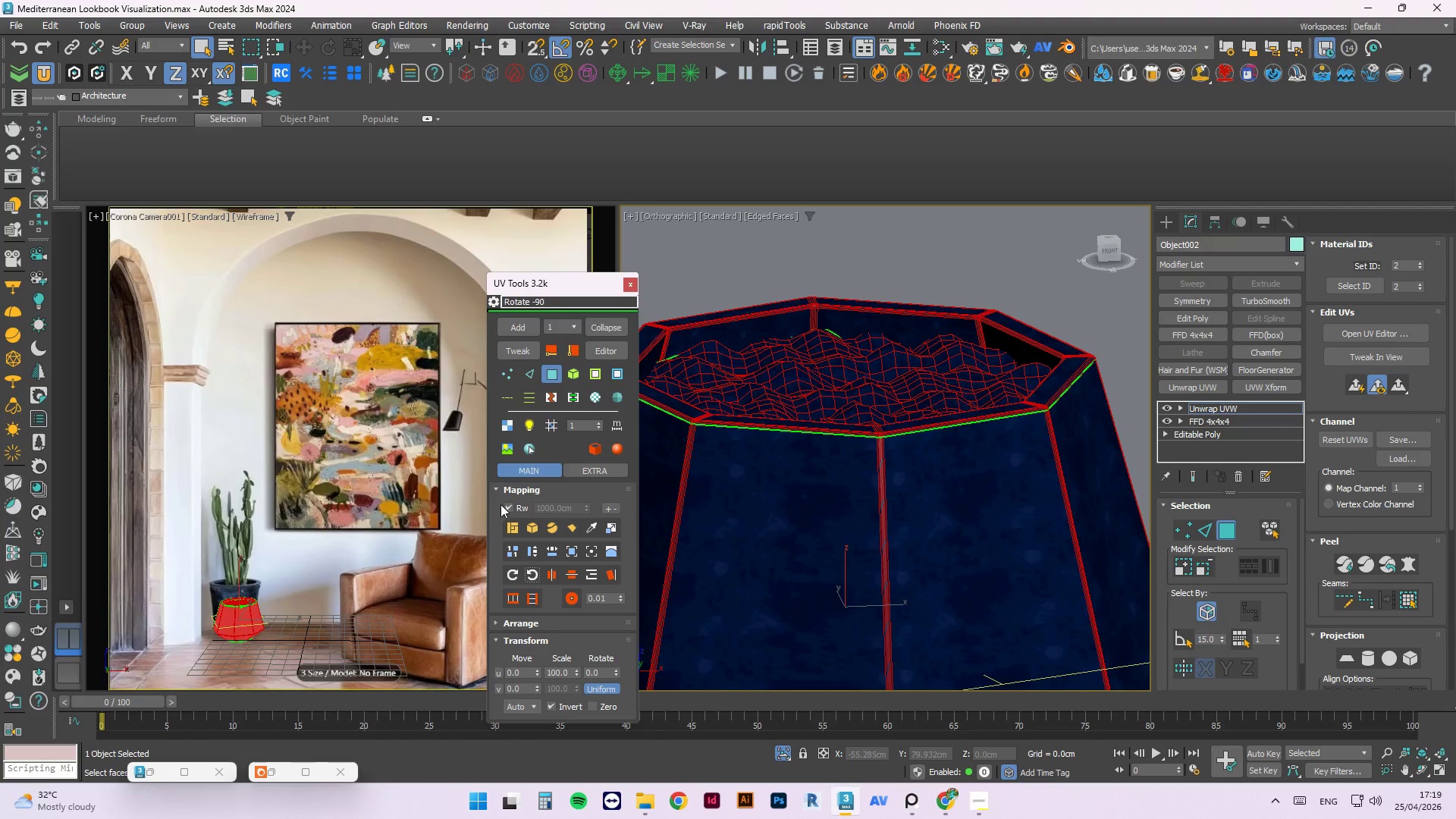 
left_click([516, 347])
 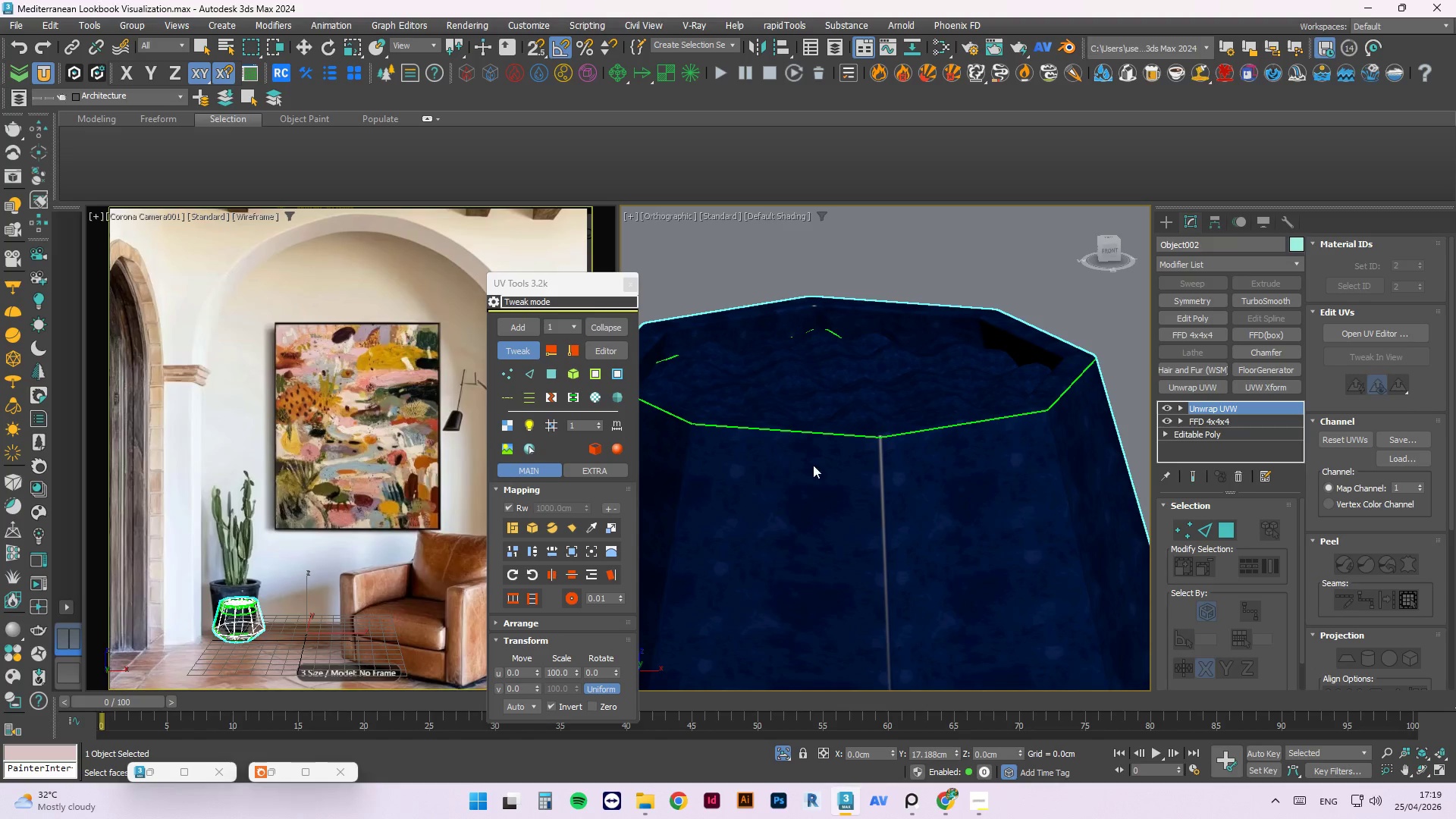 
left_click_drag(start_coordinate=[1022, 495], to_coordinate=[926, 804])
 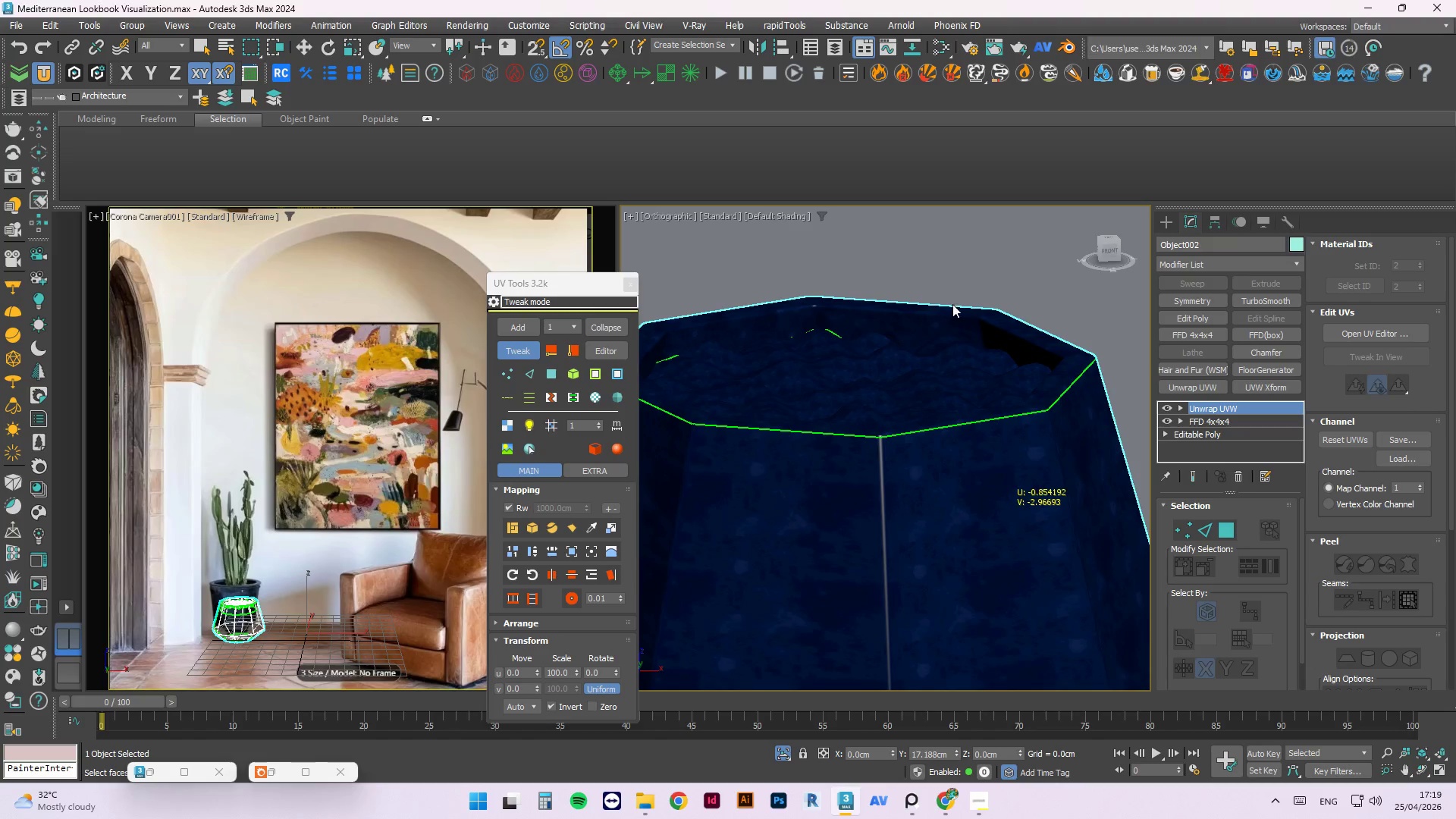 
scroll: coordinate [948, 330], scroll_direction: up, amount: 3.0
 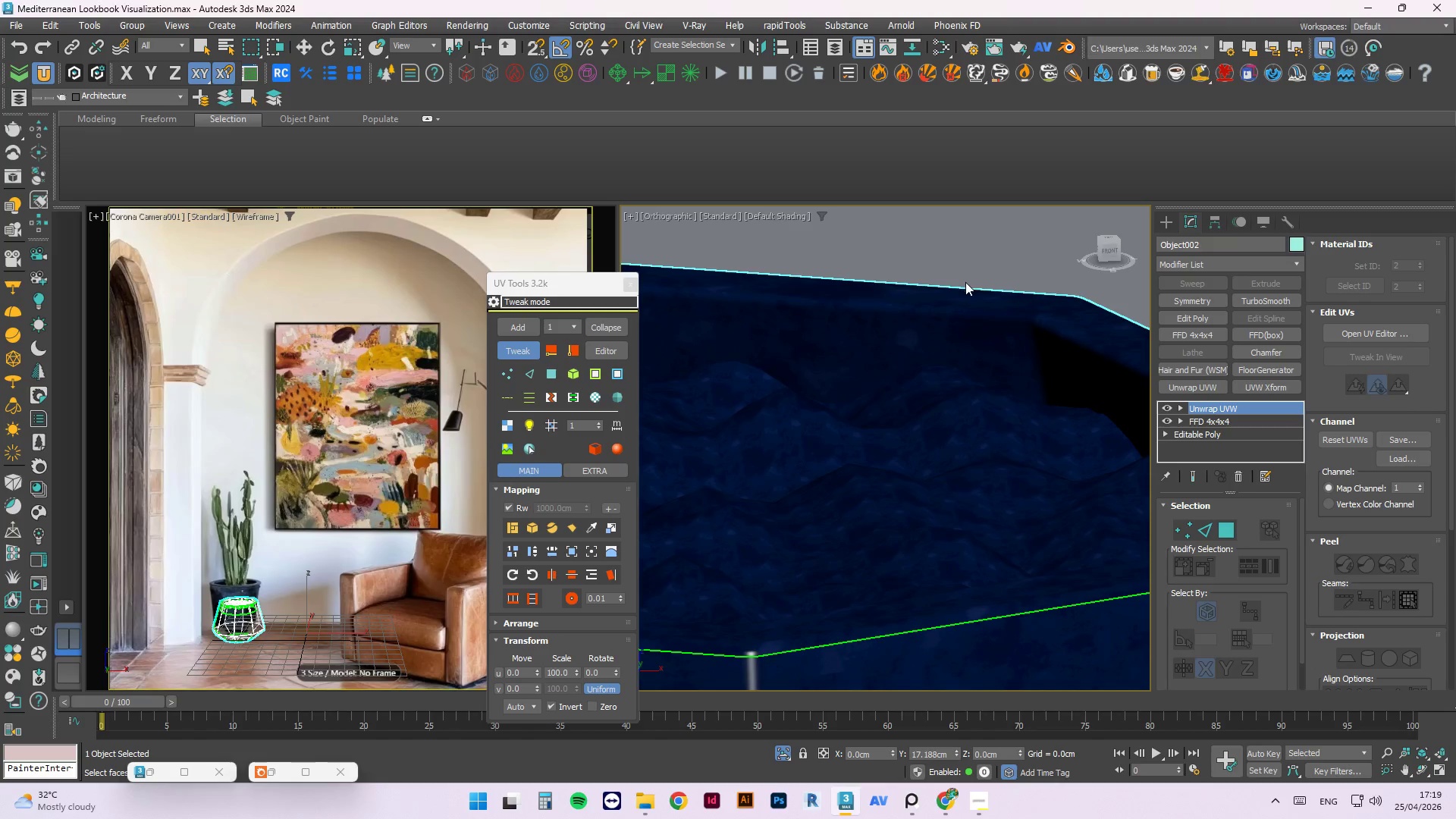 
key(Control+Z)
 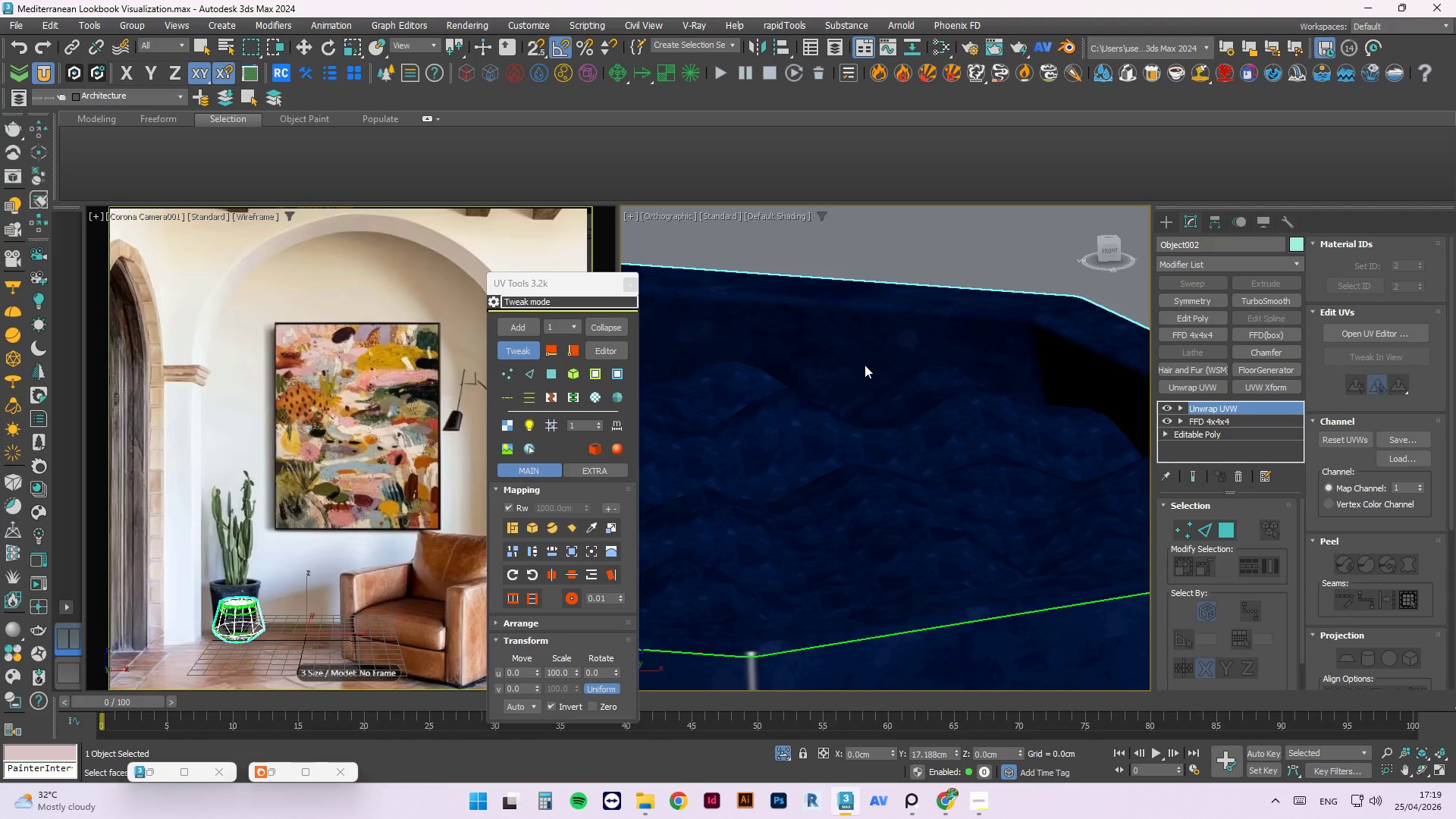 
left_click([913, 335])
 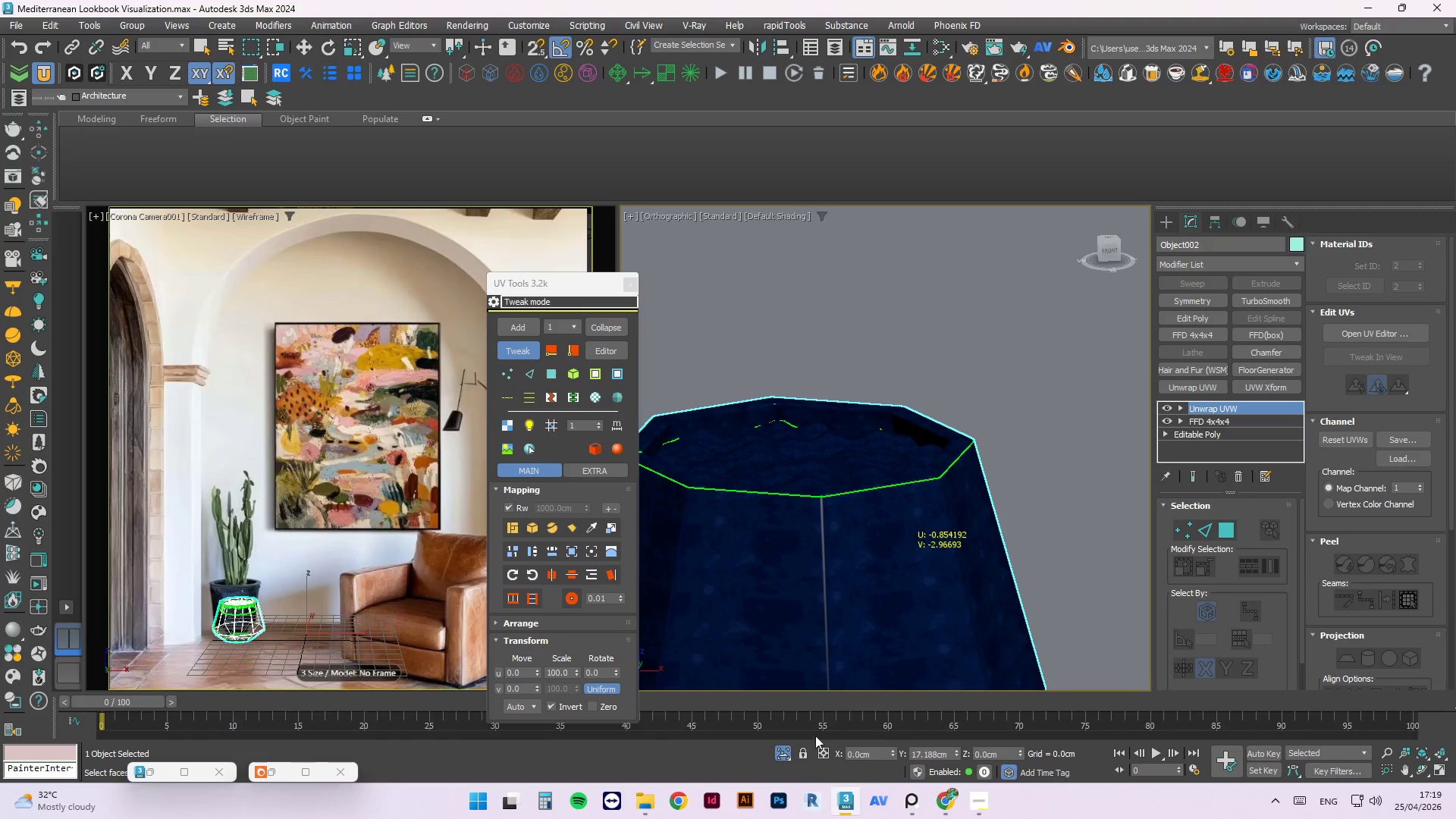 
scroll: coordinate [845, 444], scroll_direction: down, amount: 4.0
 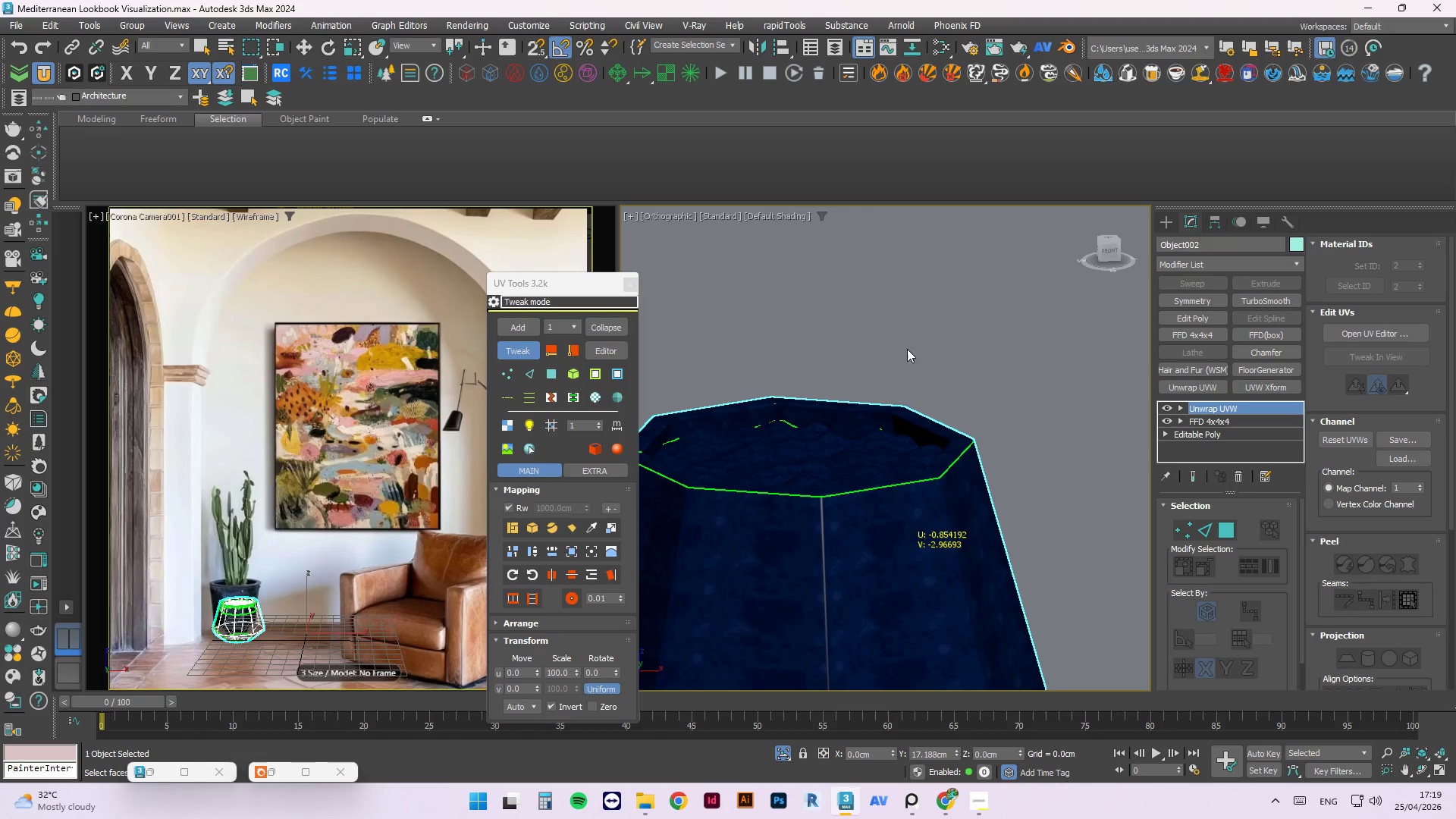 
left_click([783, 755])
 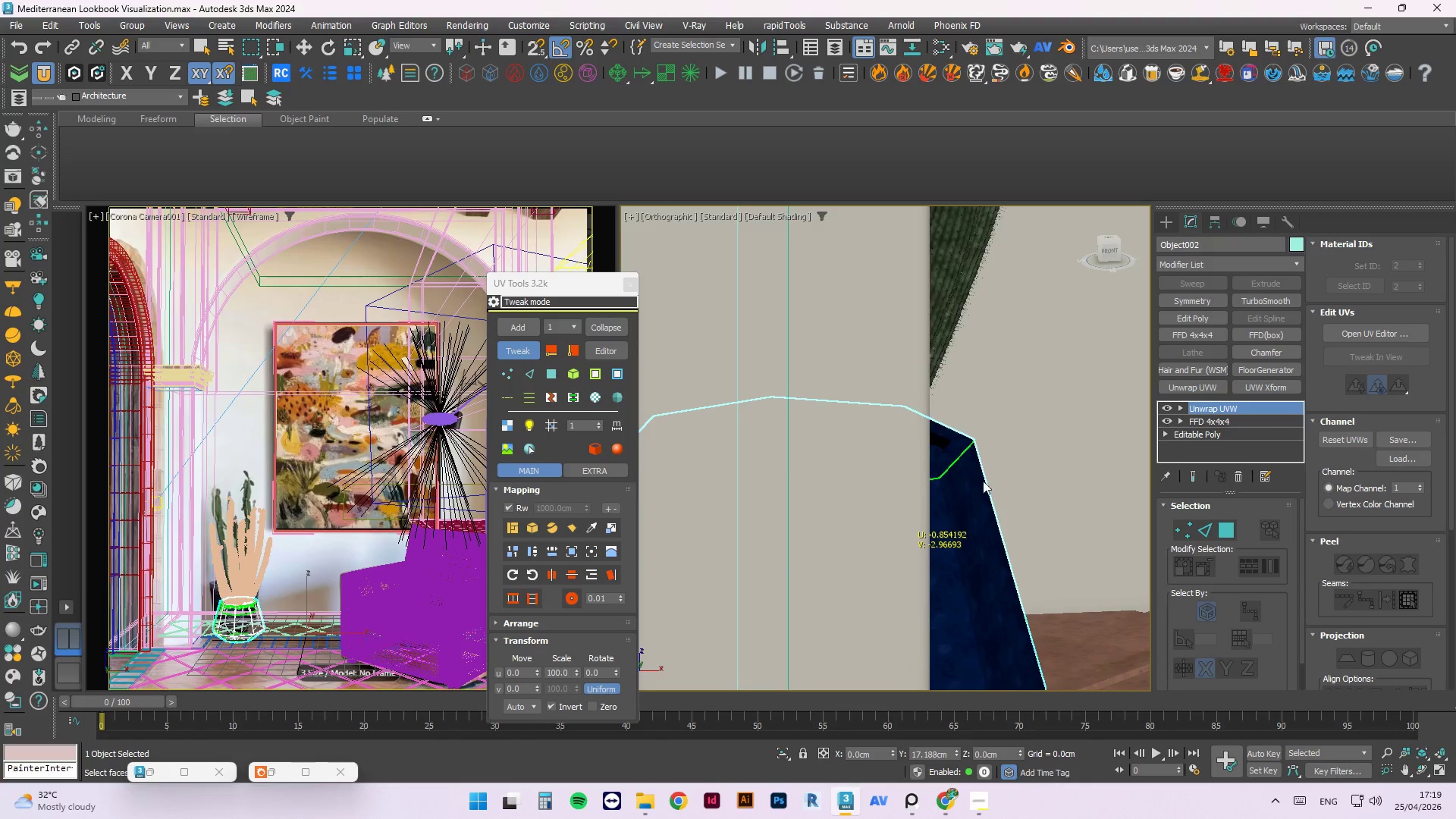 
scroll: coordinate [971, 563], scroll_direction: up, amount: 3.0
 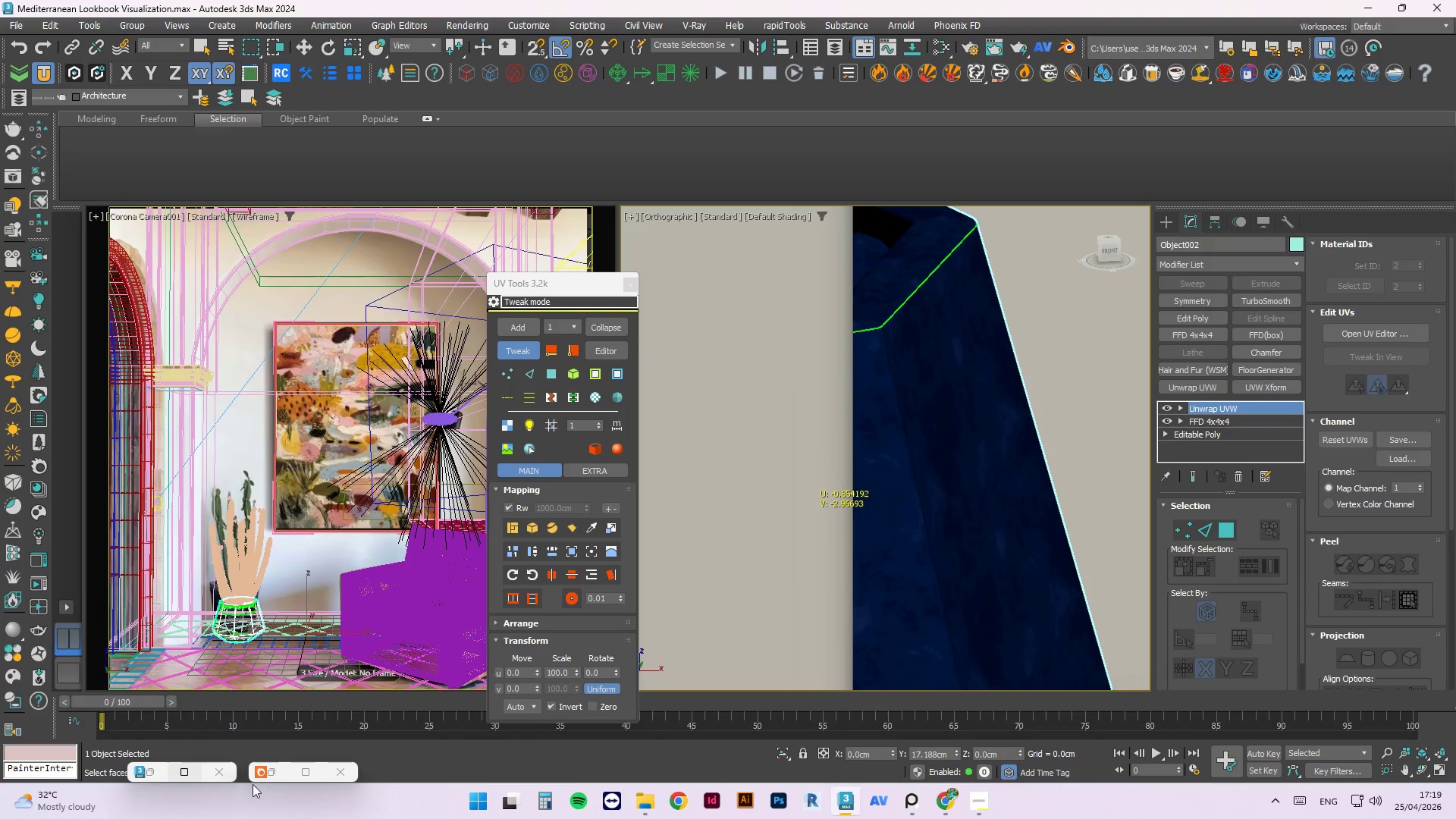 
left_click([269, 774])
 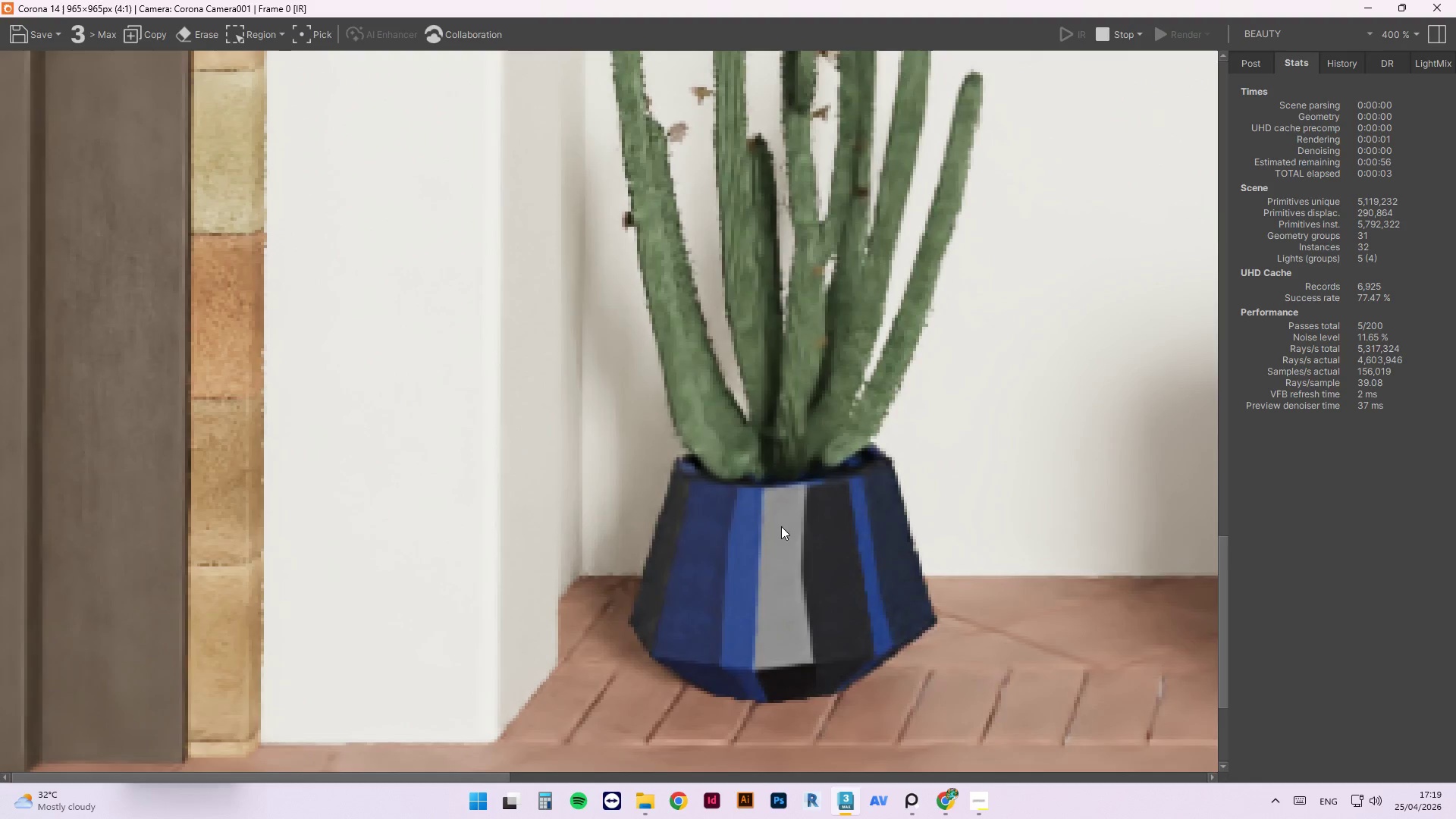 
scroll: coordinate [791, 519], scroll_direction: down, amount: 2.0
 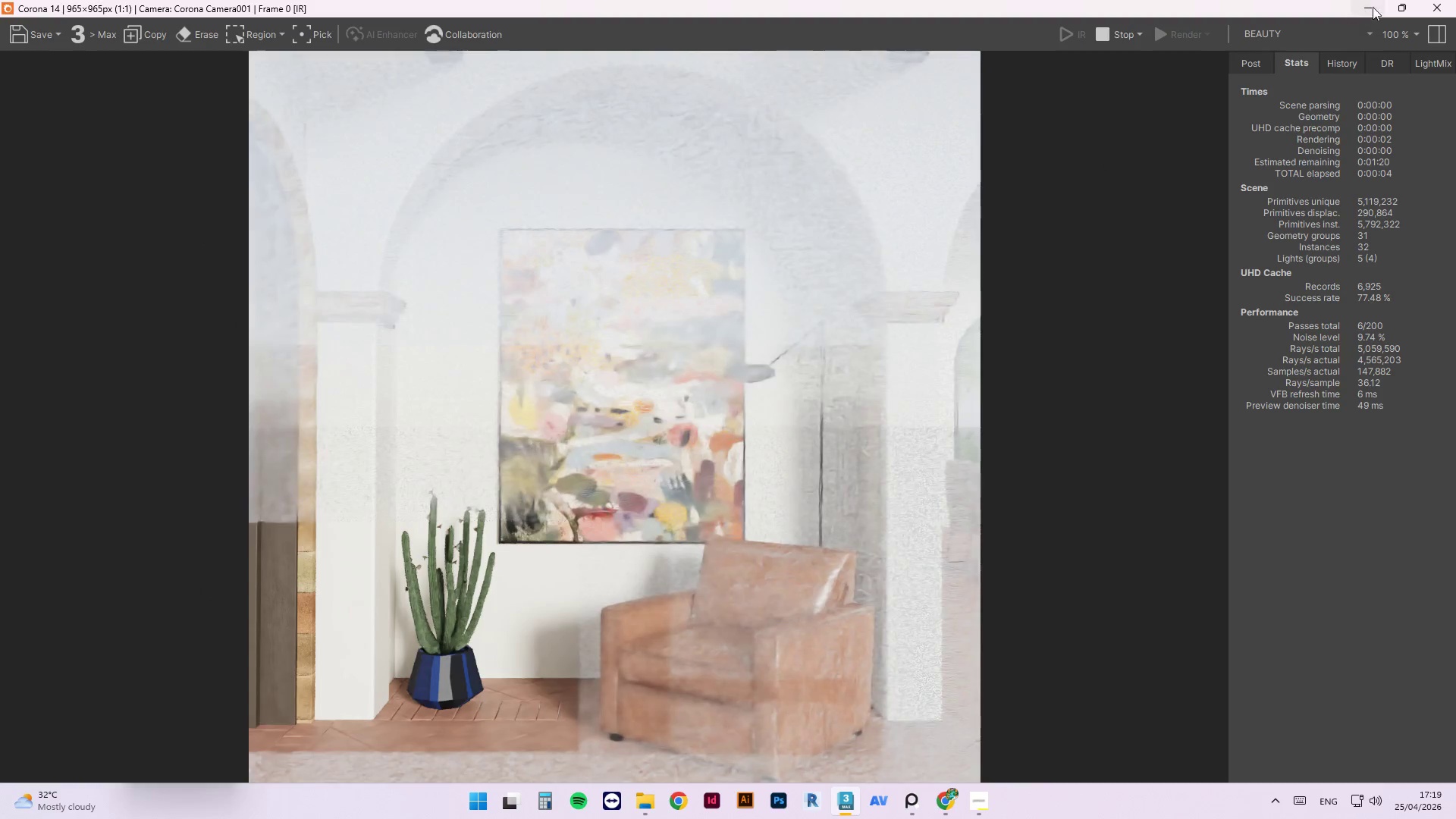 
left_click([1373, 7])
 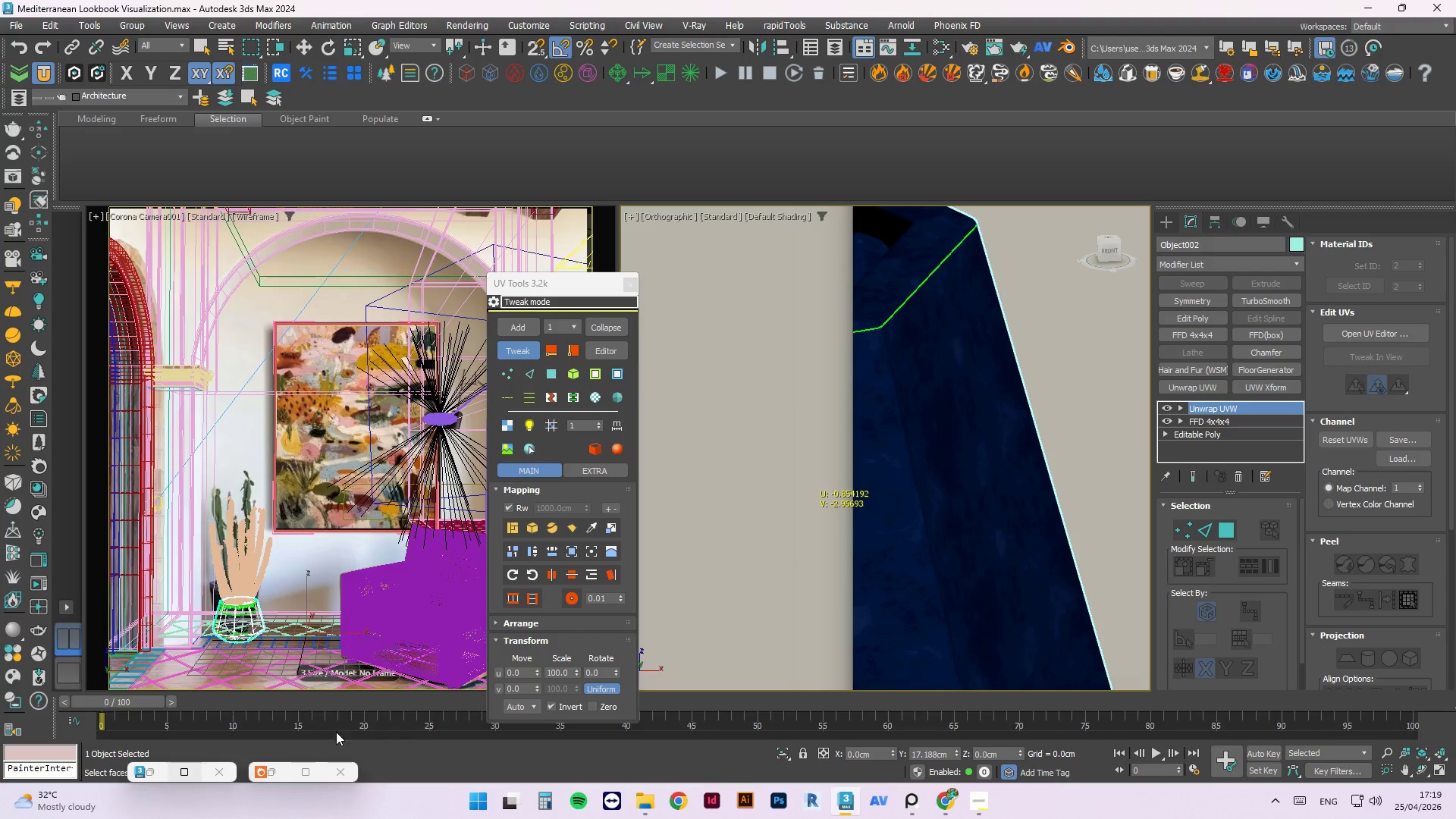 
left_click([281, 771])
 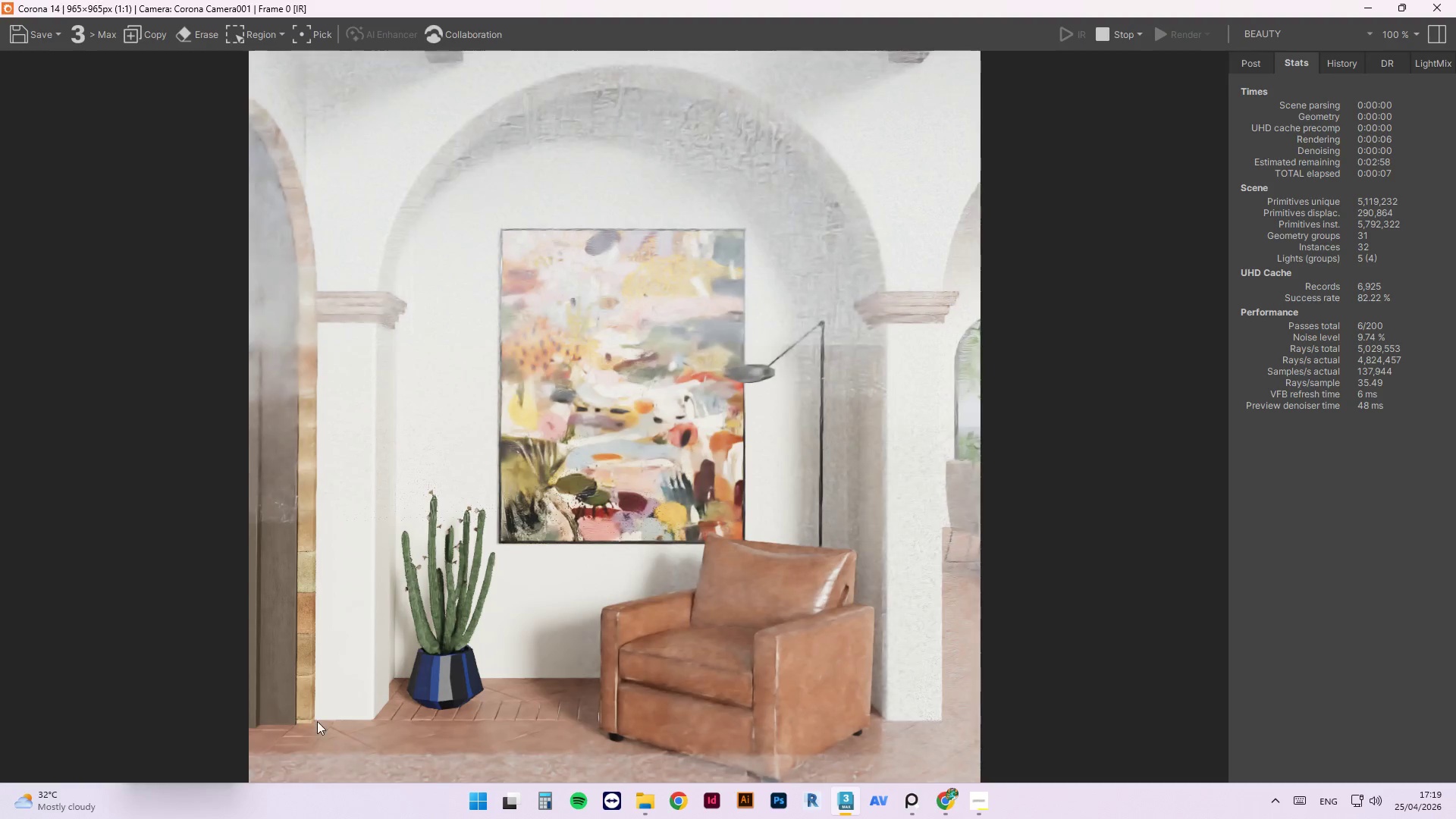 
scroll: coordinate [416, 711], scroll_direction: up, amount: 3.0
 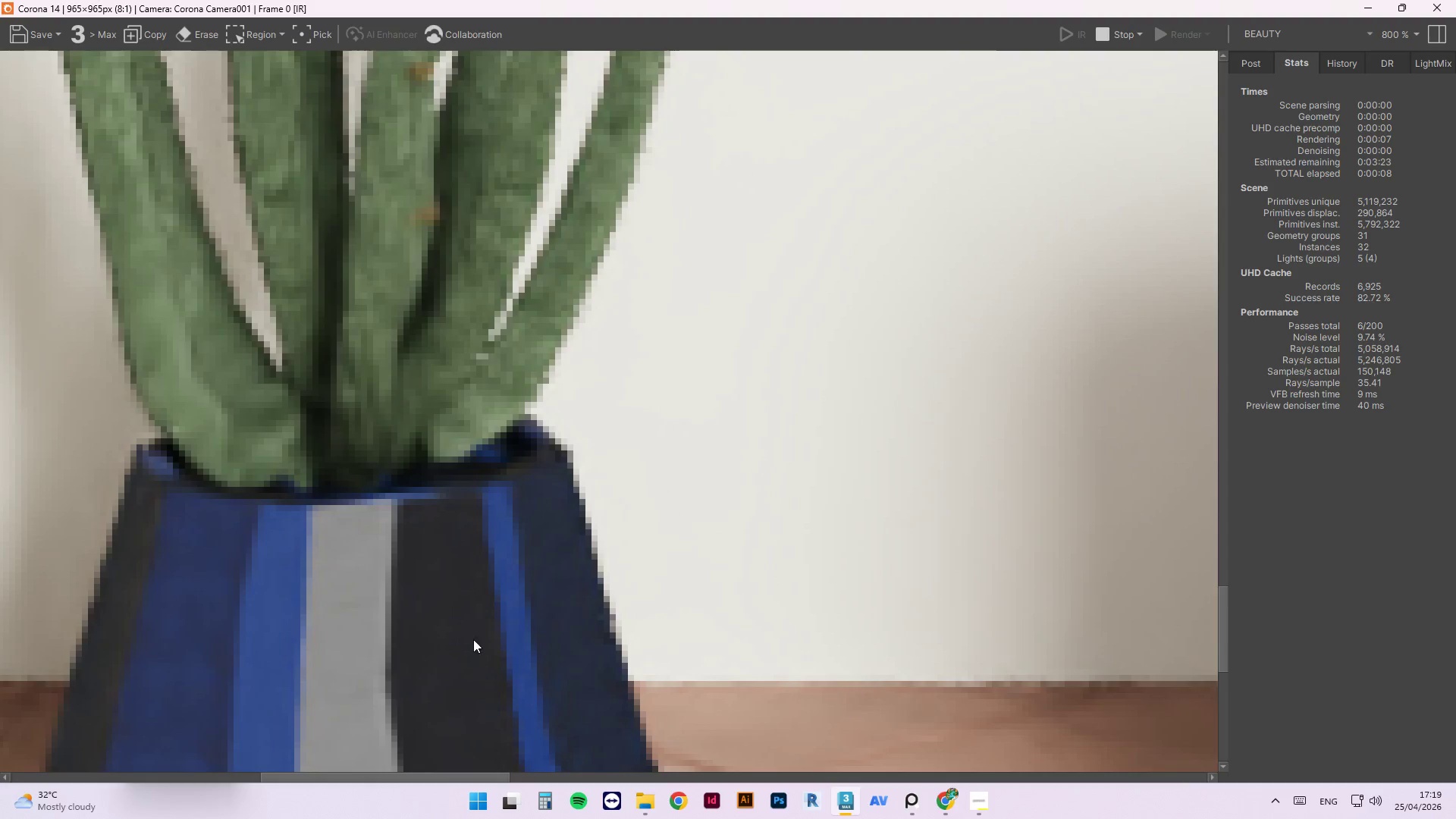 
scroll: coordinate [507, 565], scroll_direction: down, amount: 2.0
 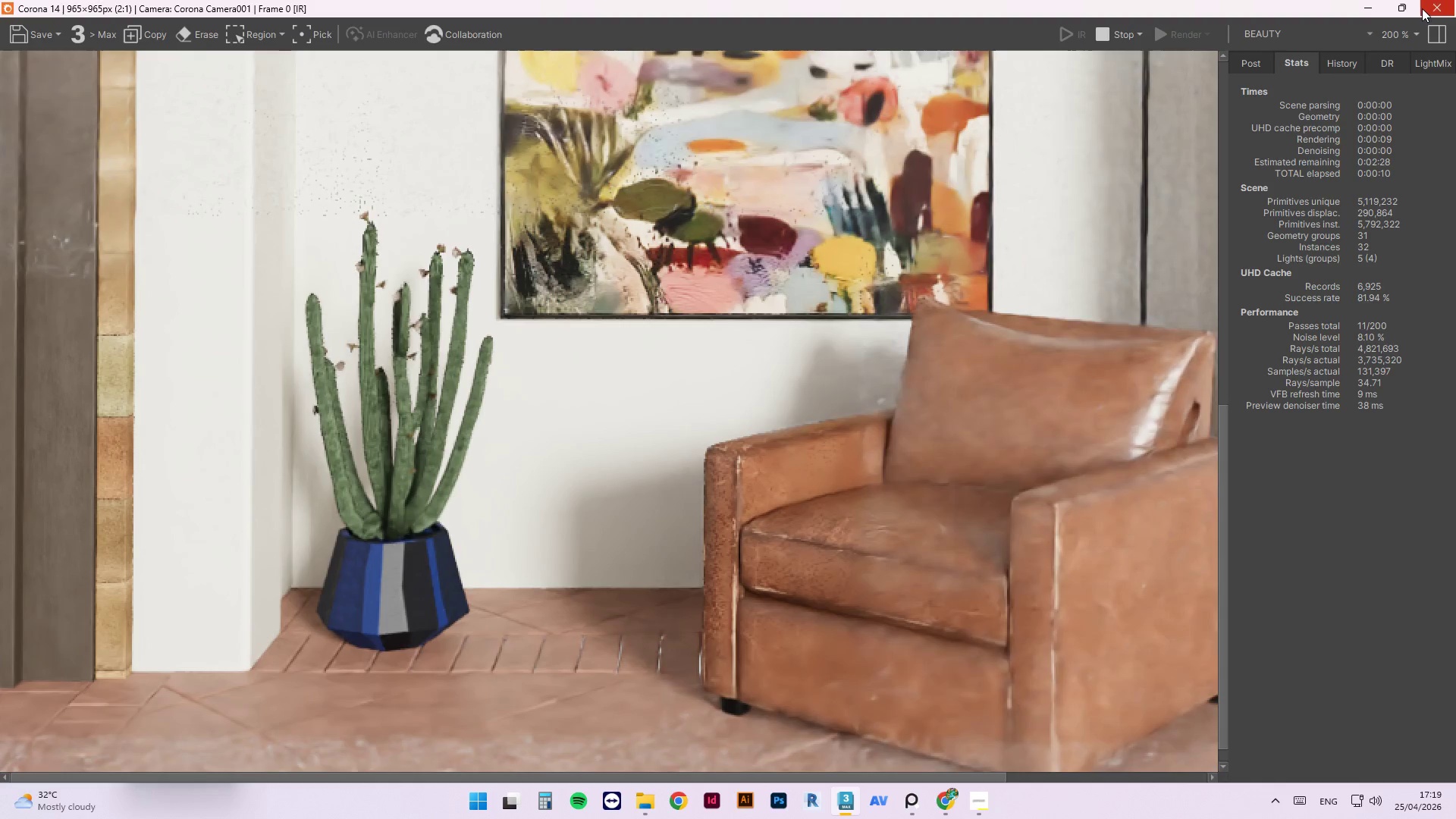 
left_click([1366, 12])
 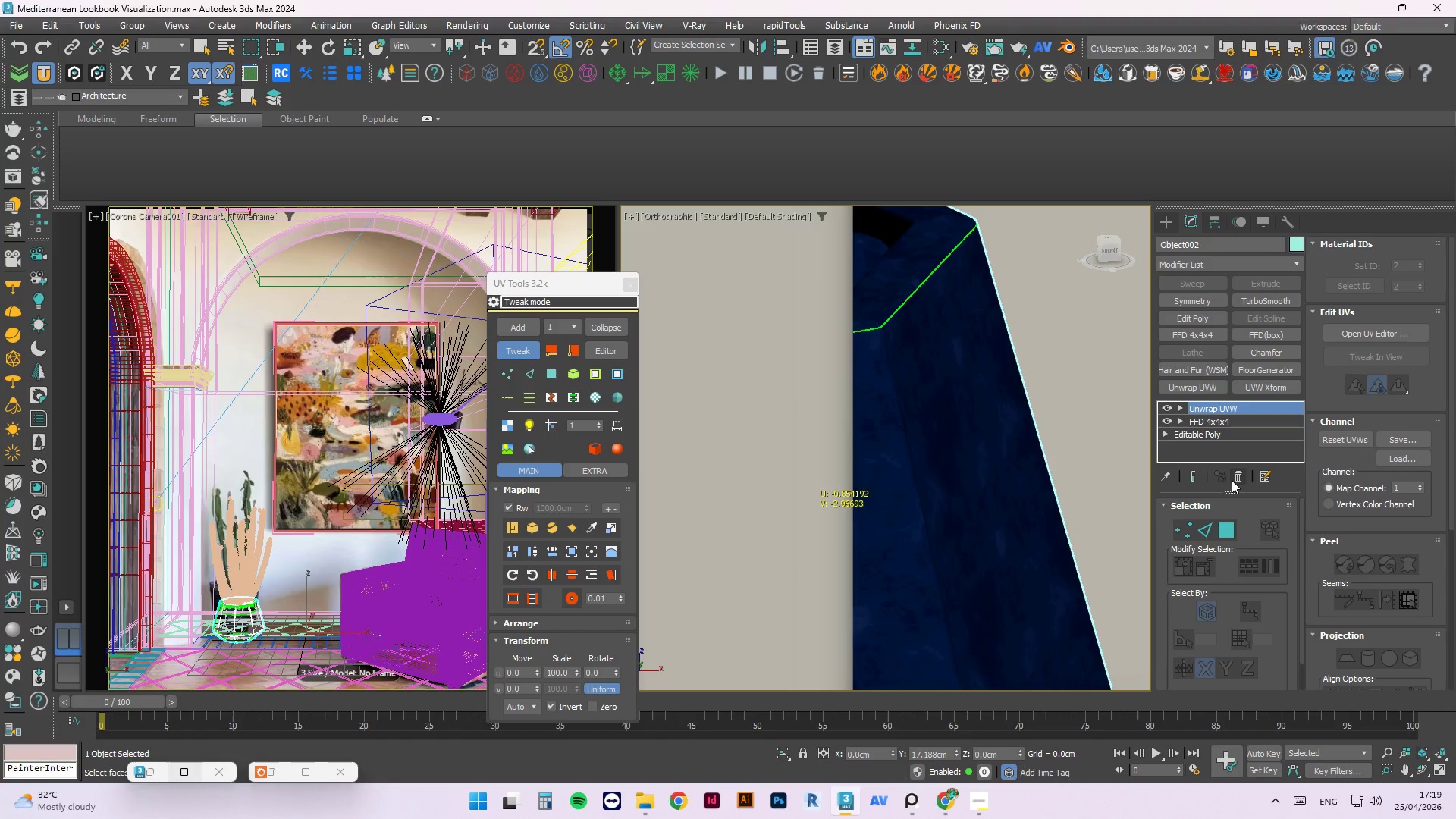 
left_click([1237, 479])
 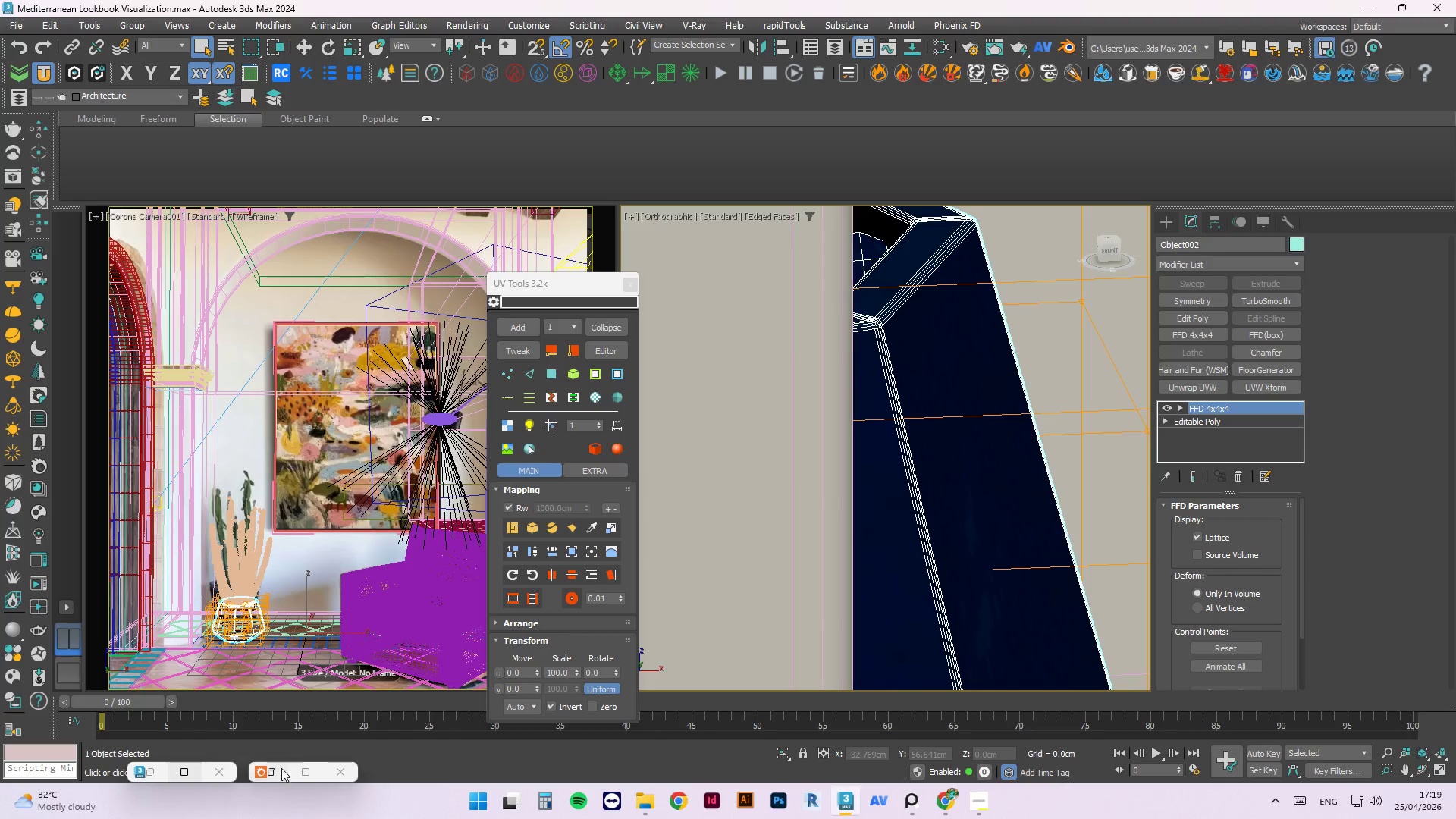 
left_click([278, 774])
 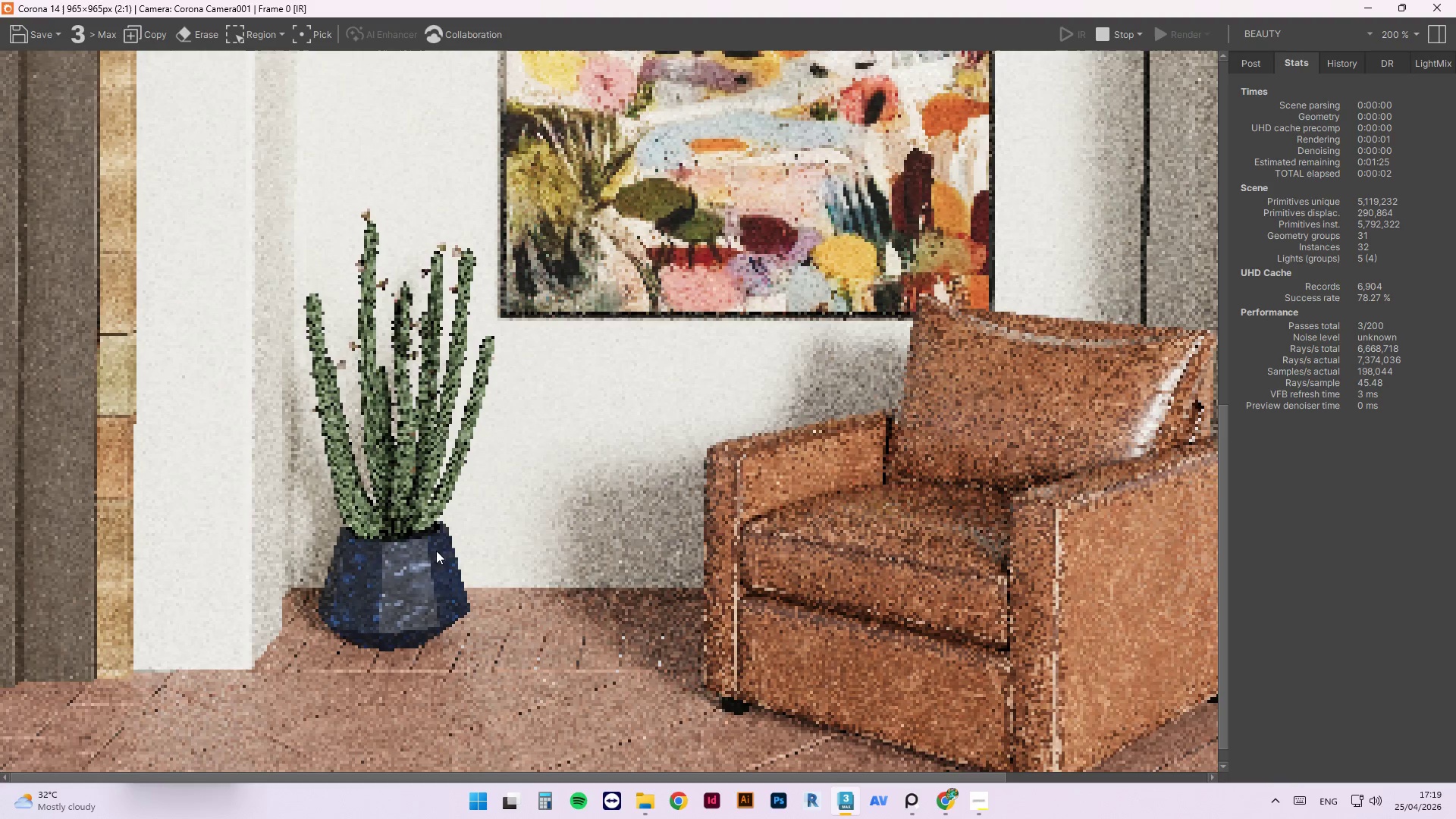 
scroll: coordinate [413, 582], scroll_direction: up, amount: 2.0
 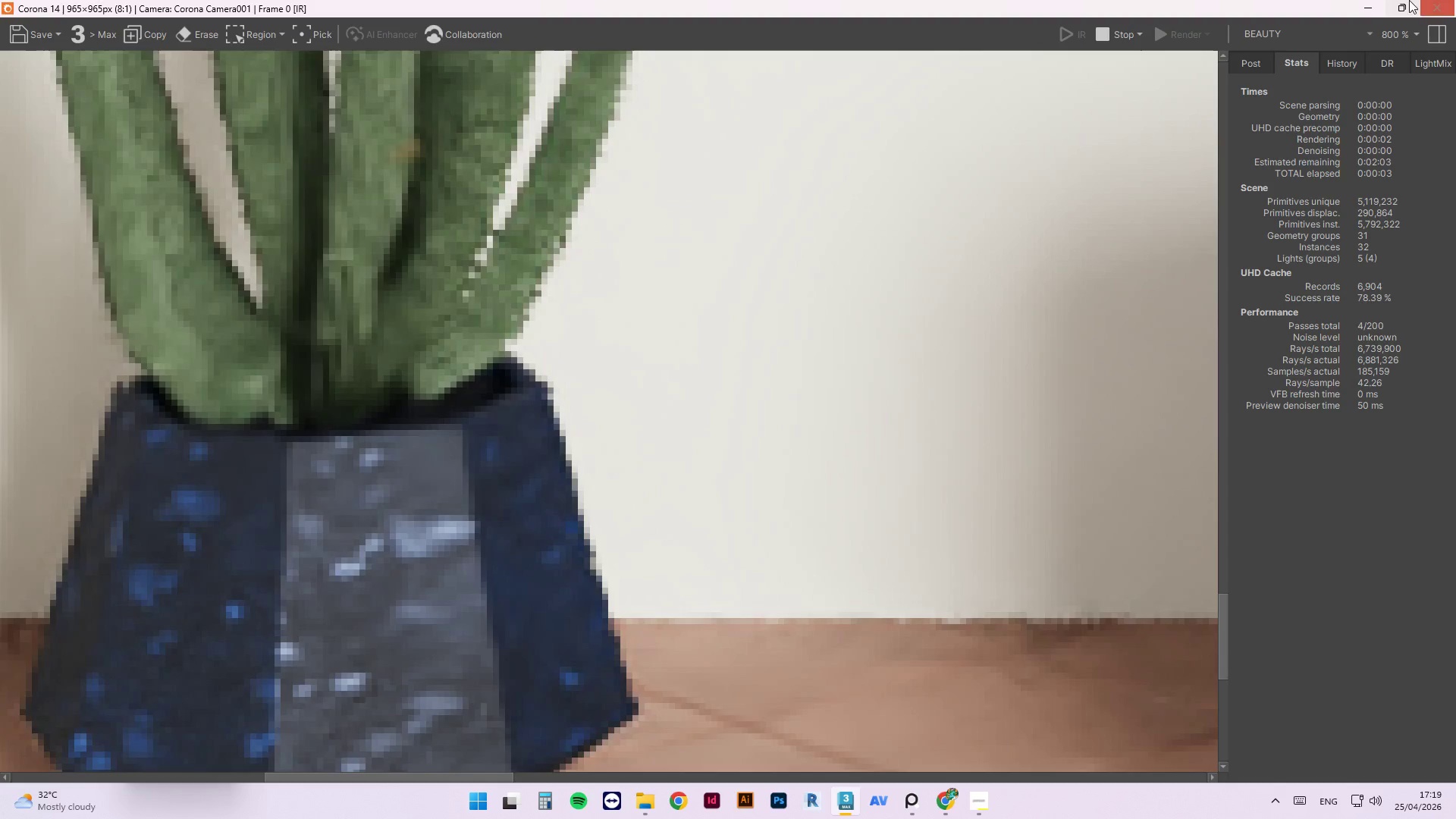 
left_click([1373, 5])
 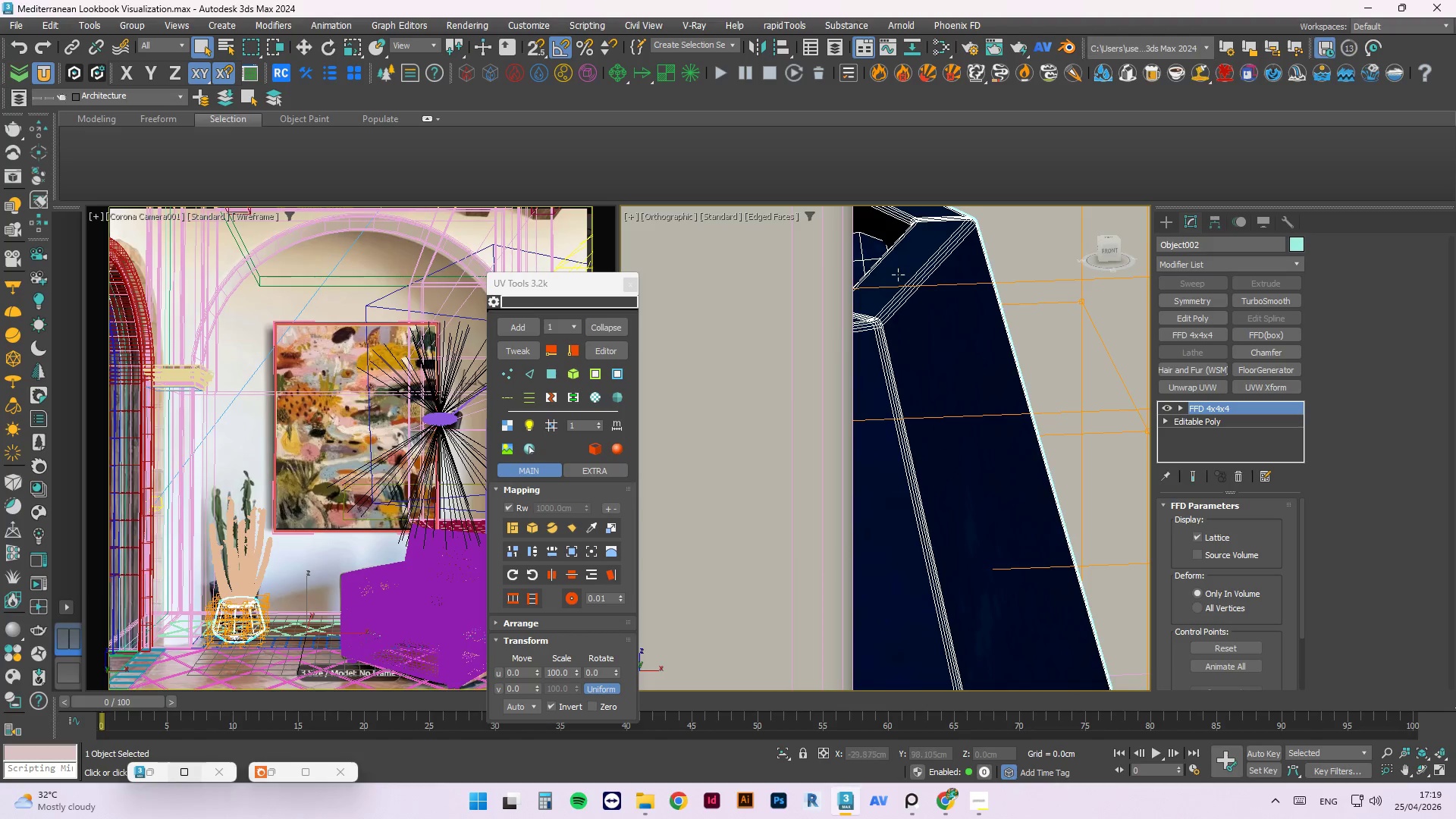 
hold_key(key=AltLeft, duration=1.31)
 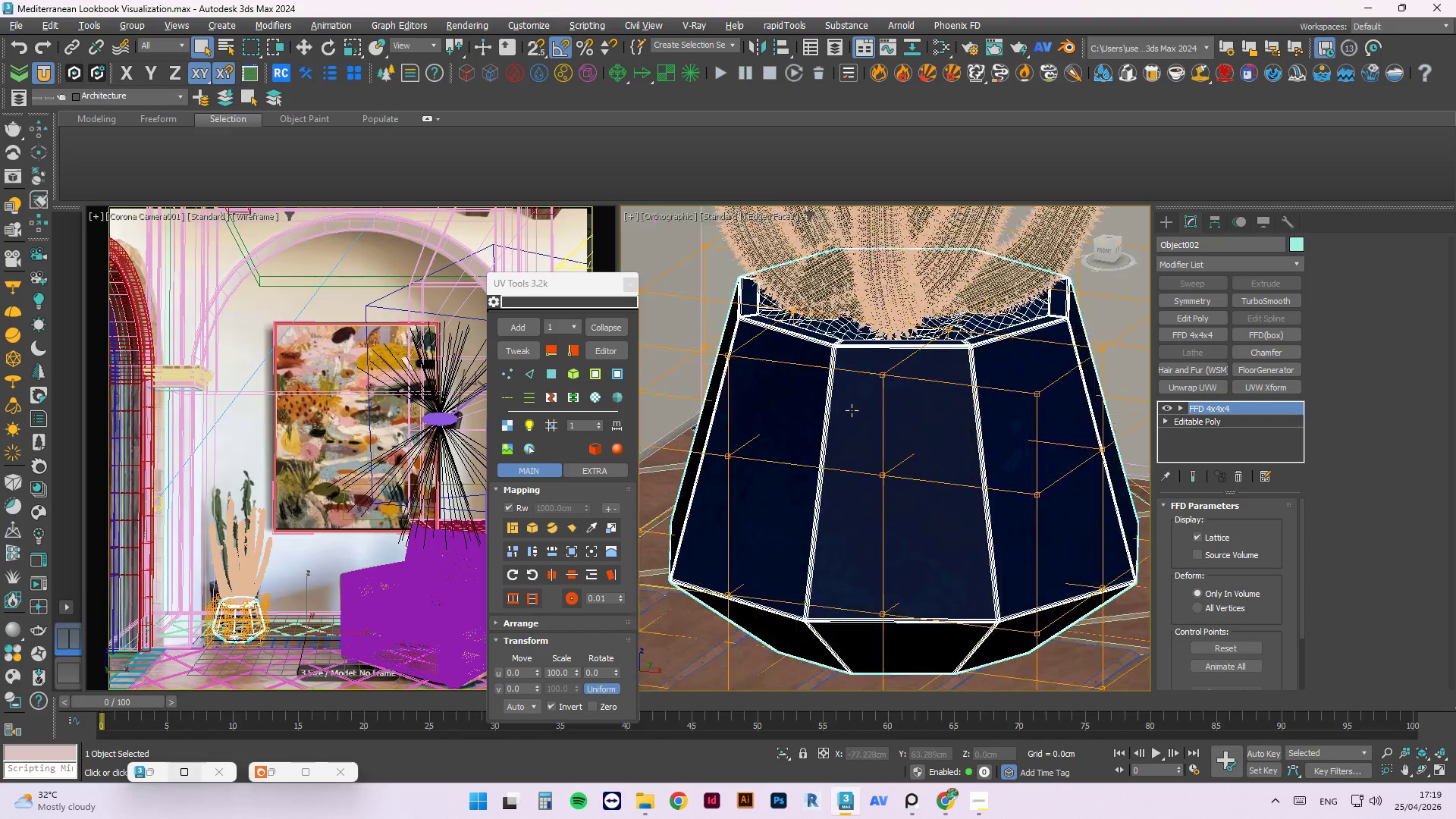 
scroll: coordinate [1027, 359], scroll_direction: down, amount: 4.0
 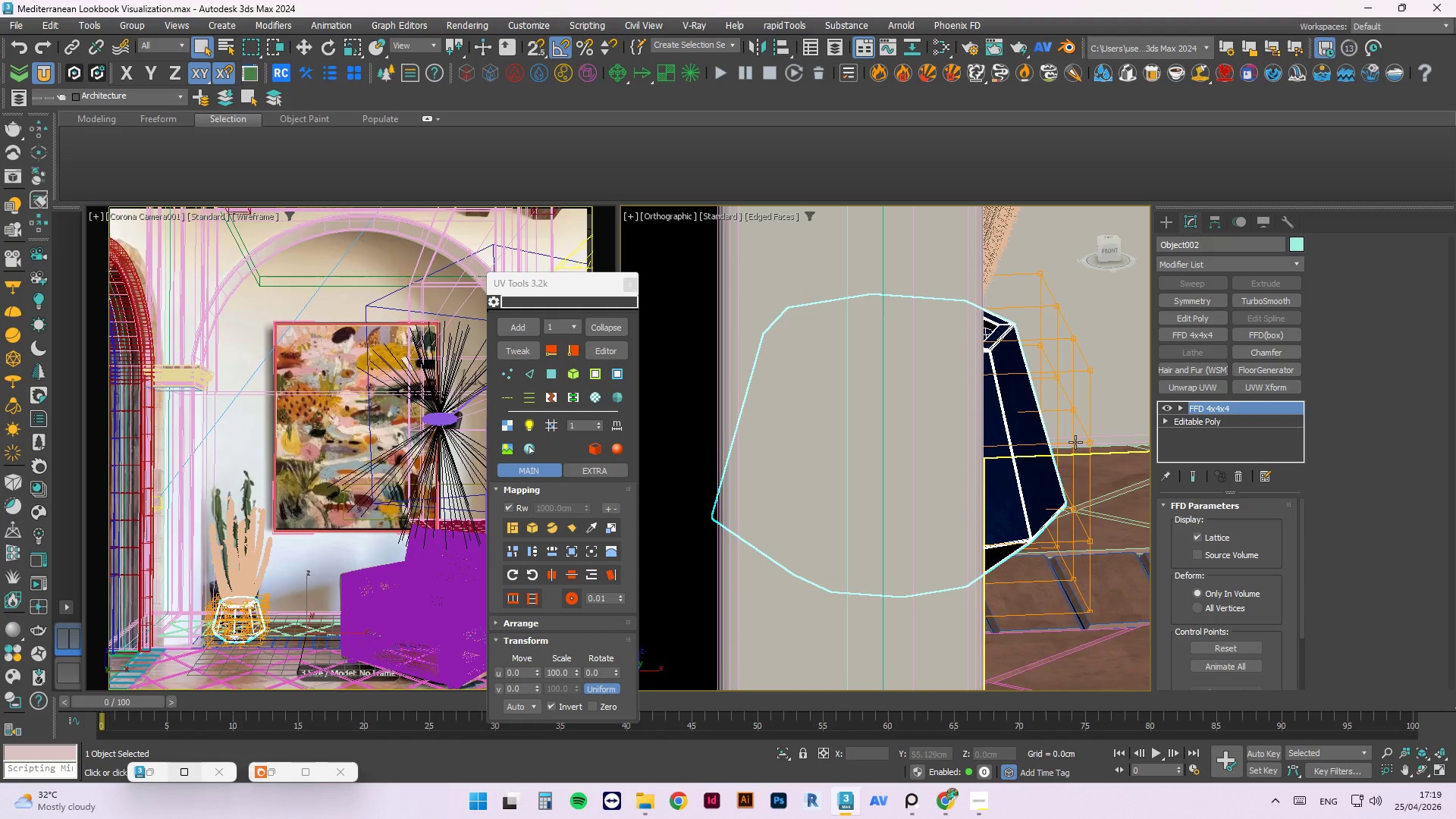 
scroll: coordinate [851, 410], scroll_direction: up, amount: 3.0
 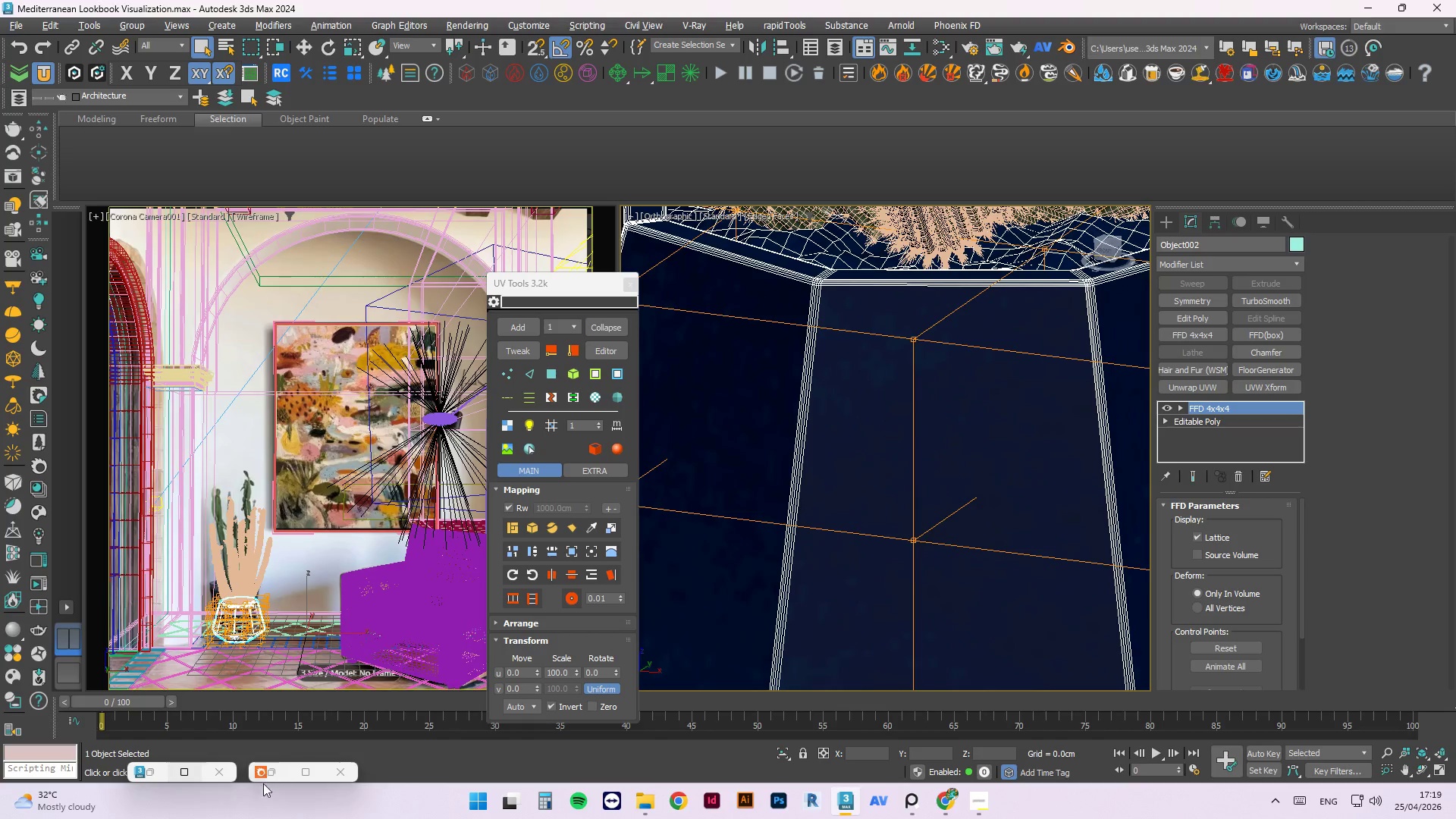 
left_click([147, 774])
 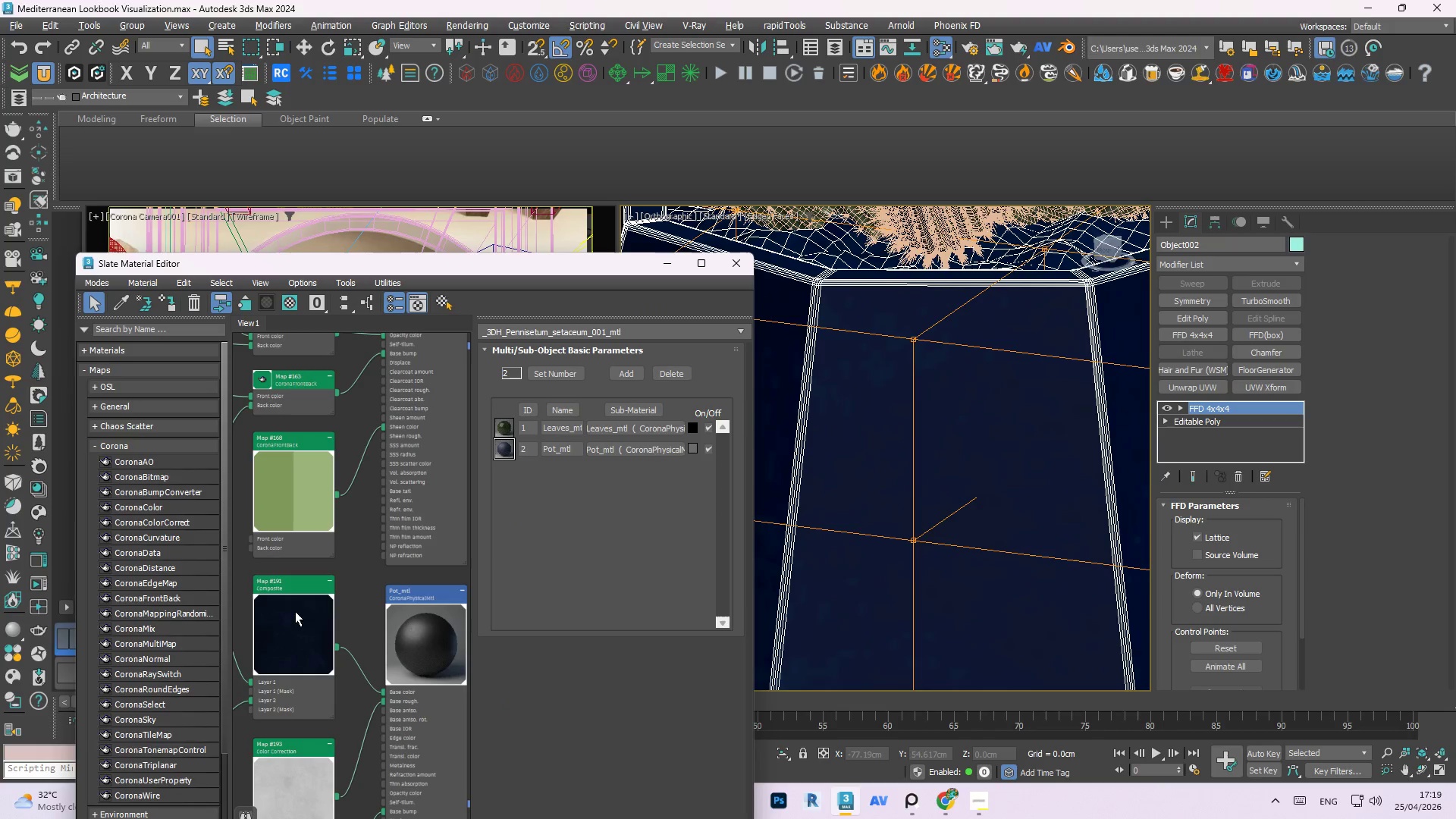 
scroll: coordinate [368, 539], scroll_direction: down, amount: 2.0
 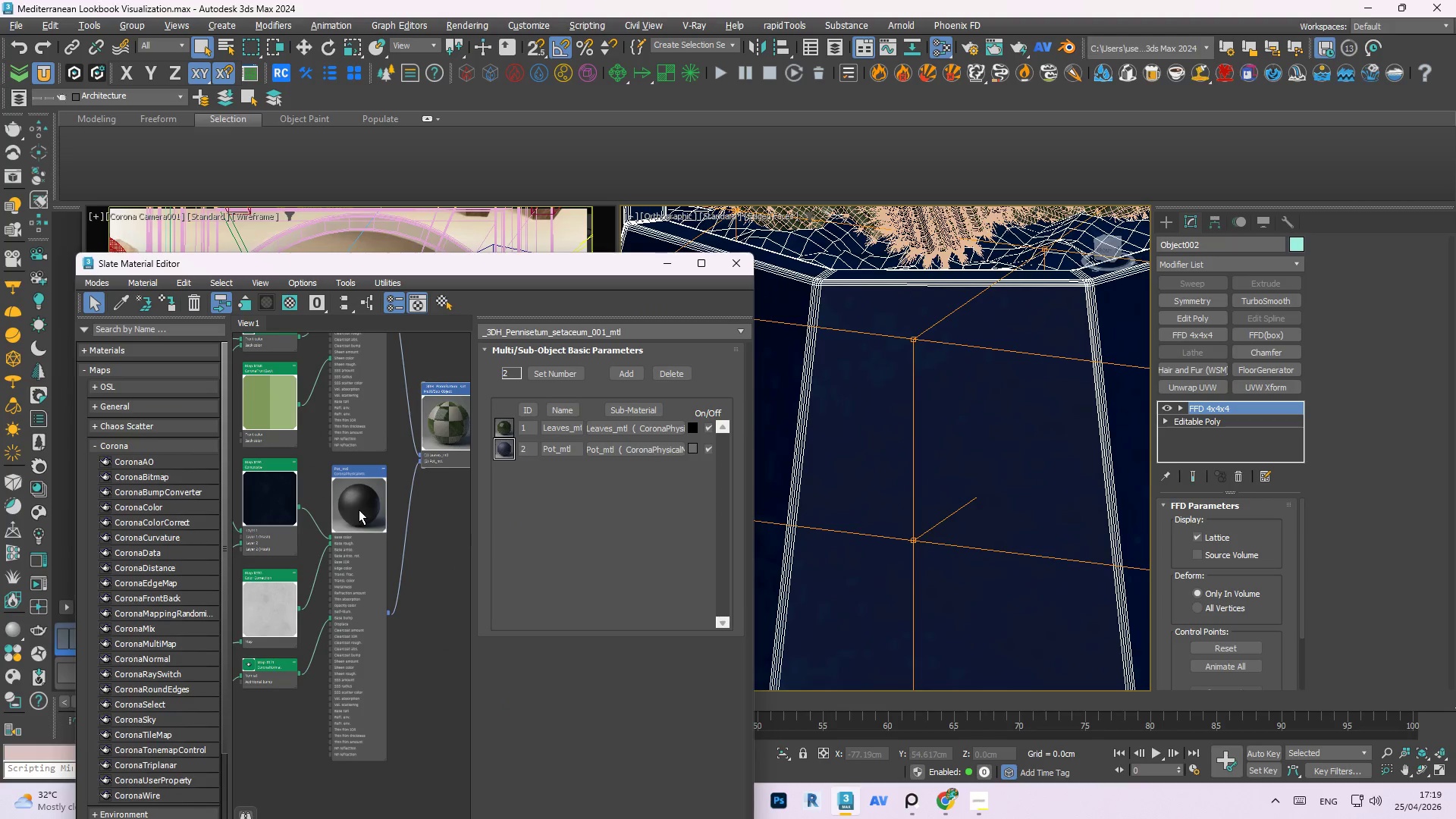 
left_click([359, 509])
 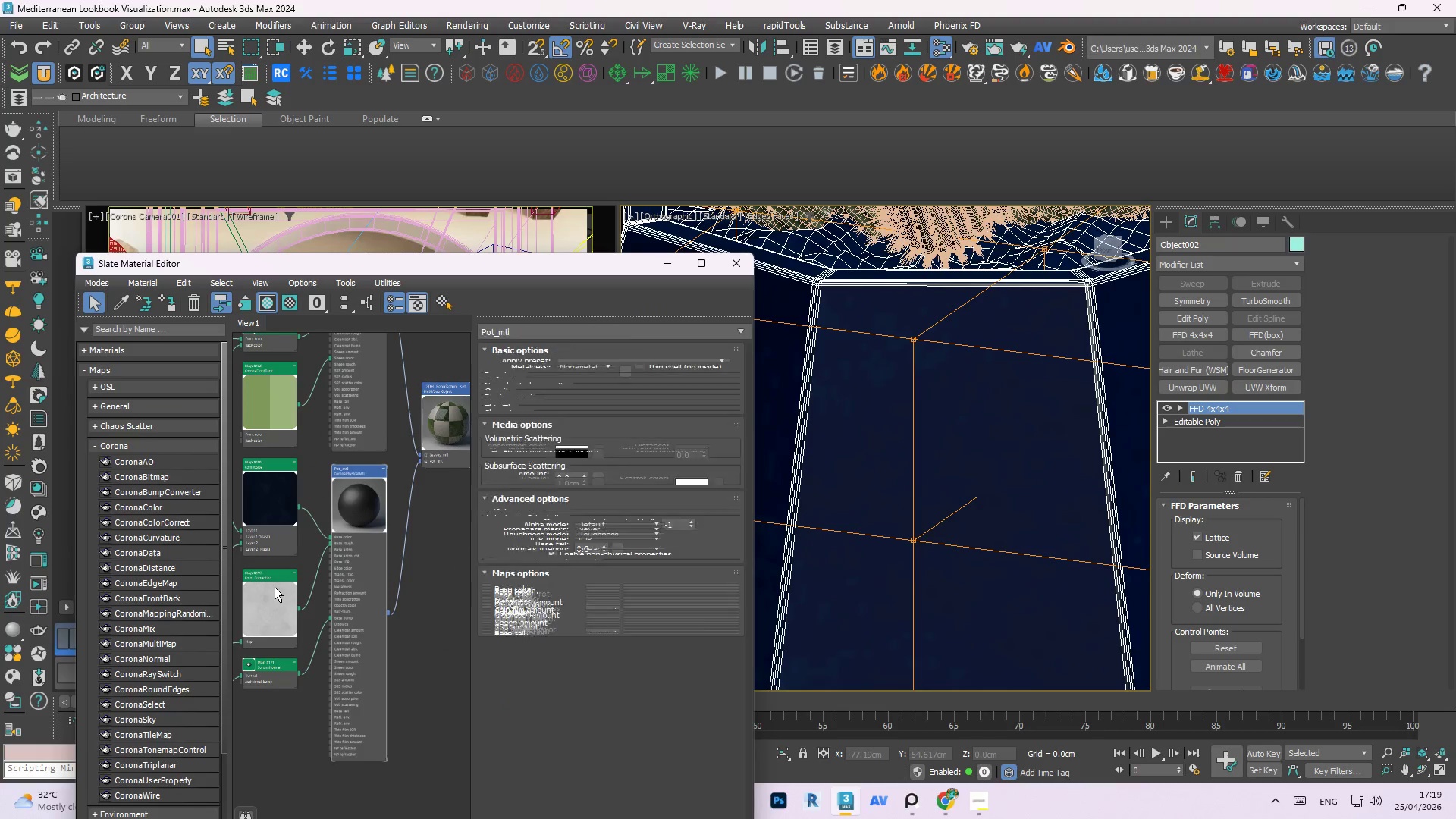 
scroll: coordinate [275, 587], scroll_direction: up, amount: 2.0
 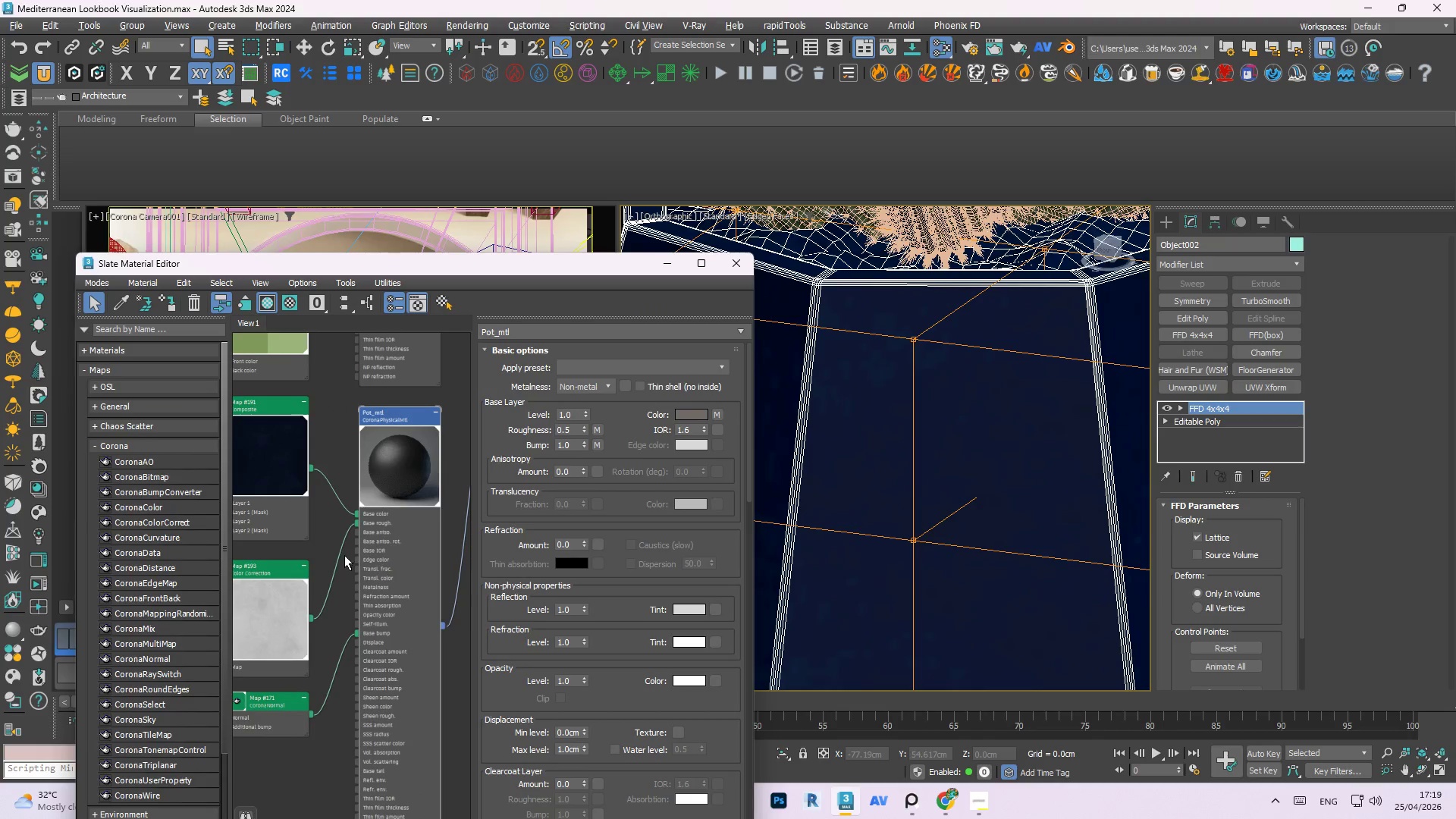 
scroll: coordinate [389, 478], scroll_direction: none, amount: 0.0
 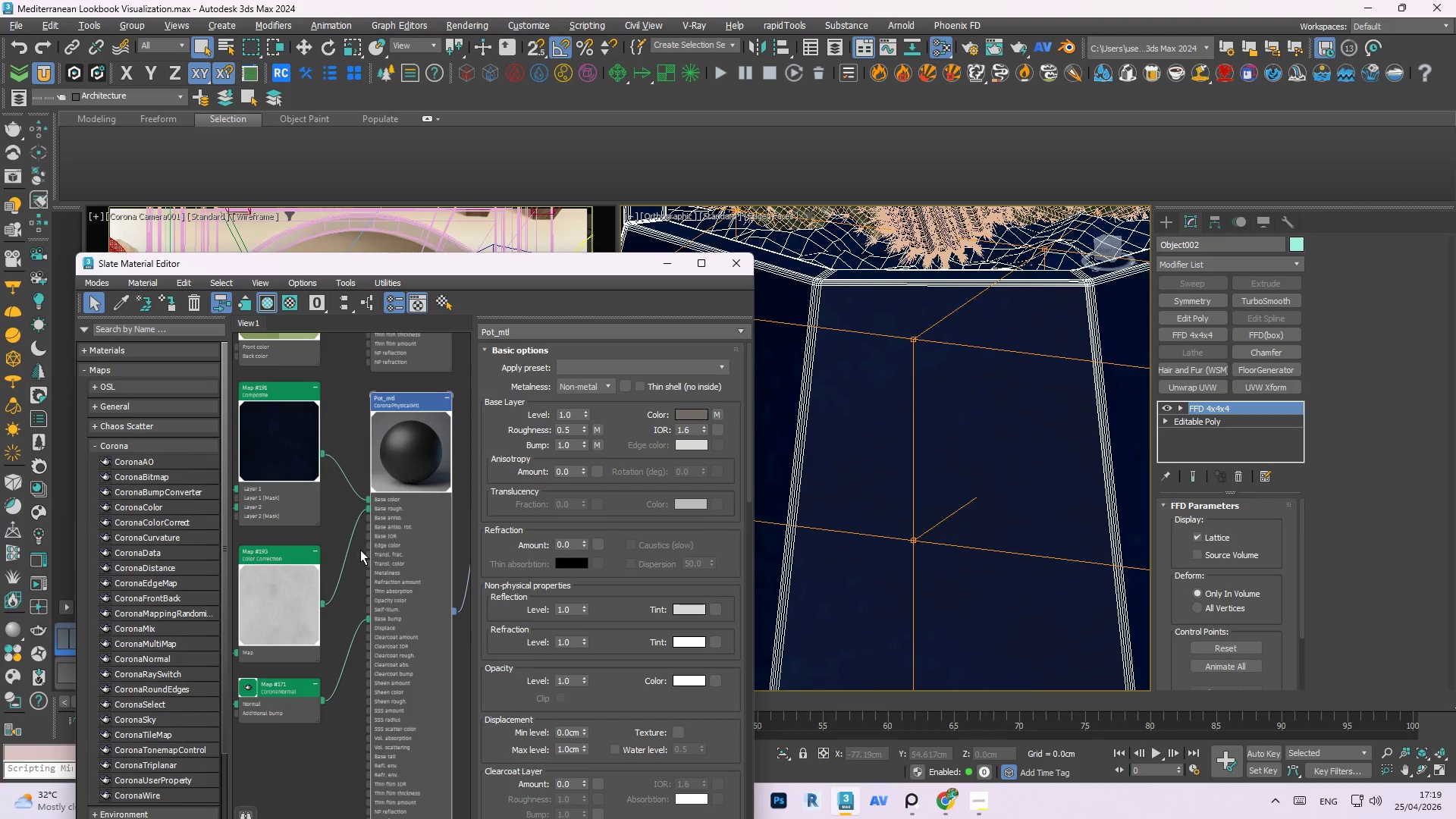 
left_click([287, 583])
 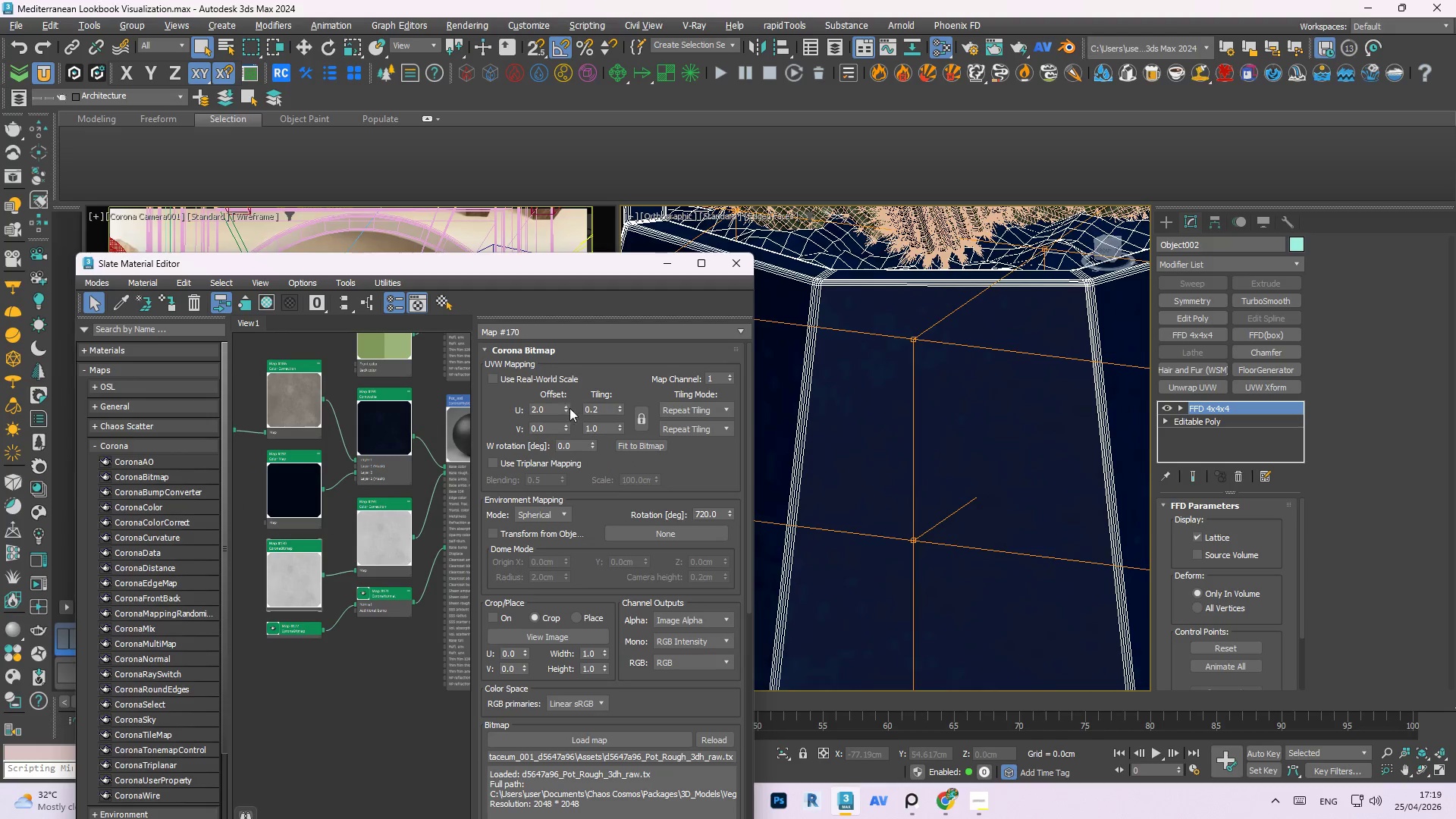 
scroll: coordinate [272, 573], scroll_direction: down, amount: 2.0
 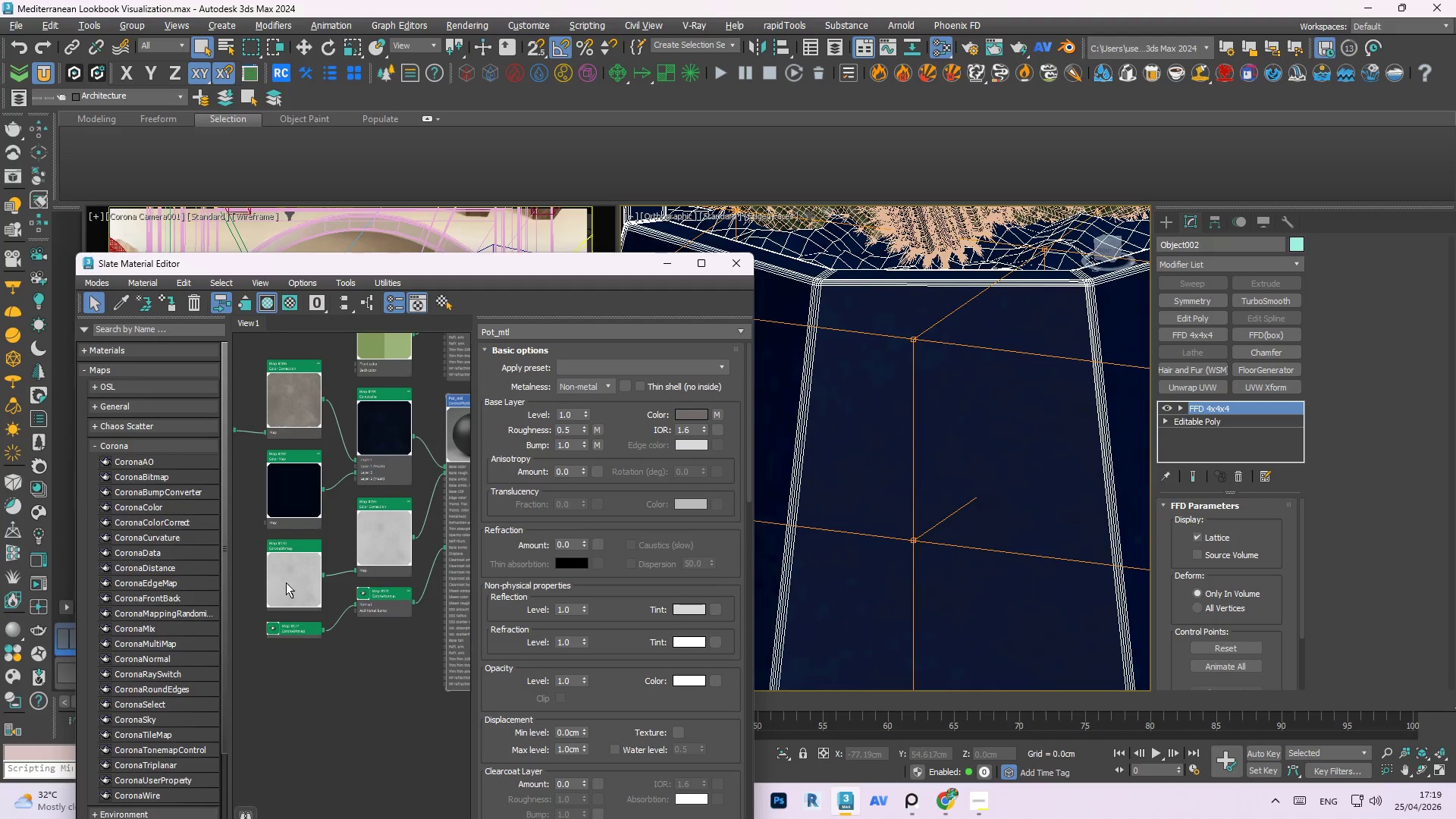 
mouse_move([571, 391])
 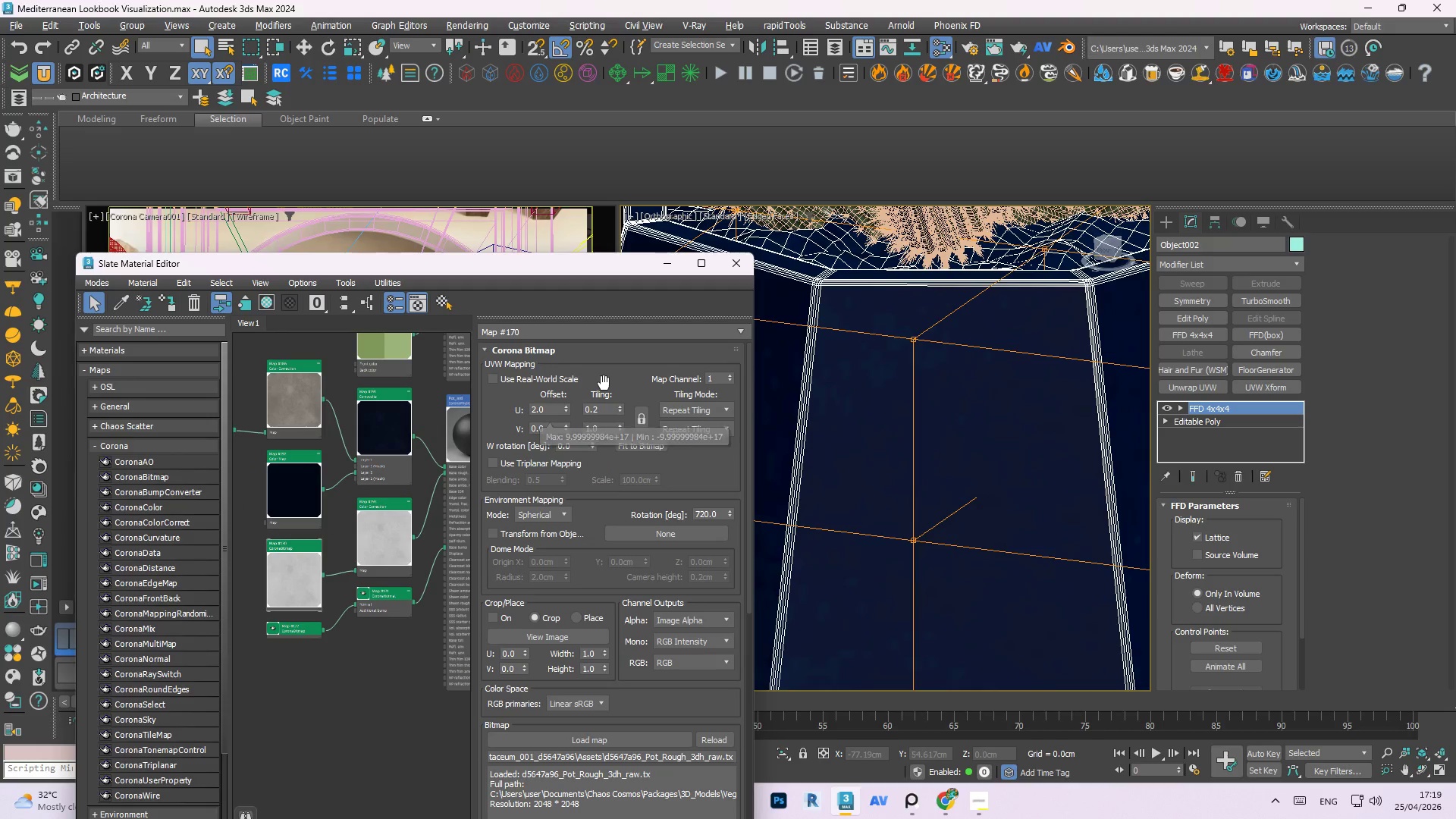 
key(Control+ControlLeft)
 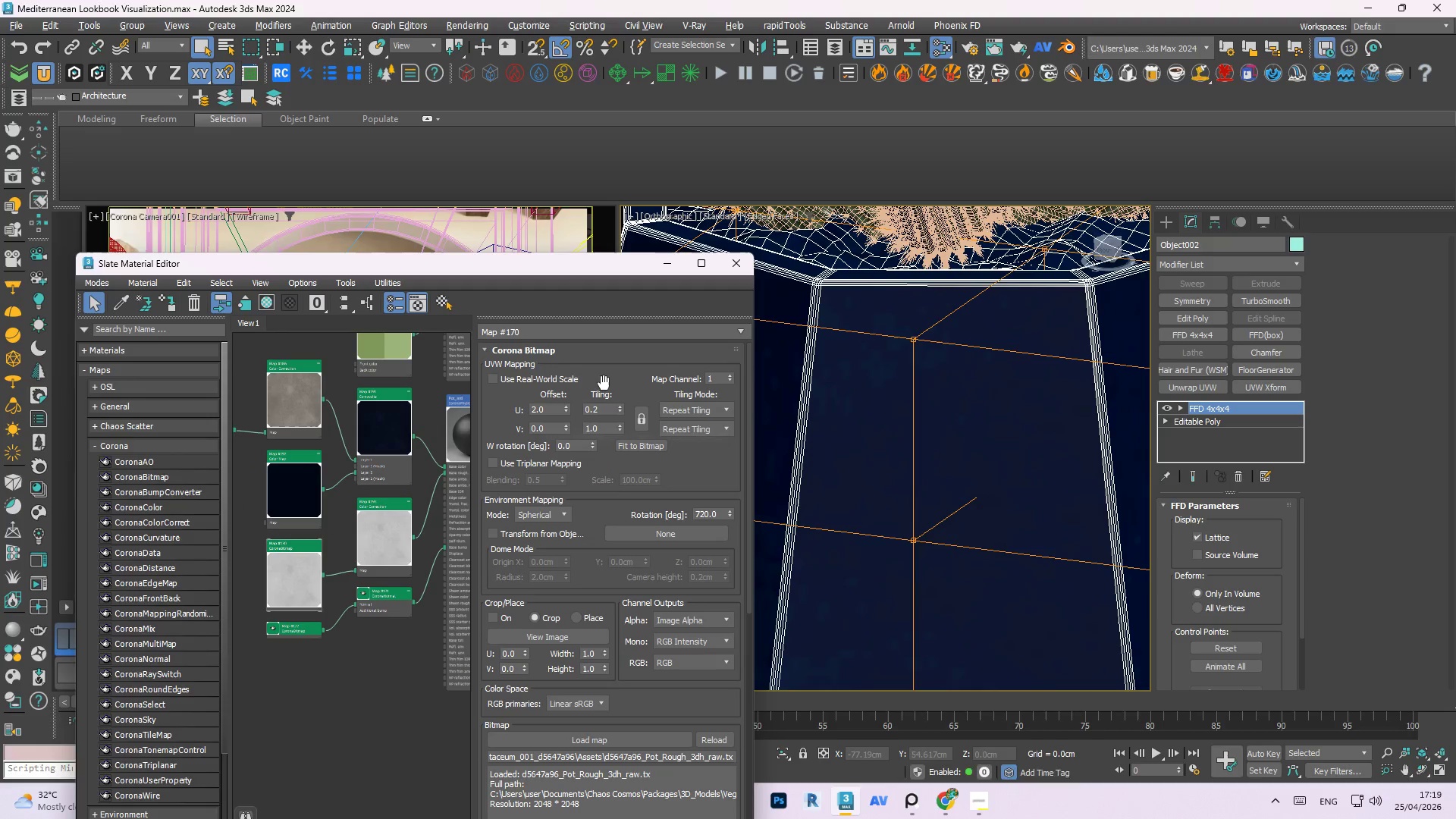 
key(Control+S)
 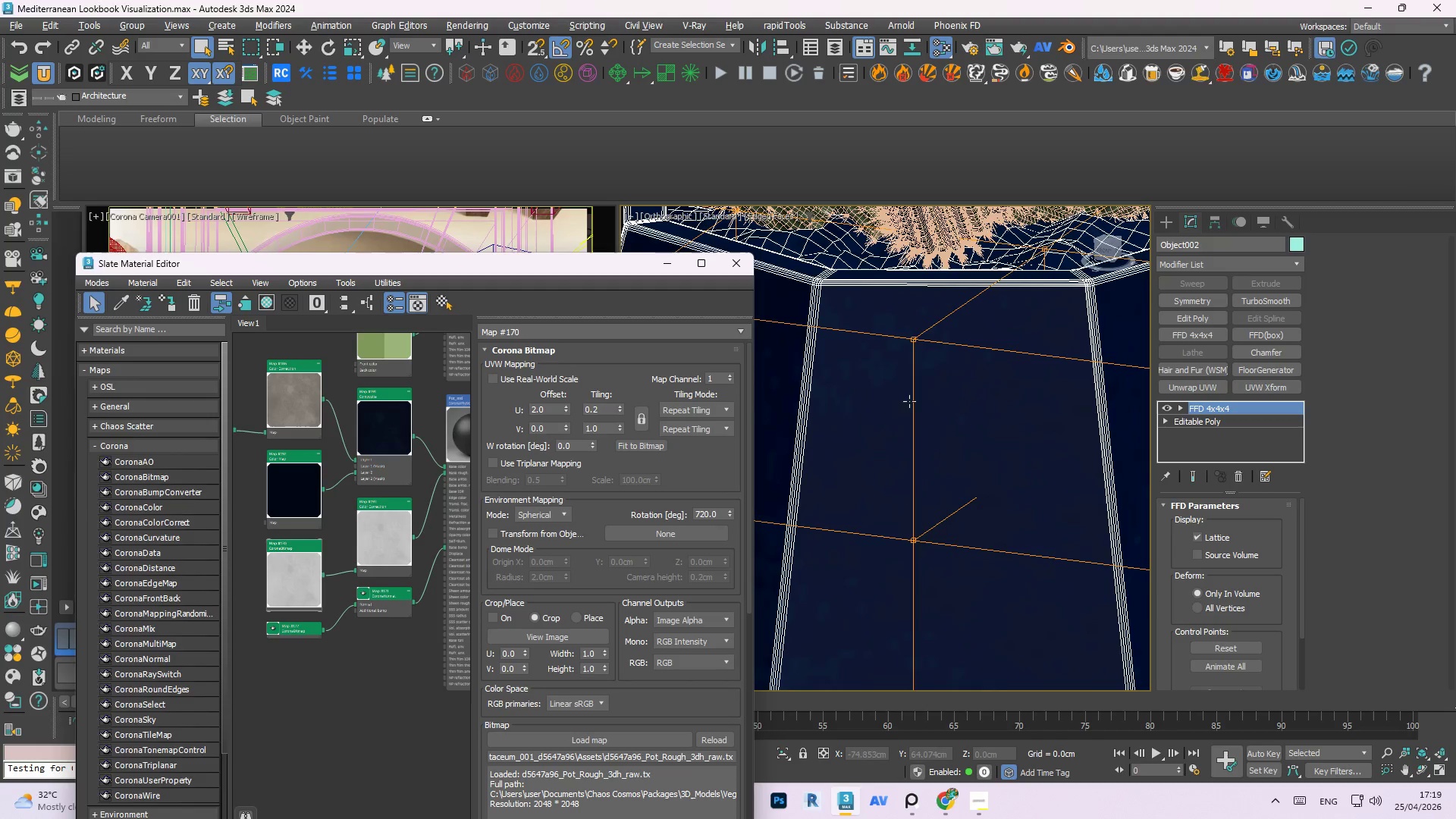 
wait(5.8)
 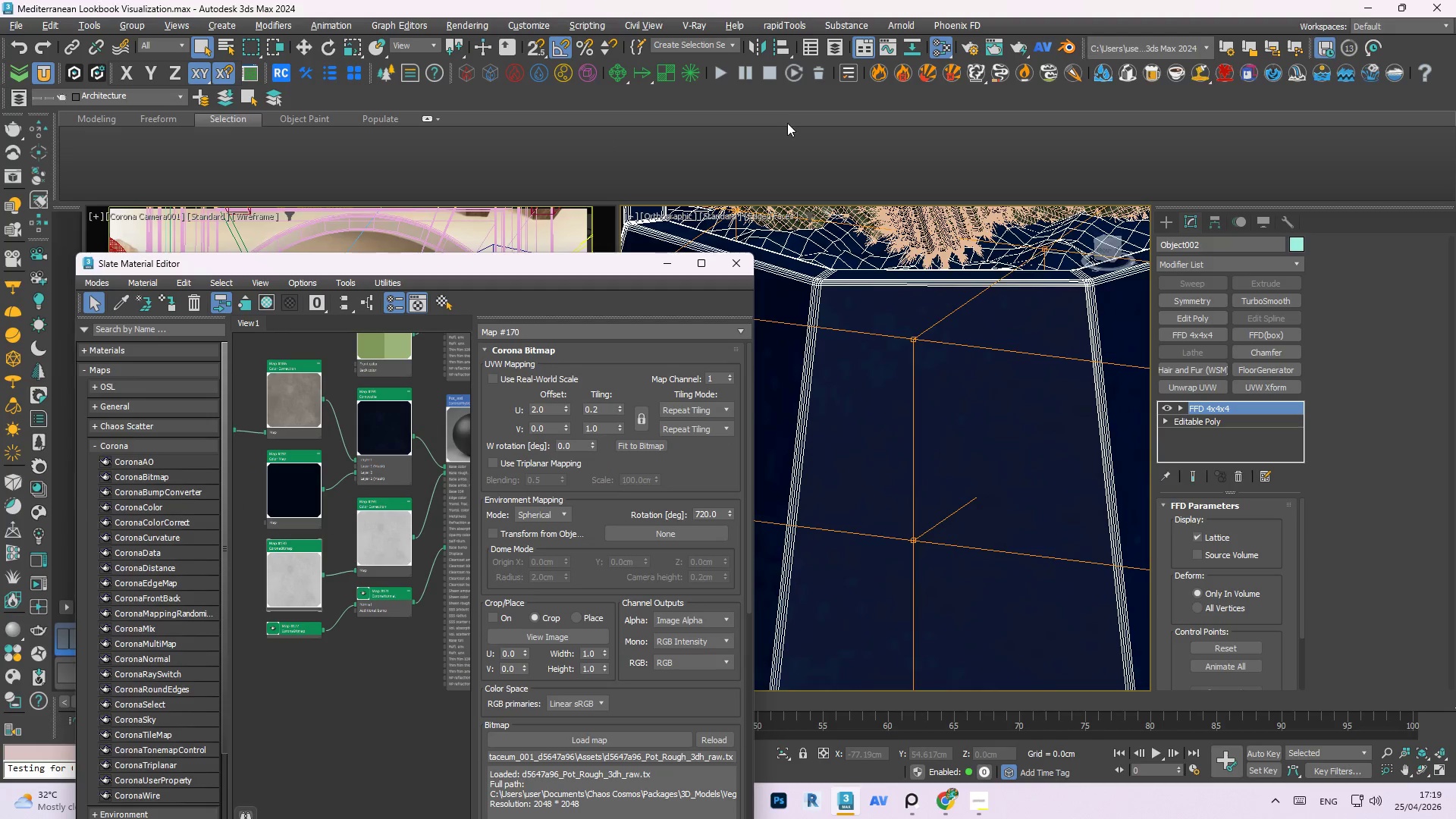 
left_click([673, 272])
 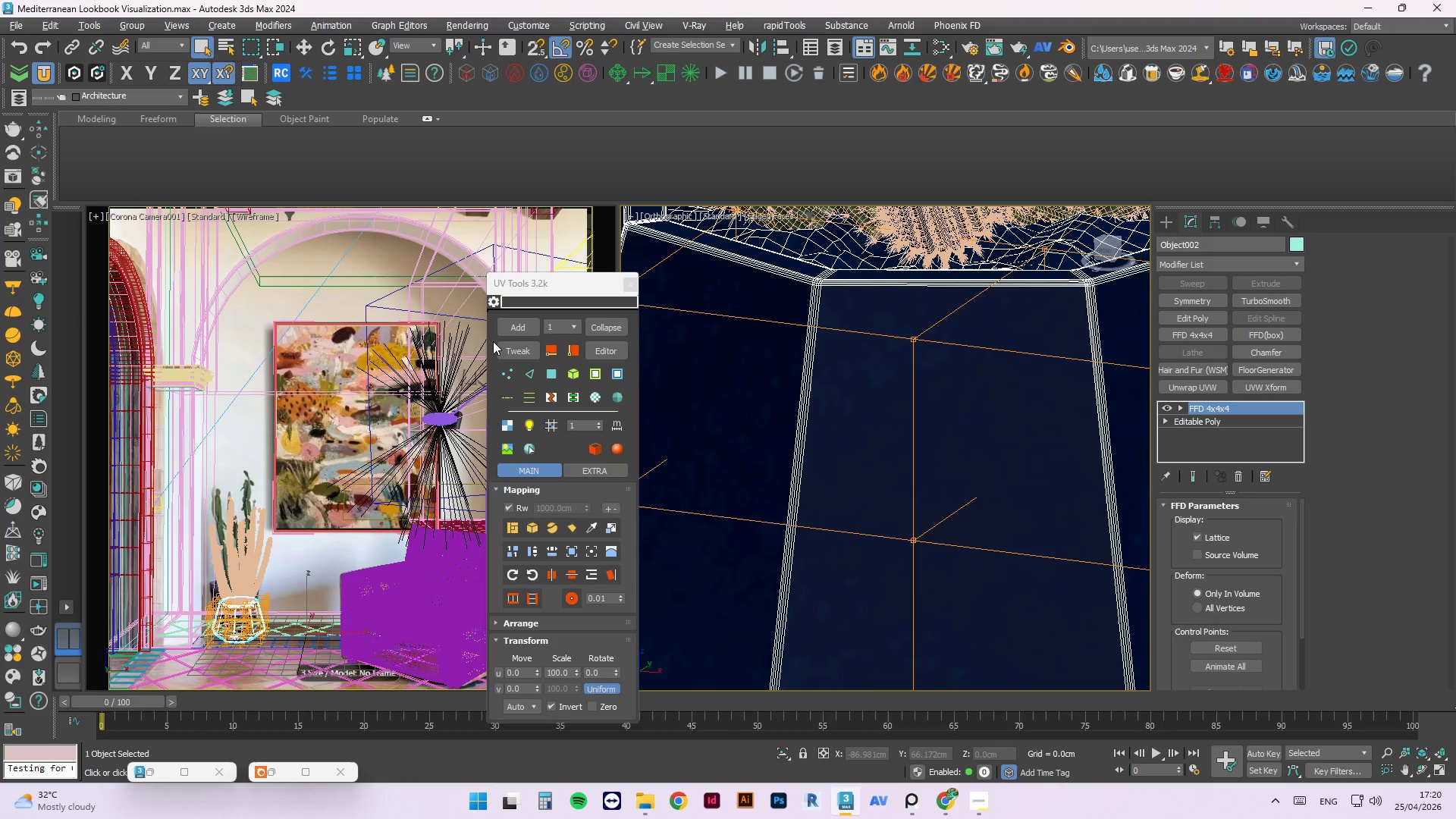 
left_click([506, 348])
 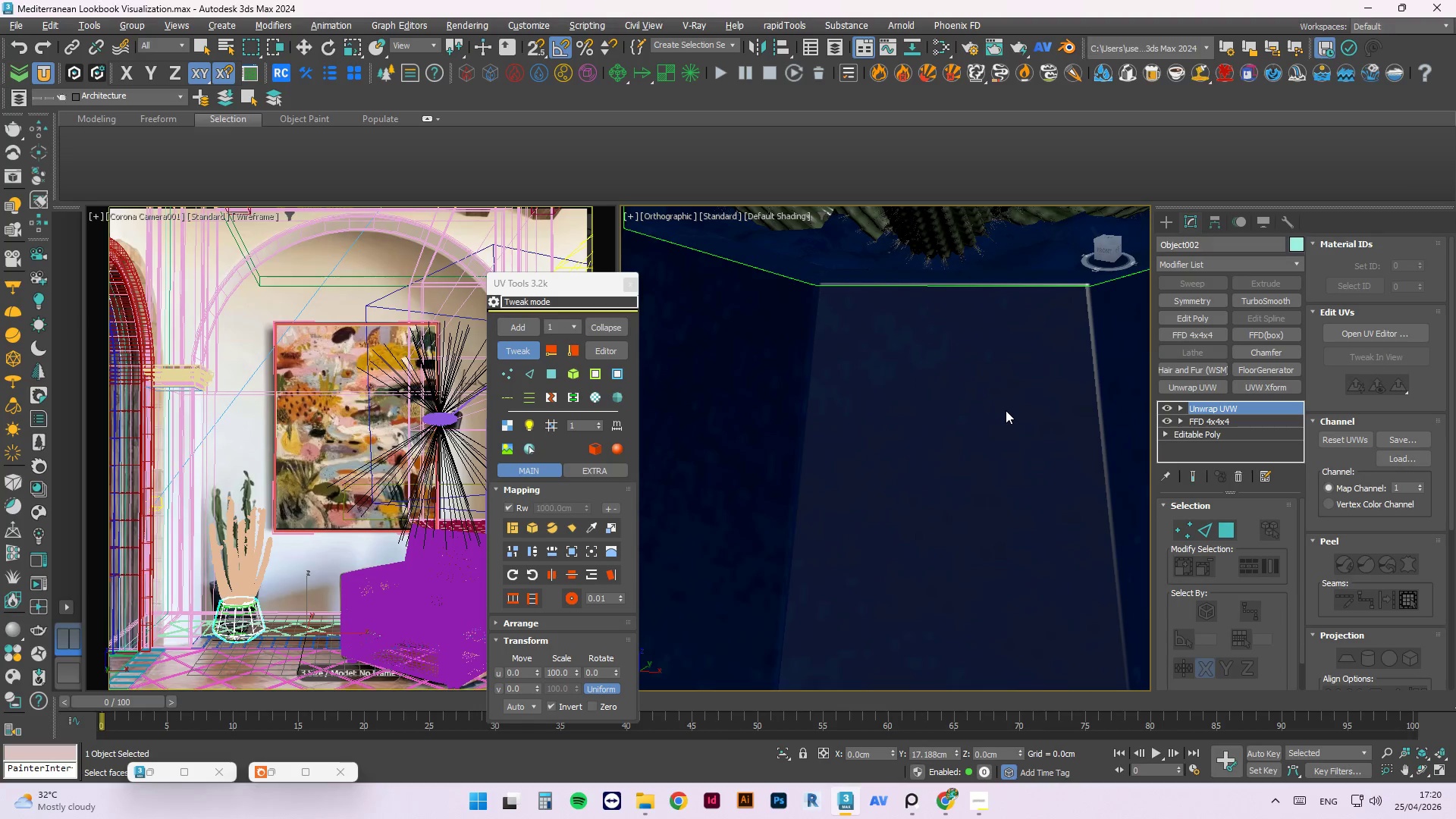 
left_click_drag(start_coordinate=[1001, 406], to_coordinate=[957, 472])
 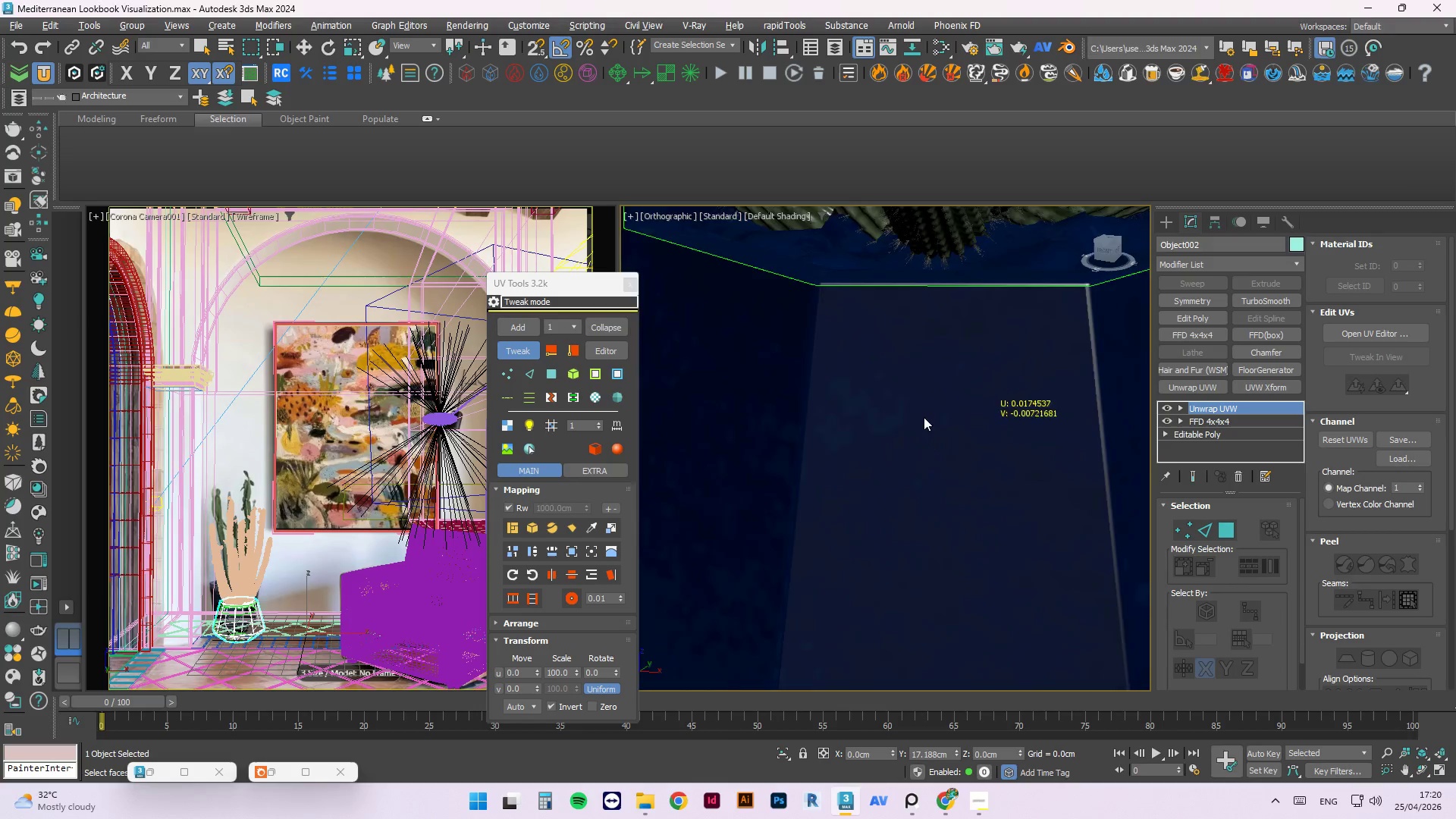 
scroll: coordinate [924, 415], scroll_direction: down, amount: 2.0
 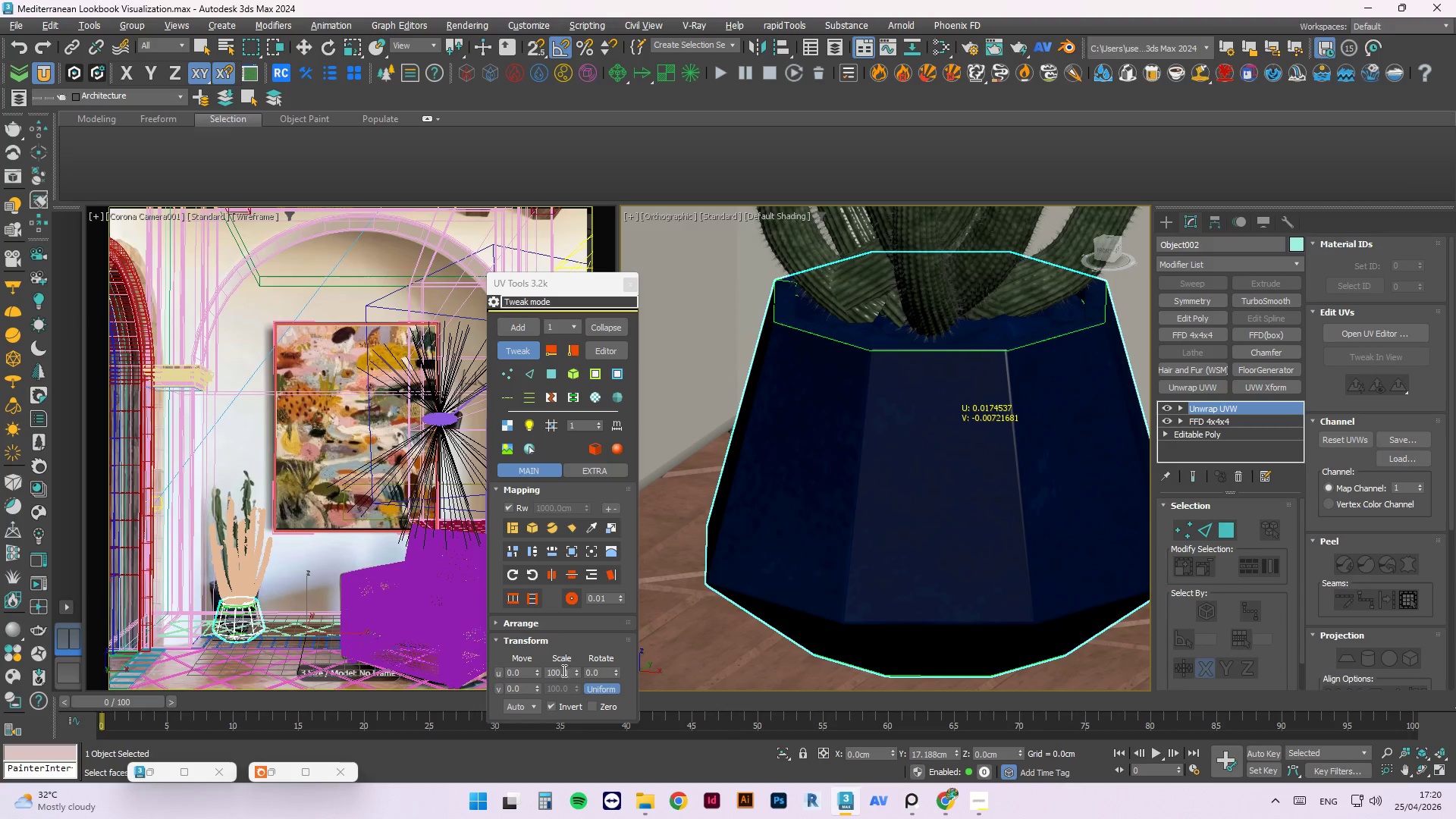 
left_click_drag(start_coordinate=[576, 675], to_coordinate=[641, 216])
 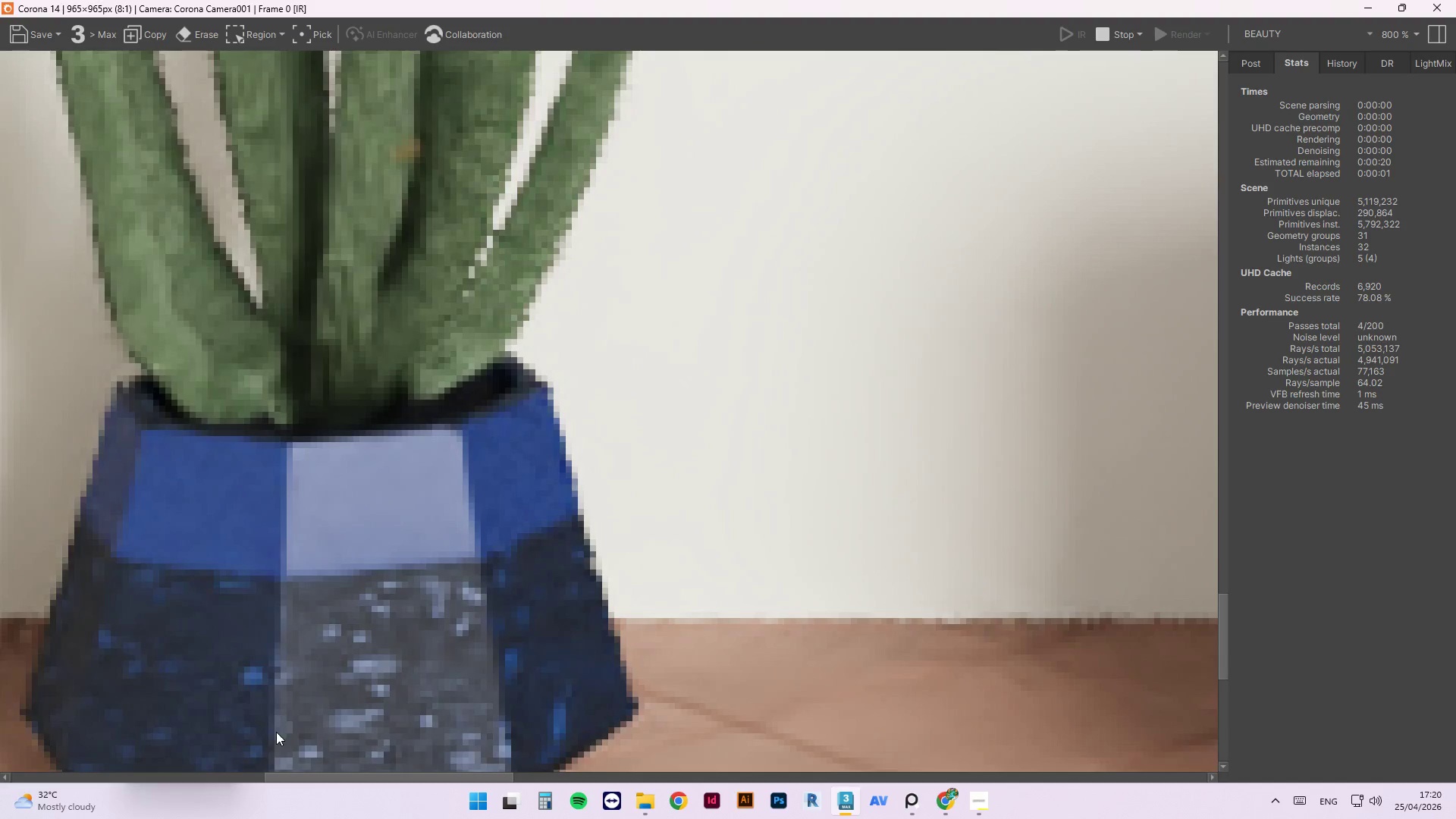 
scroll: coordinate [514, 469], scroll_direction: down, amount: 2.0
 